 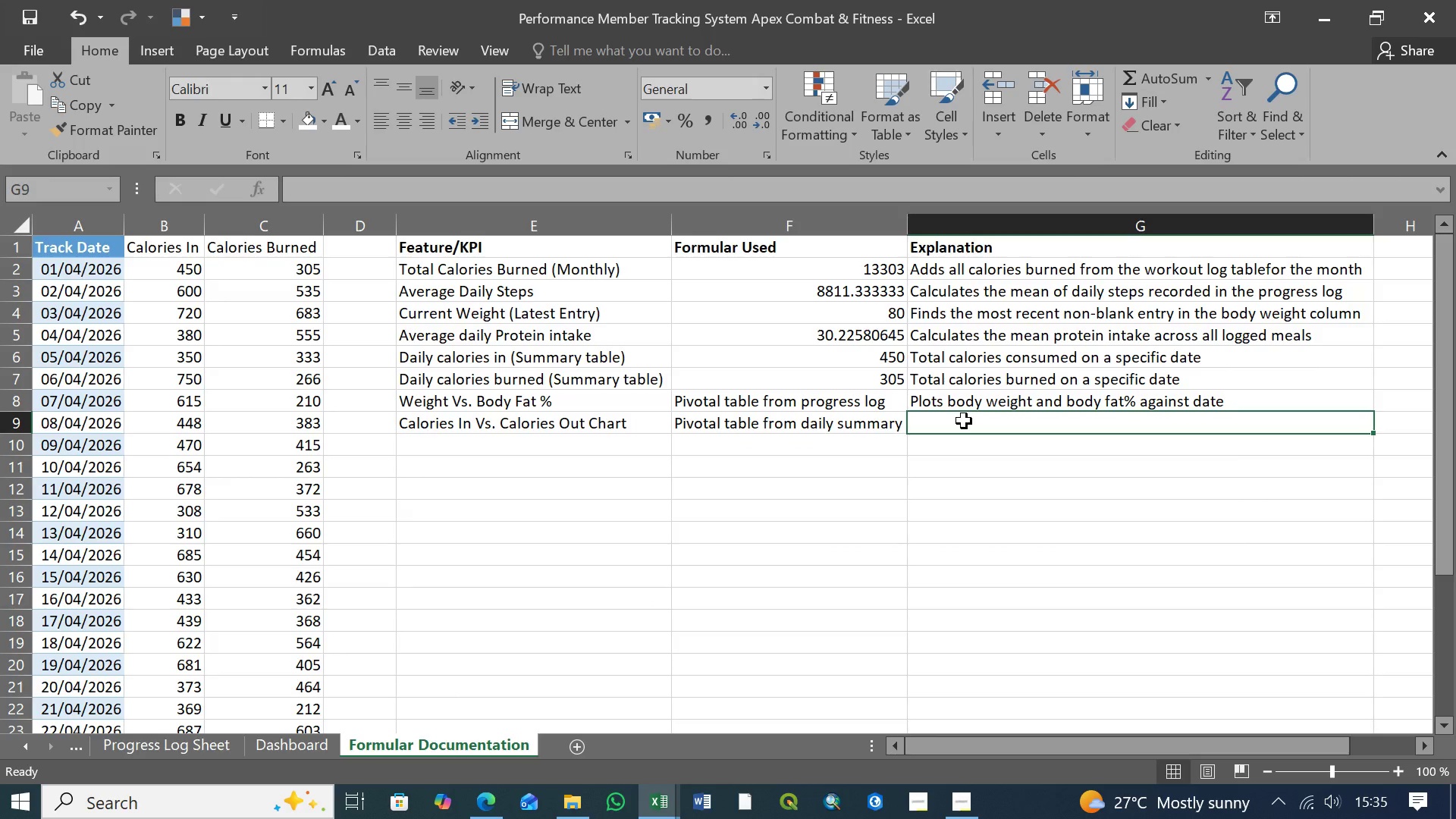 
type(Compares daily calories)
 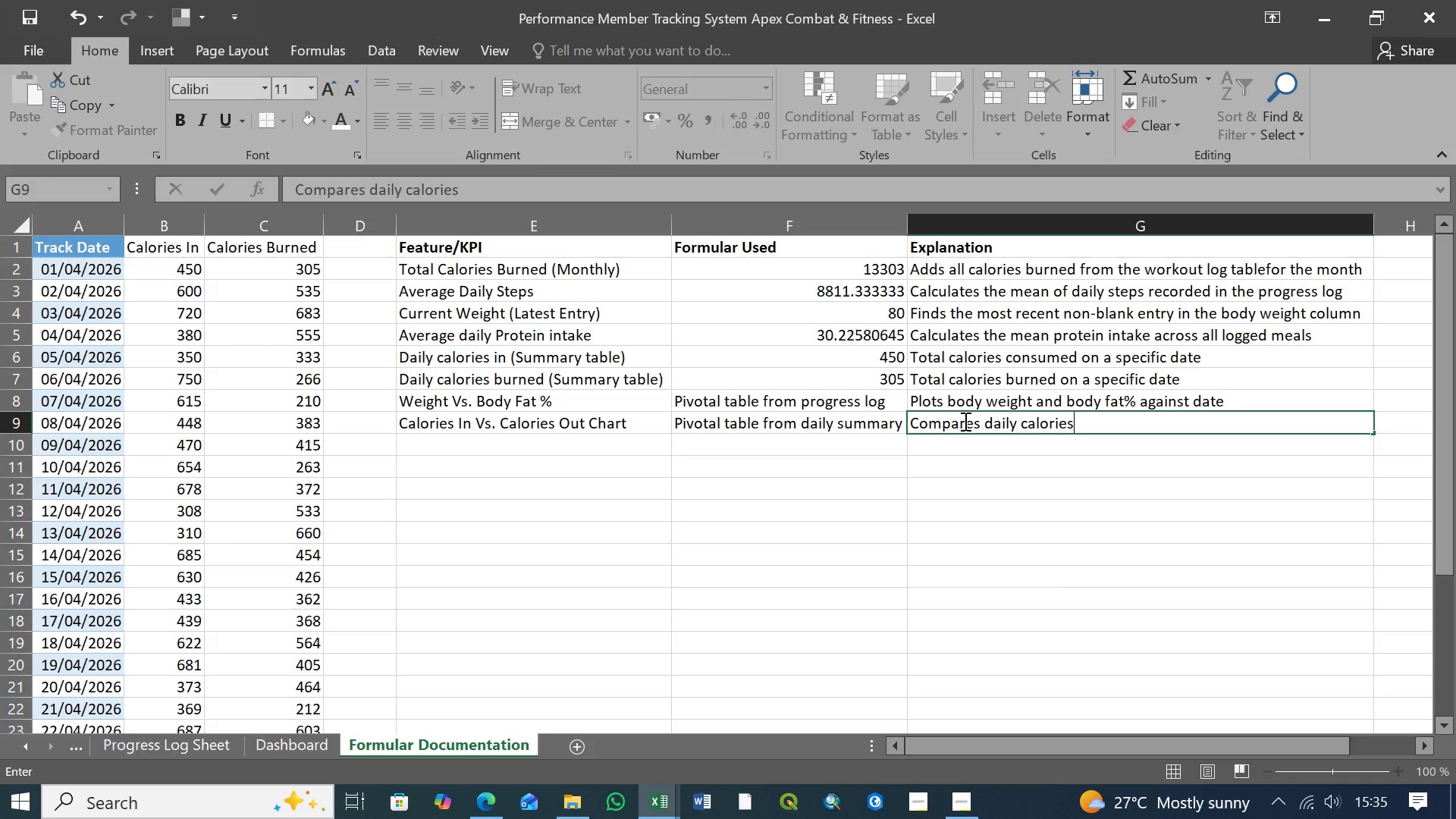 
type( consumed Vs. burned)
 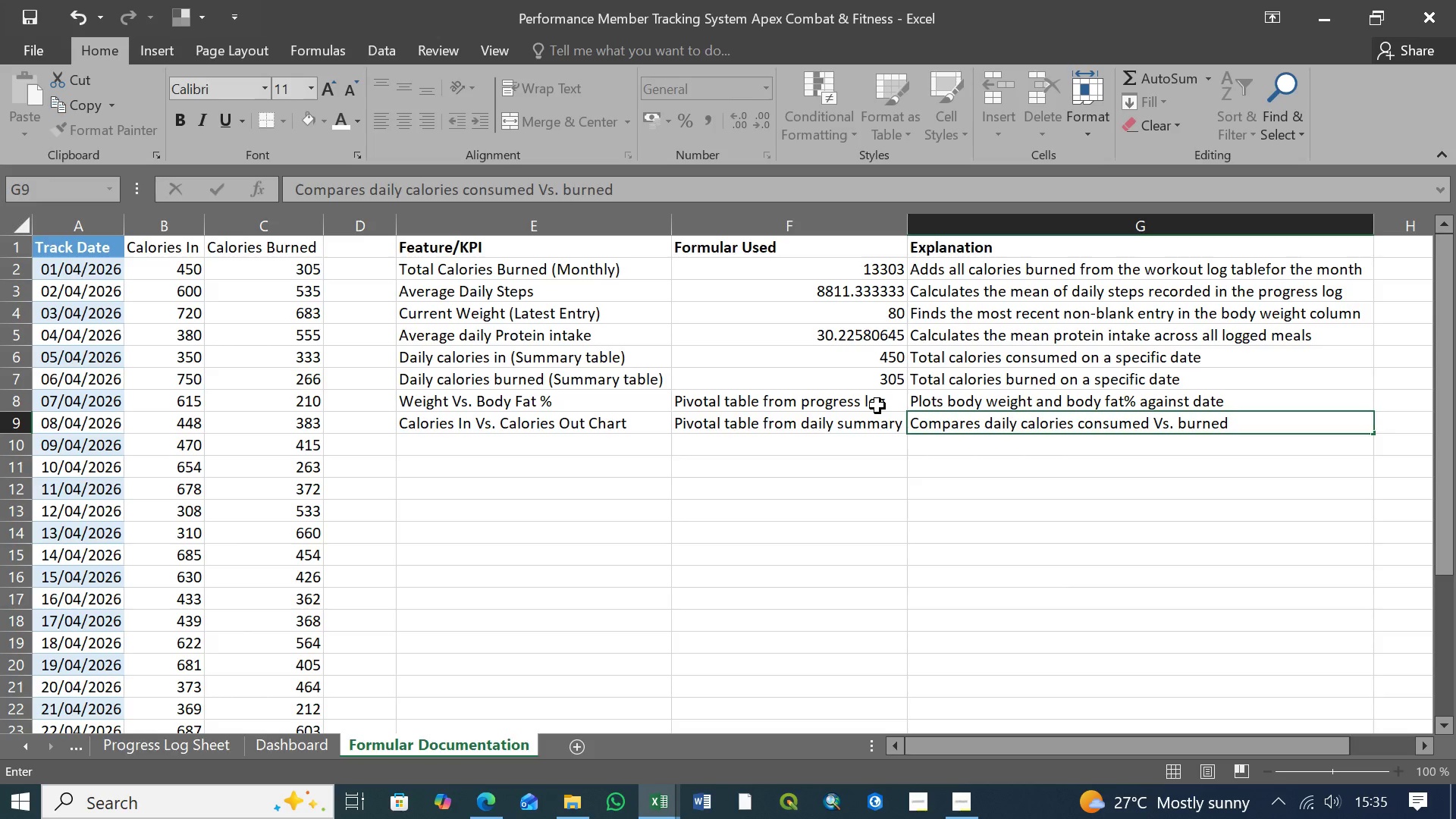 
key(Control+S)
 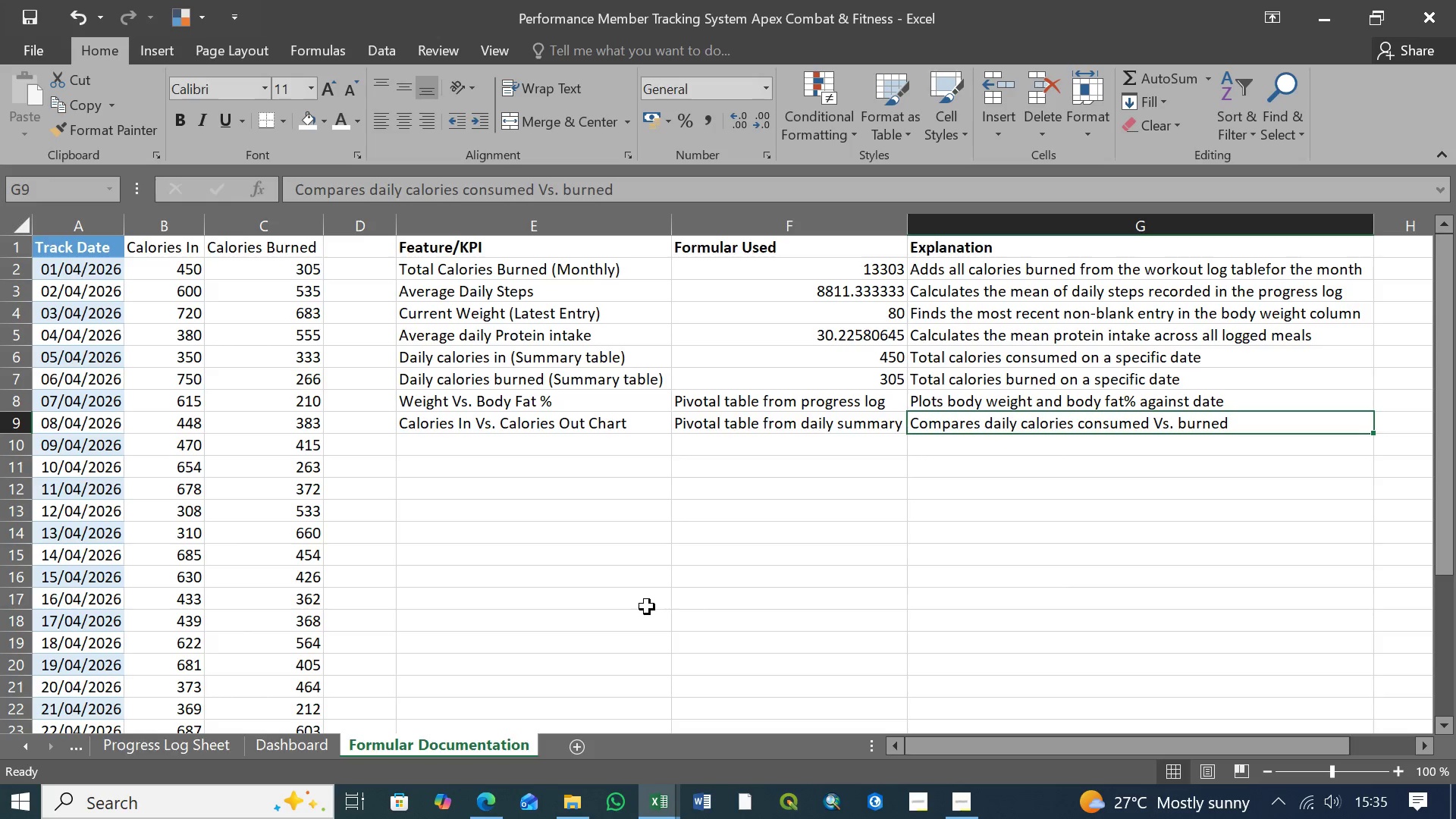 
scroll: coordinate [589, 547], scroll_direction: up, amount: 15.0
 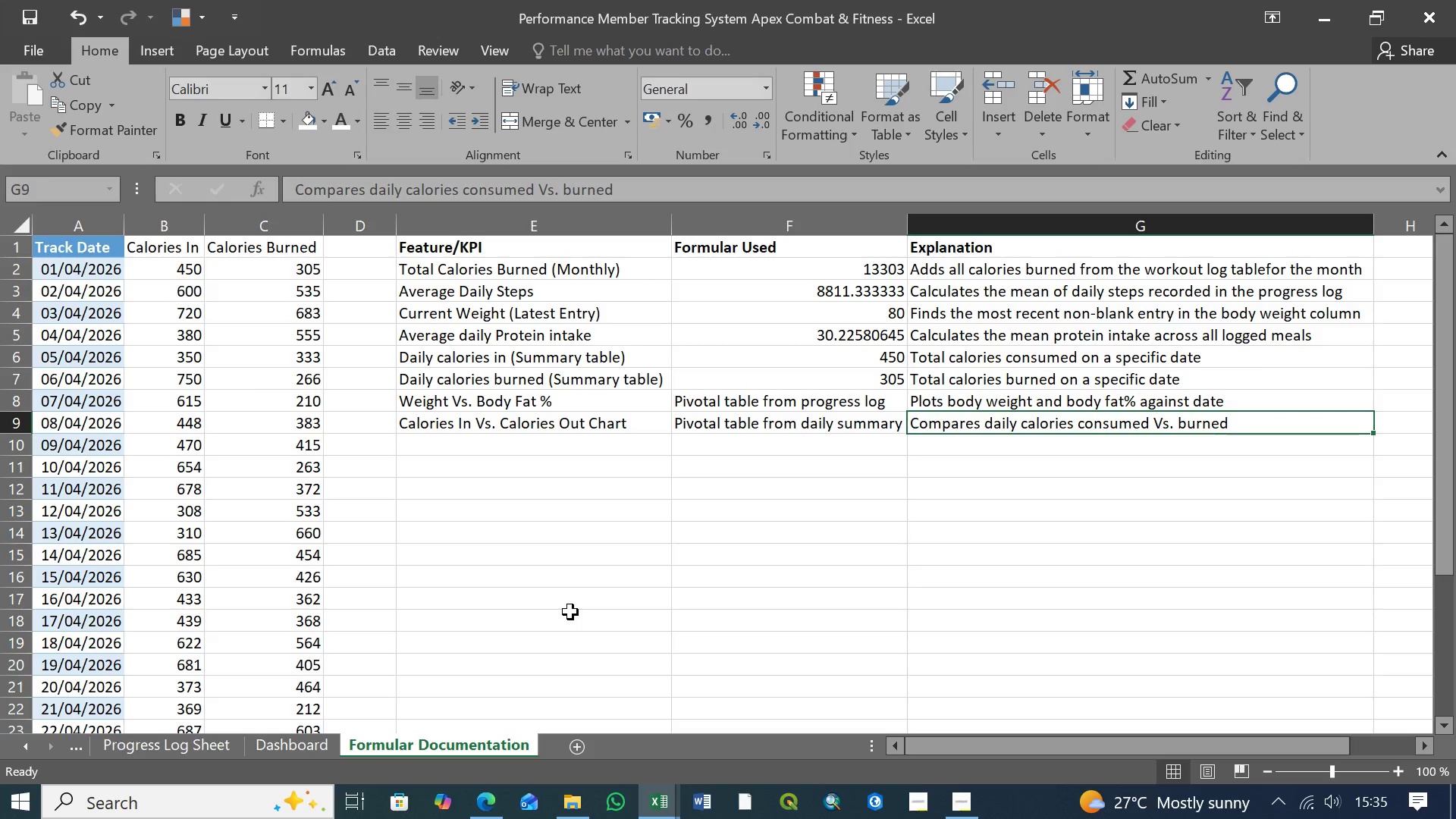 
key(Control+S)
 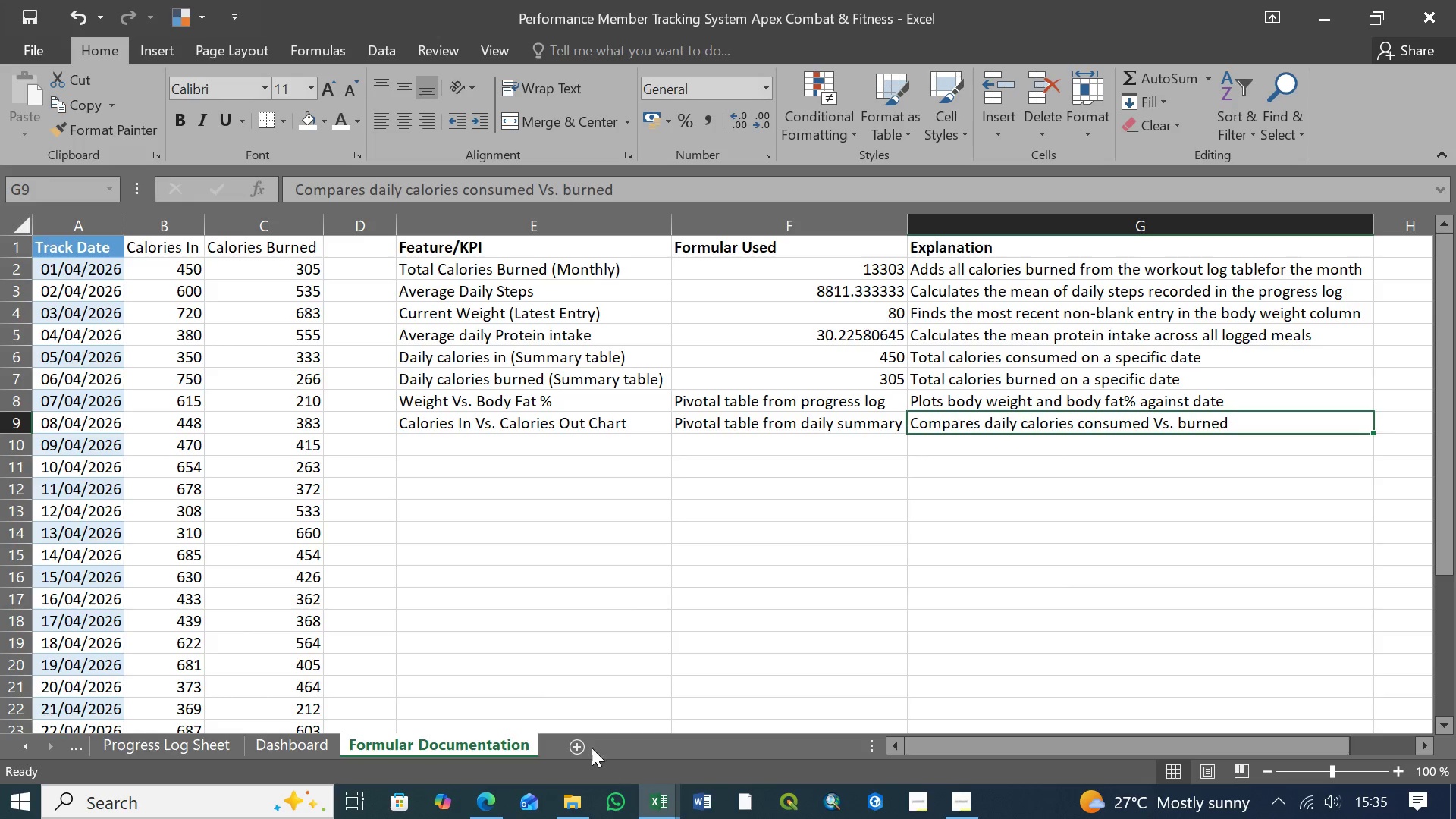 
scroll: coordinate [523, 670], scroll_direction: down, amount: 1.0
 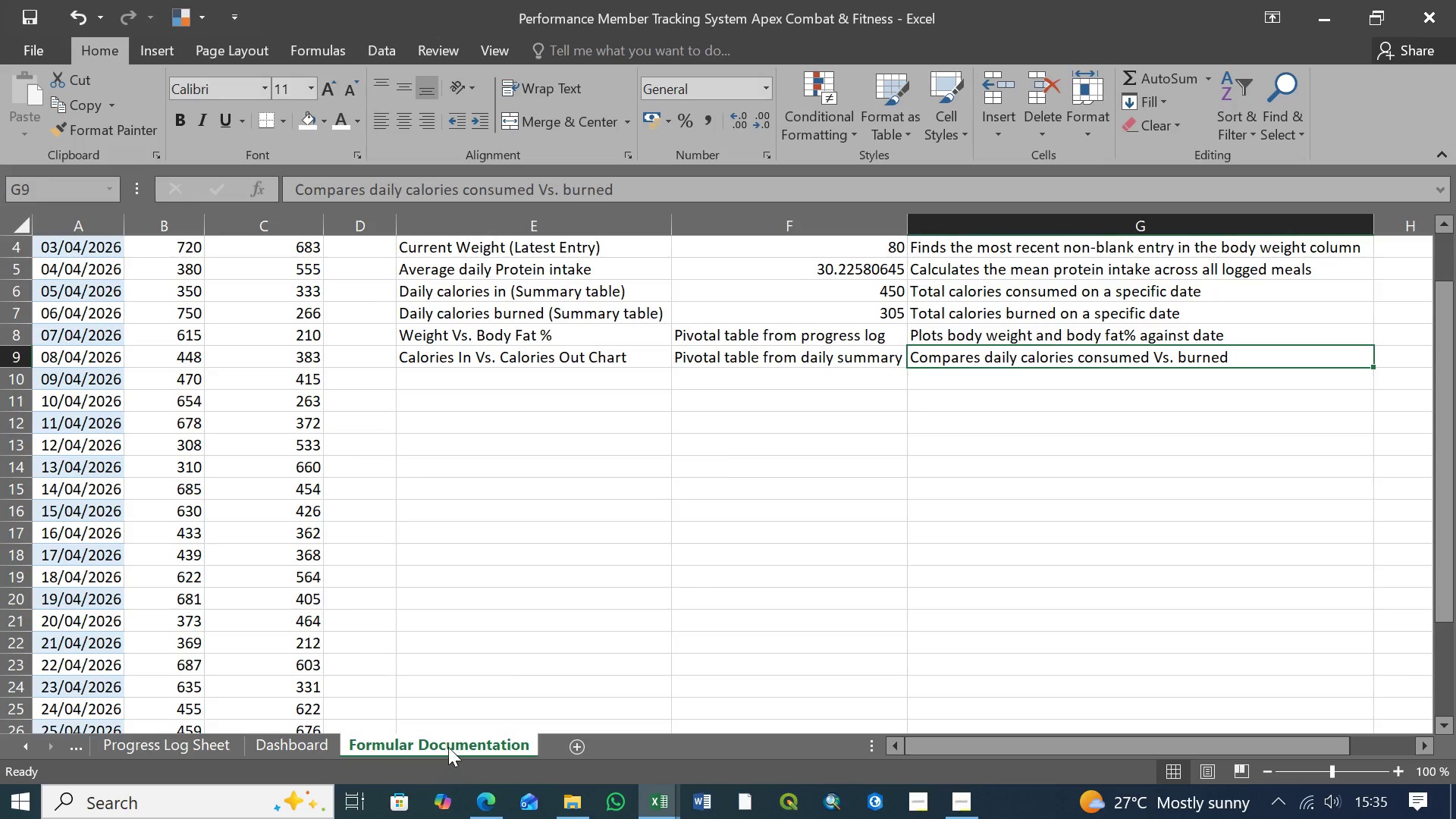 
right_click([448, 747])
 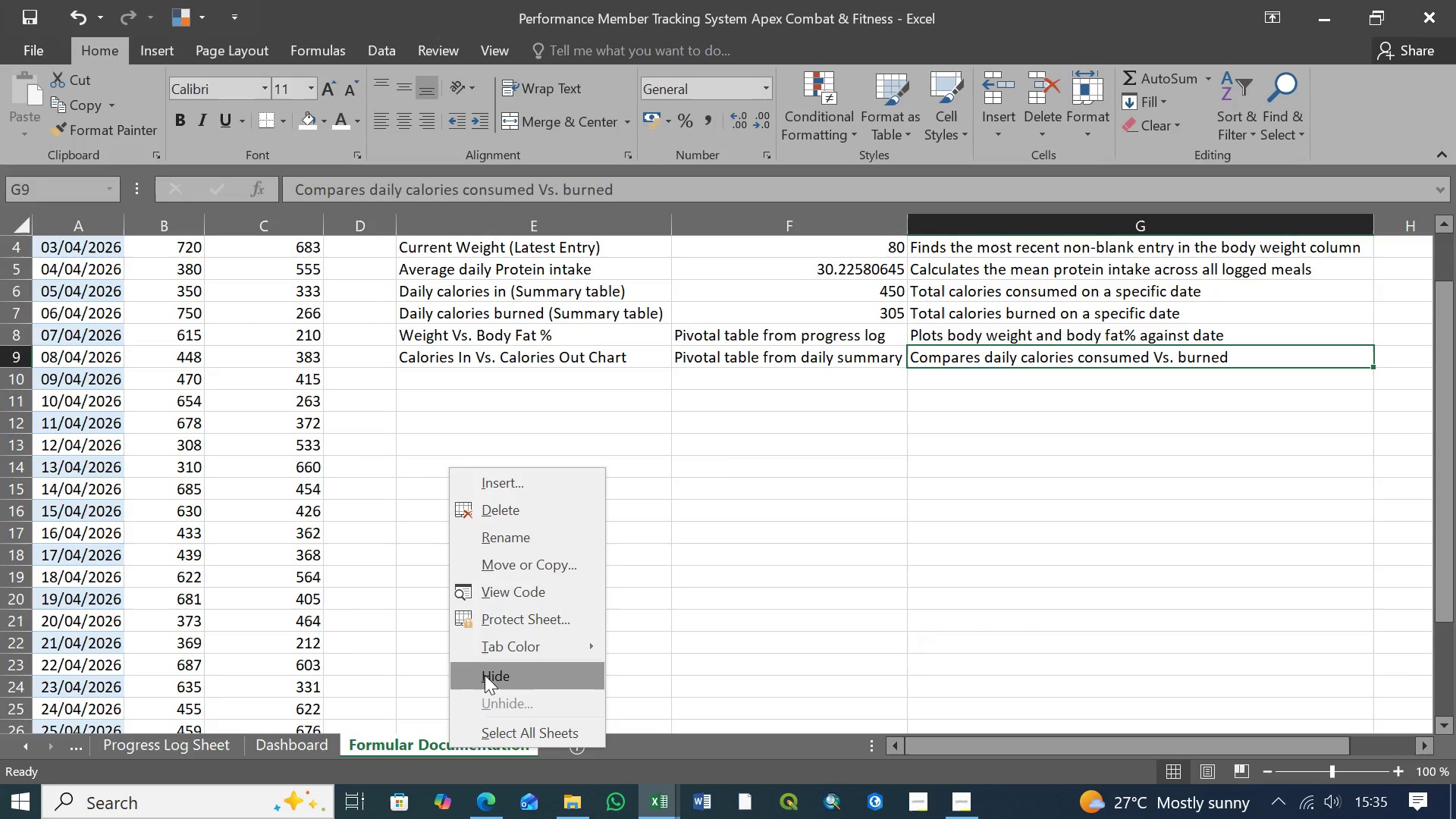 
left_click([496, 676])
 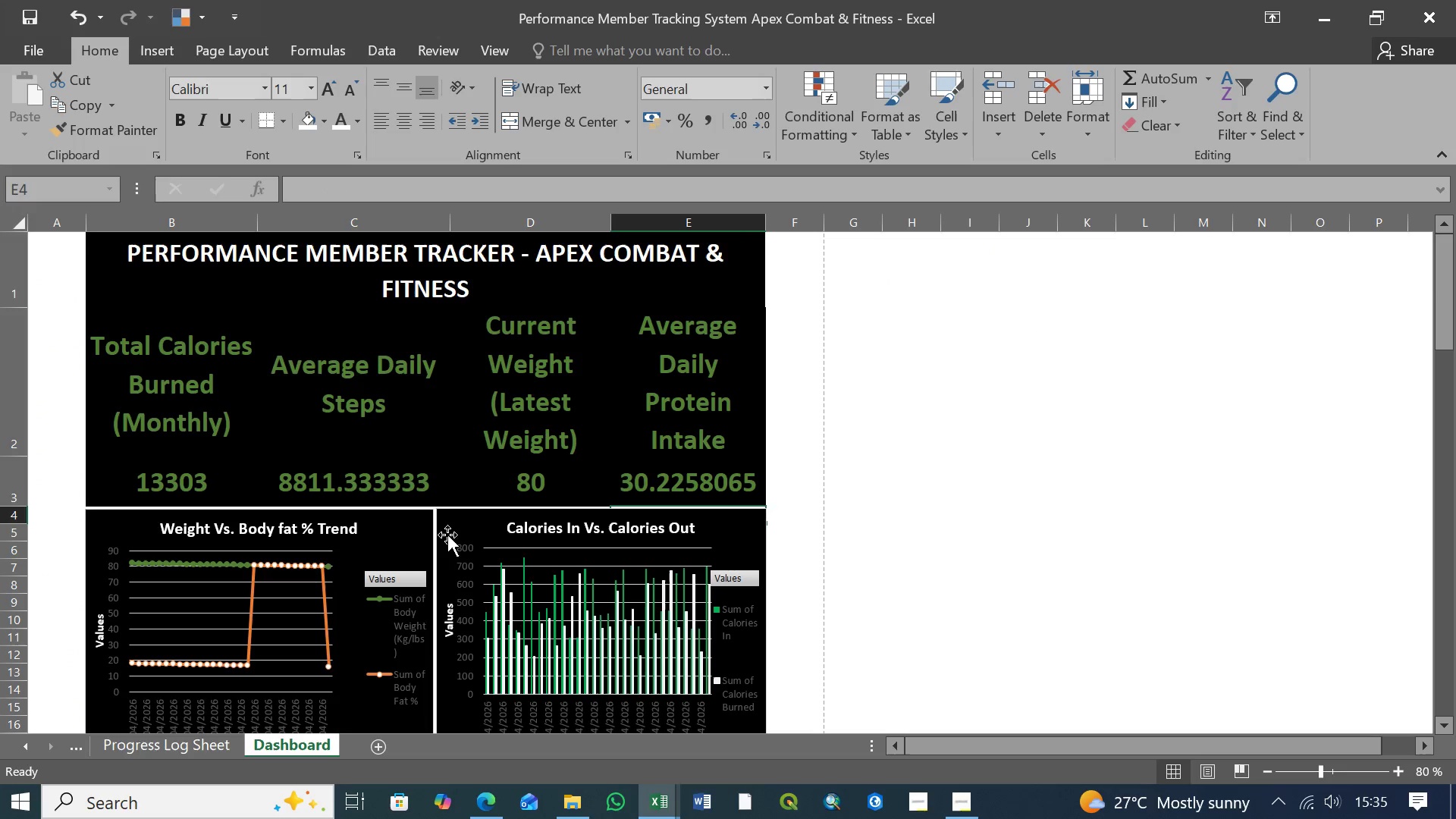 
scroll: coordinate [454, 540], scroll_direction: down, amount: 10.0
 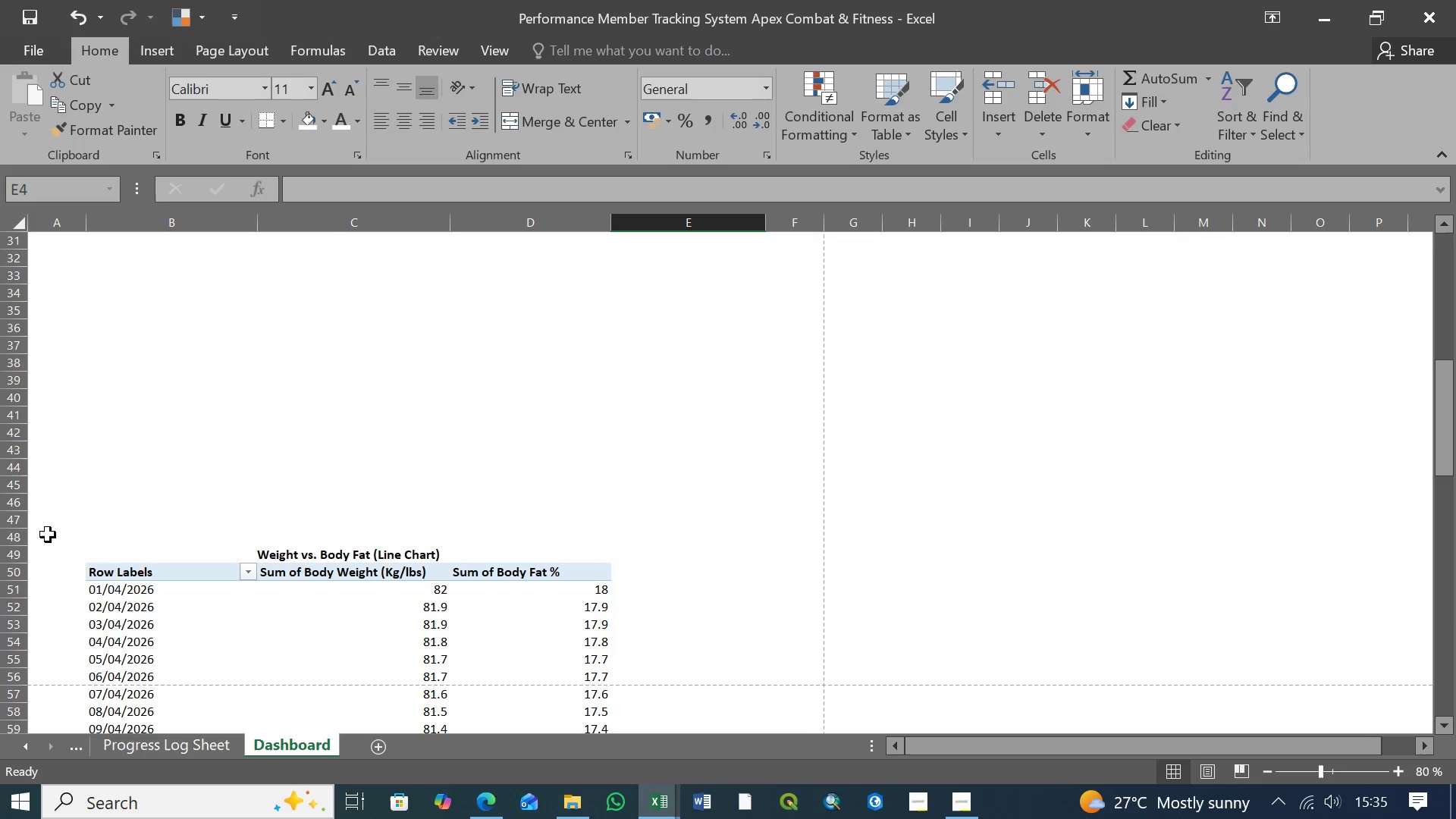 
left_click([45, 537])
 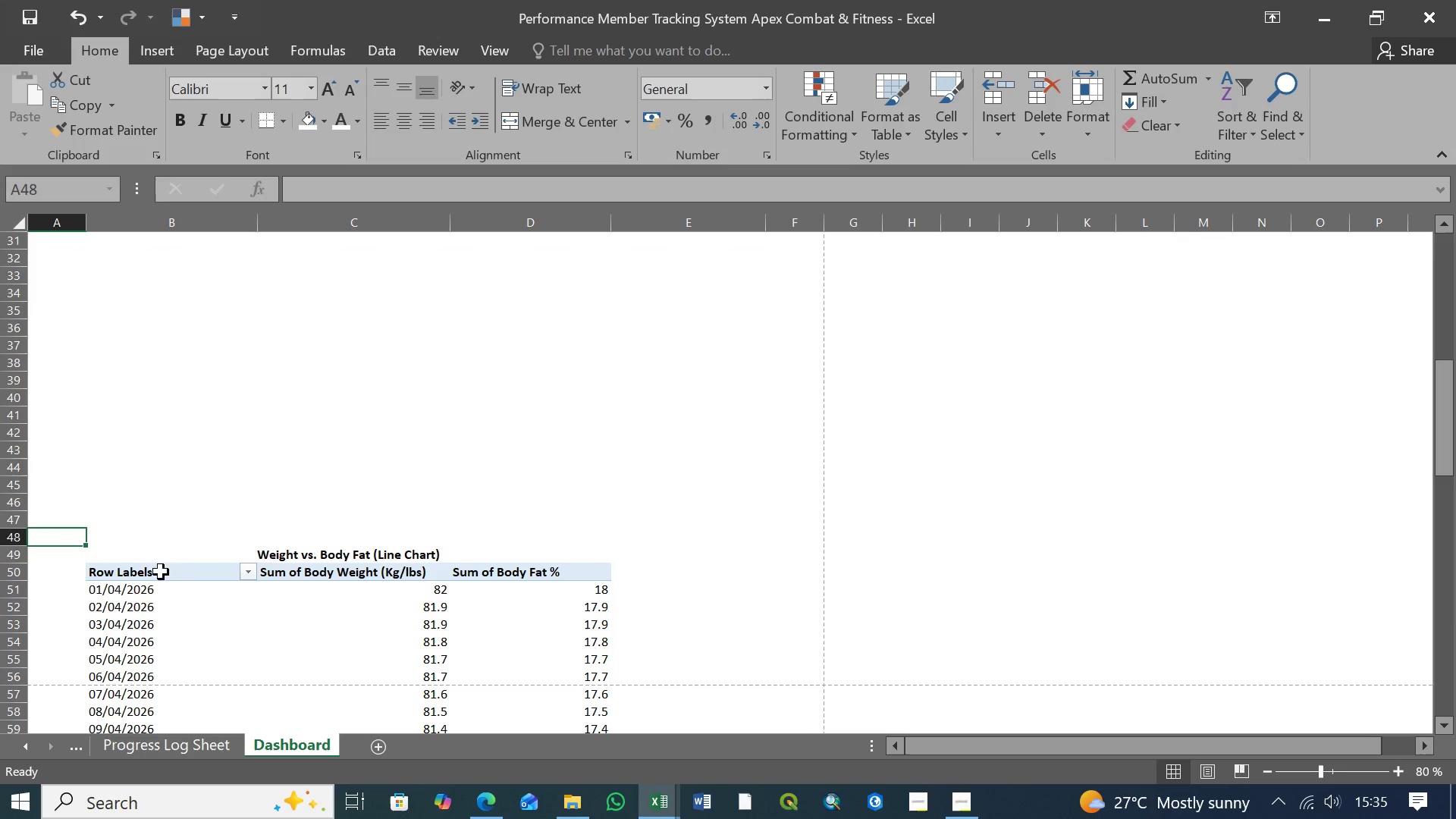 
scroll: coordinate [564, 606], scroll_direction: down, amount: 24.0
 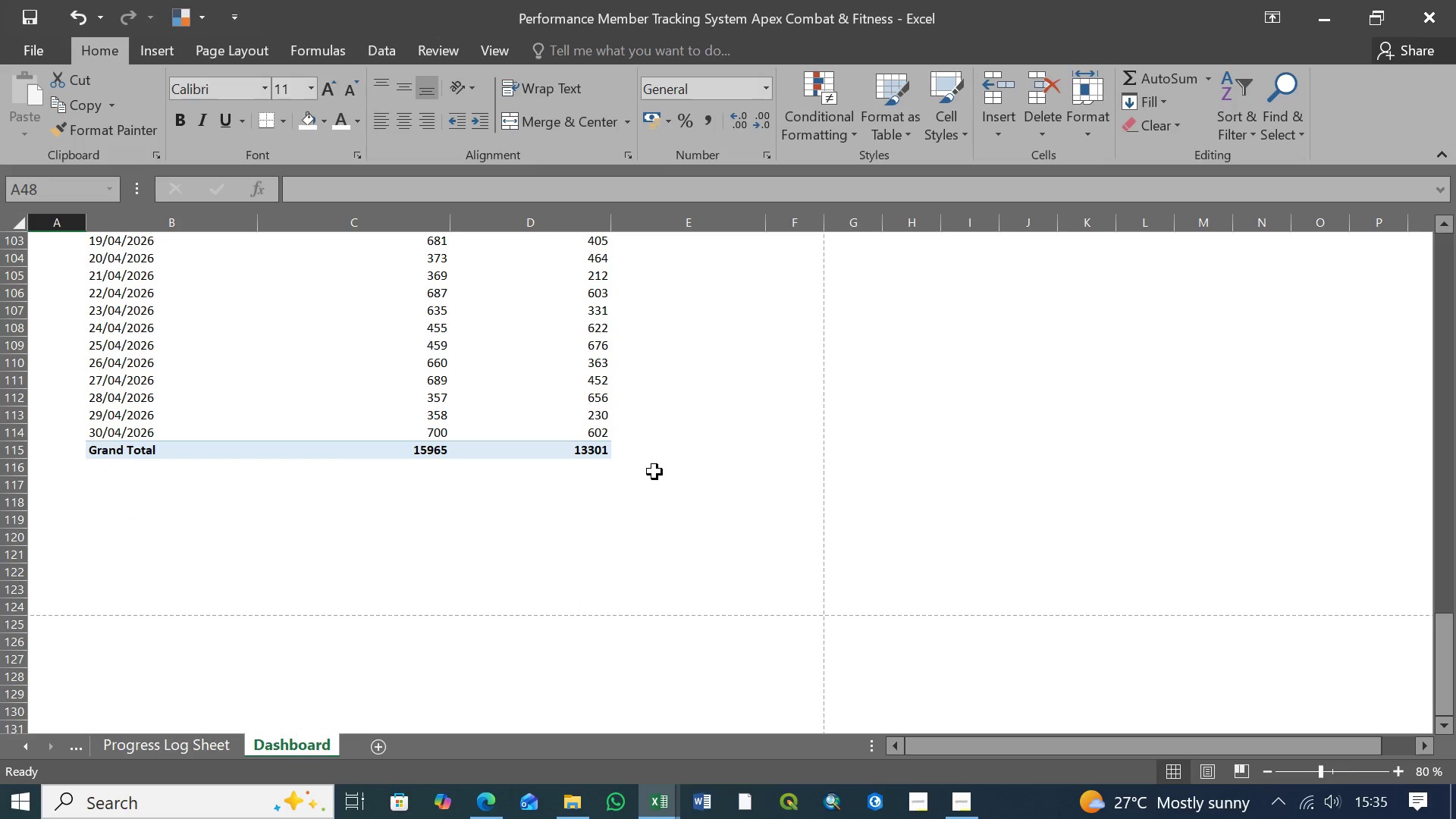 
hold_key(key=ControlLeft, duration=1.5)
left_click([652, 480])
 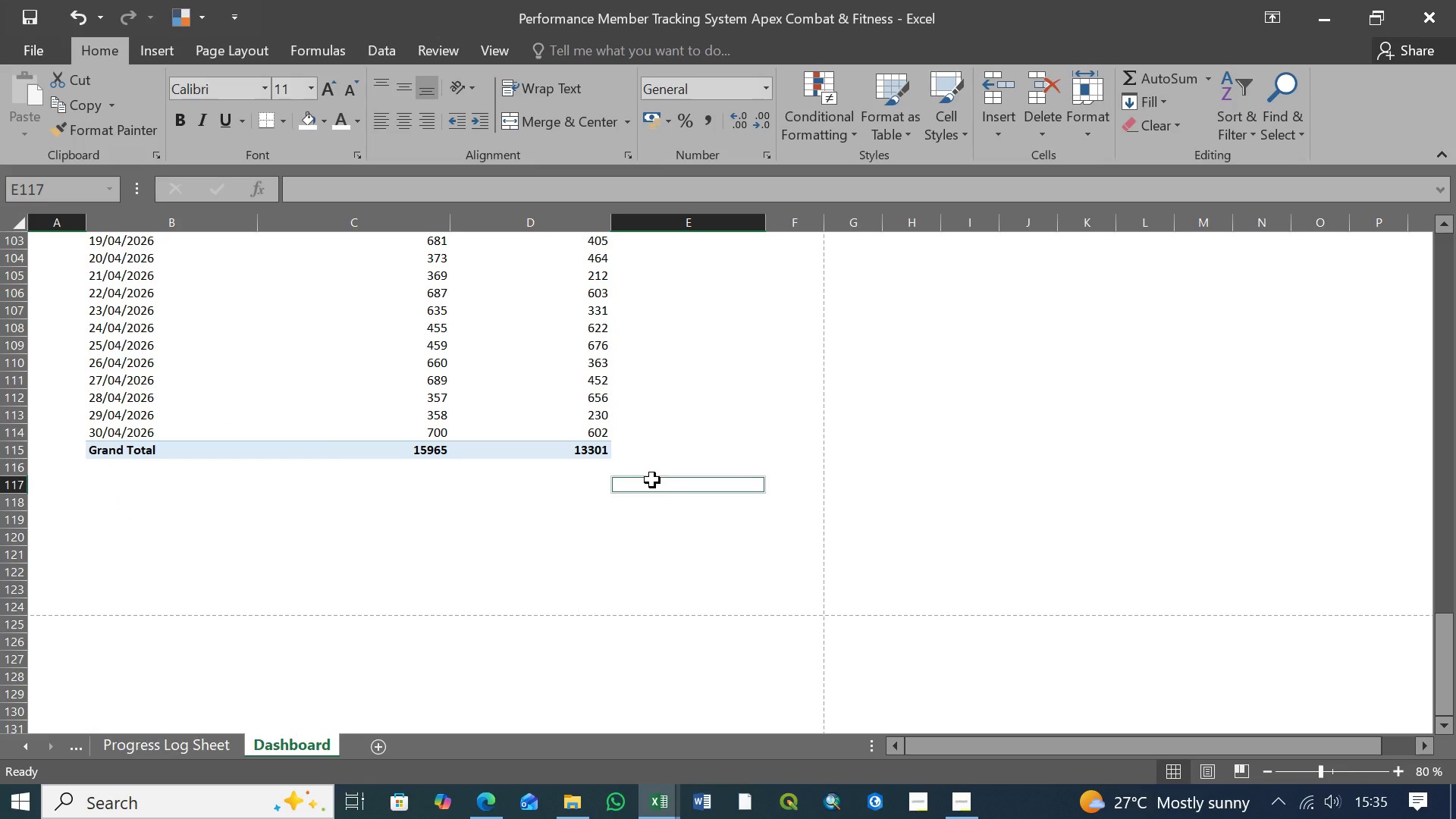 
hold_key(key=ControlLeft, duration=0.31)
 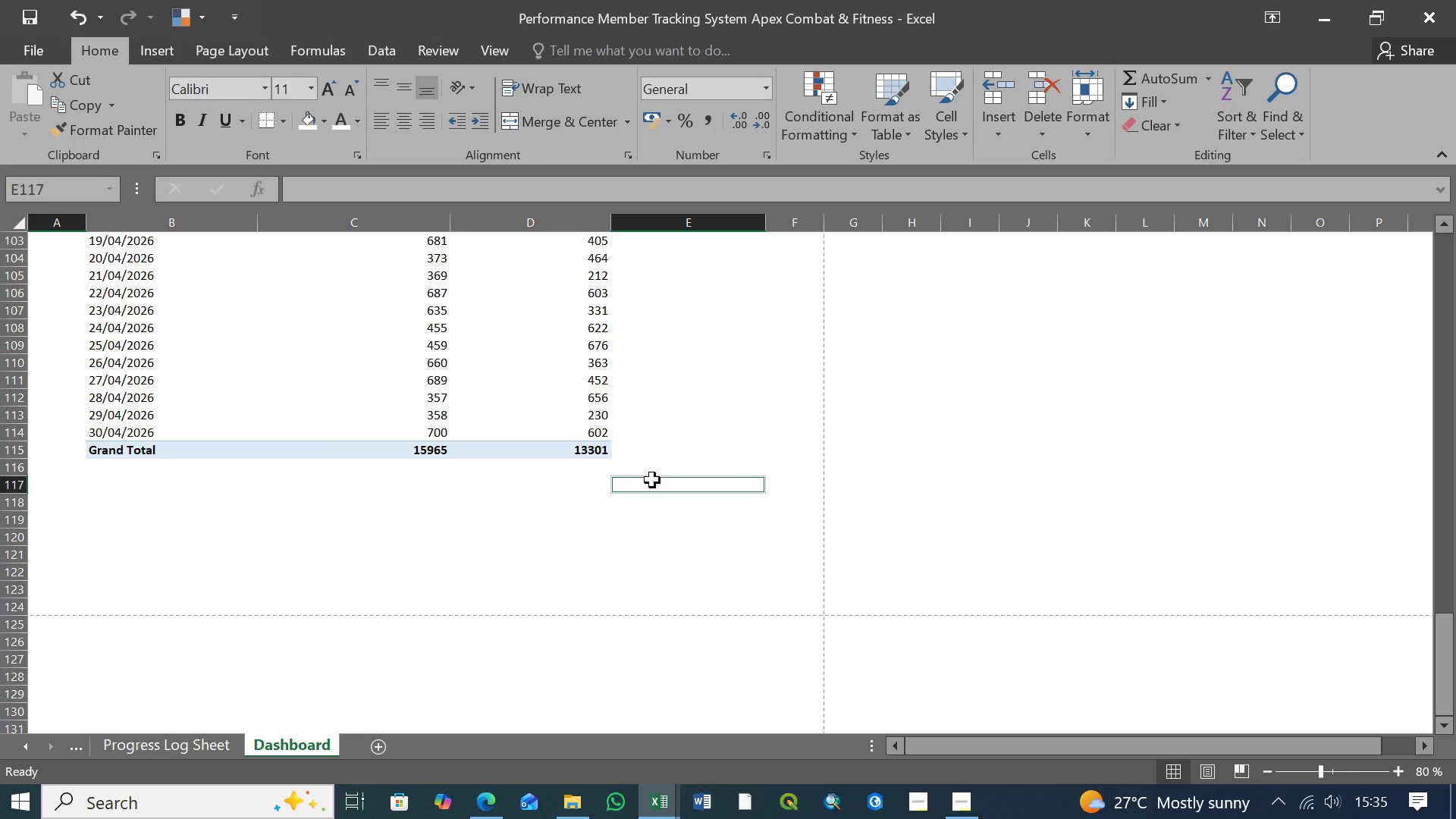 
hold_key(key=ShiftLeft, duration=0.45)
scroll: coordinate [529, 503], scroll_direction: up, amount: 21.0
 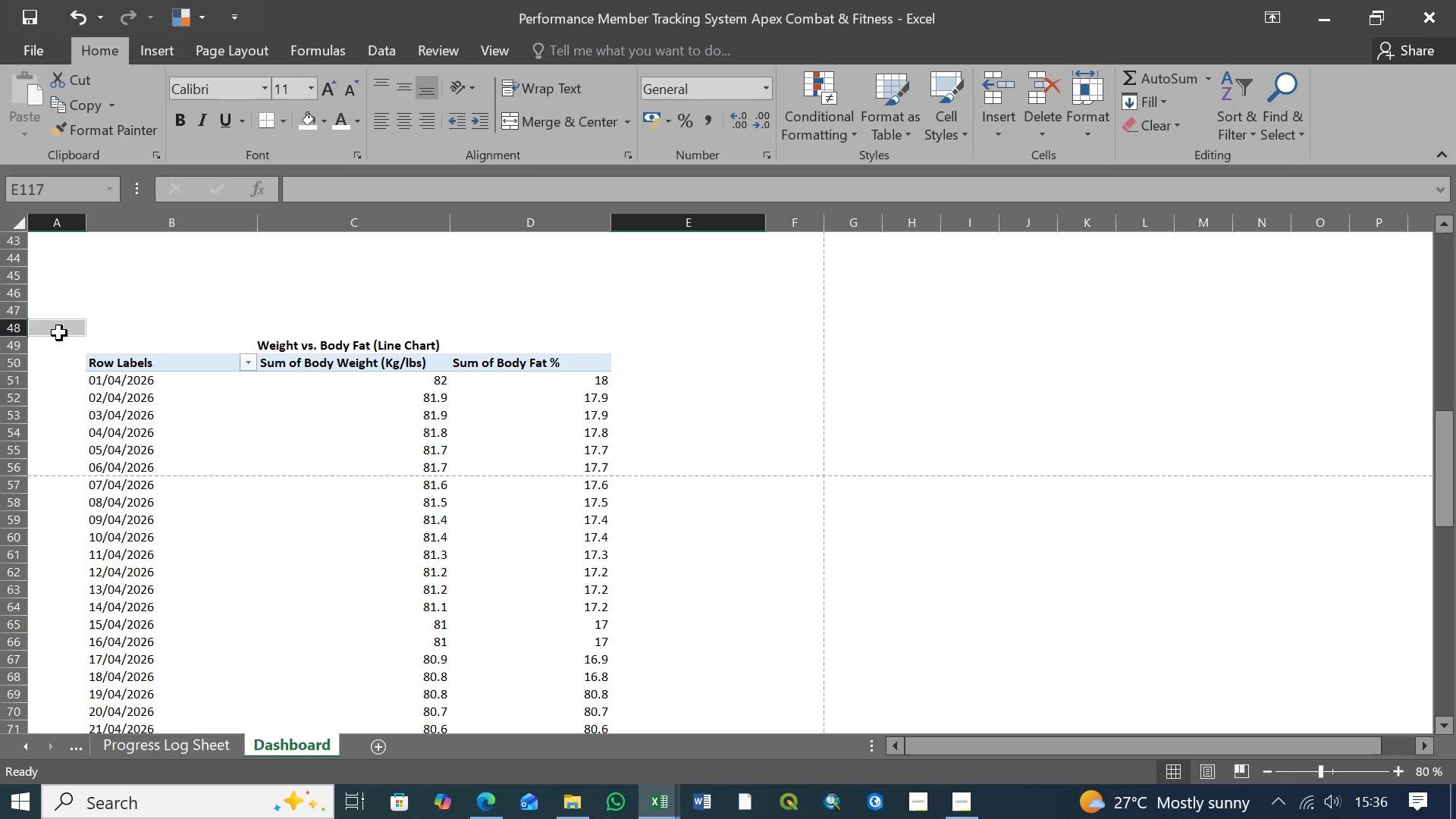 
hold_key(key=ShiftLeft, duration=0.78)
left_click([60, 331])
 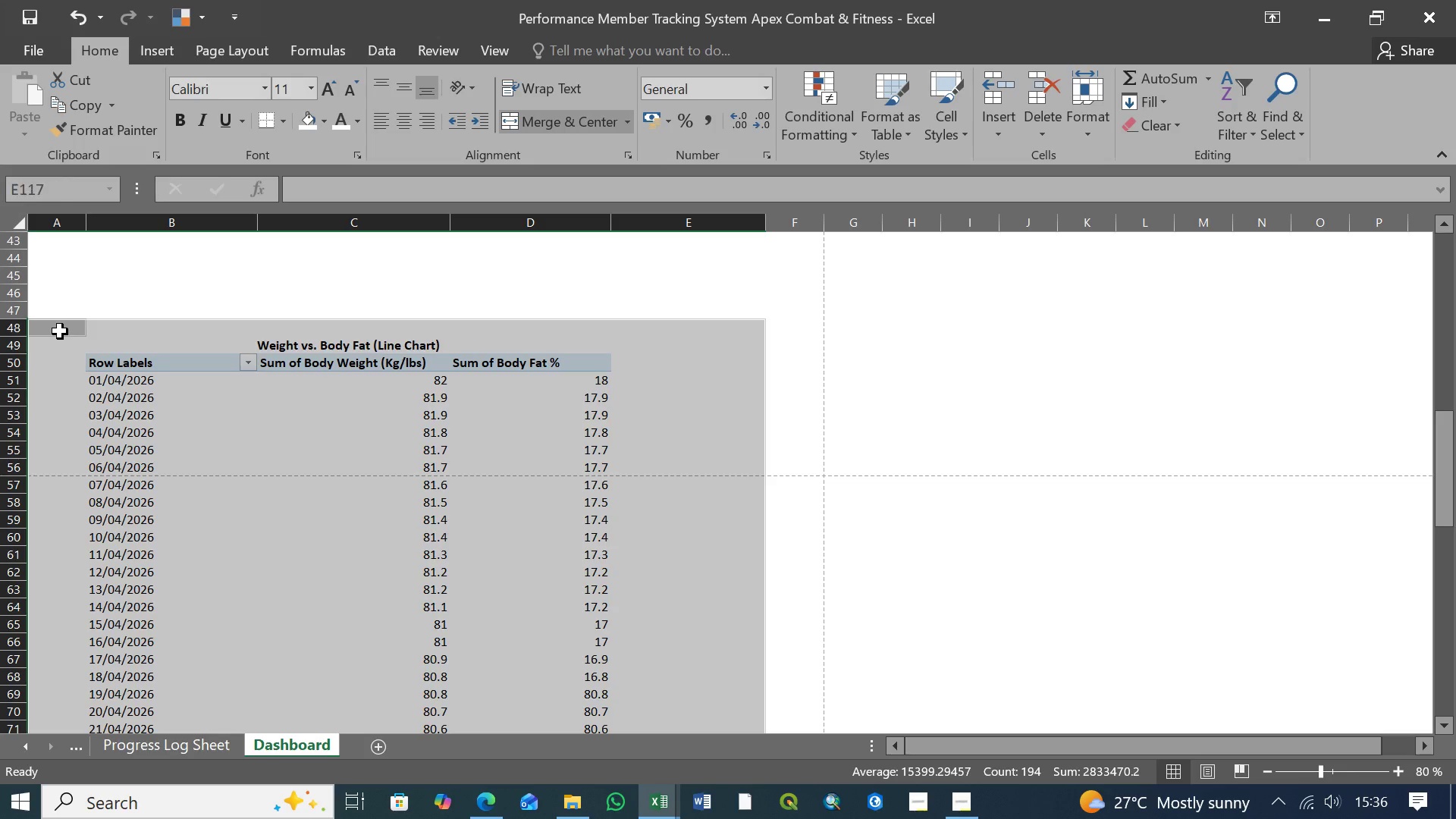 
right_click([329, 403])
 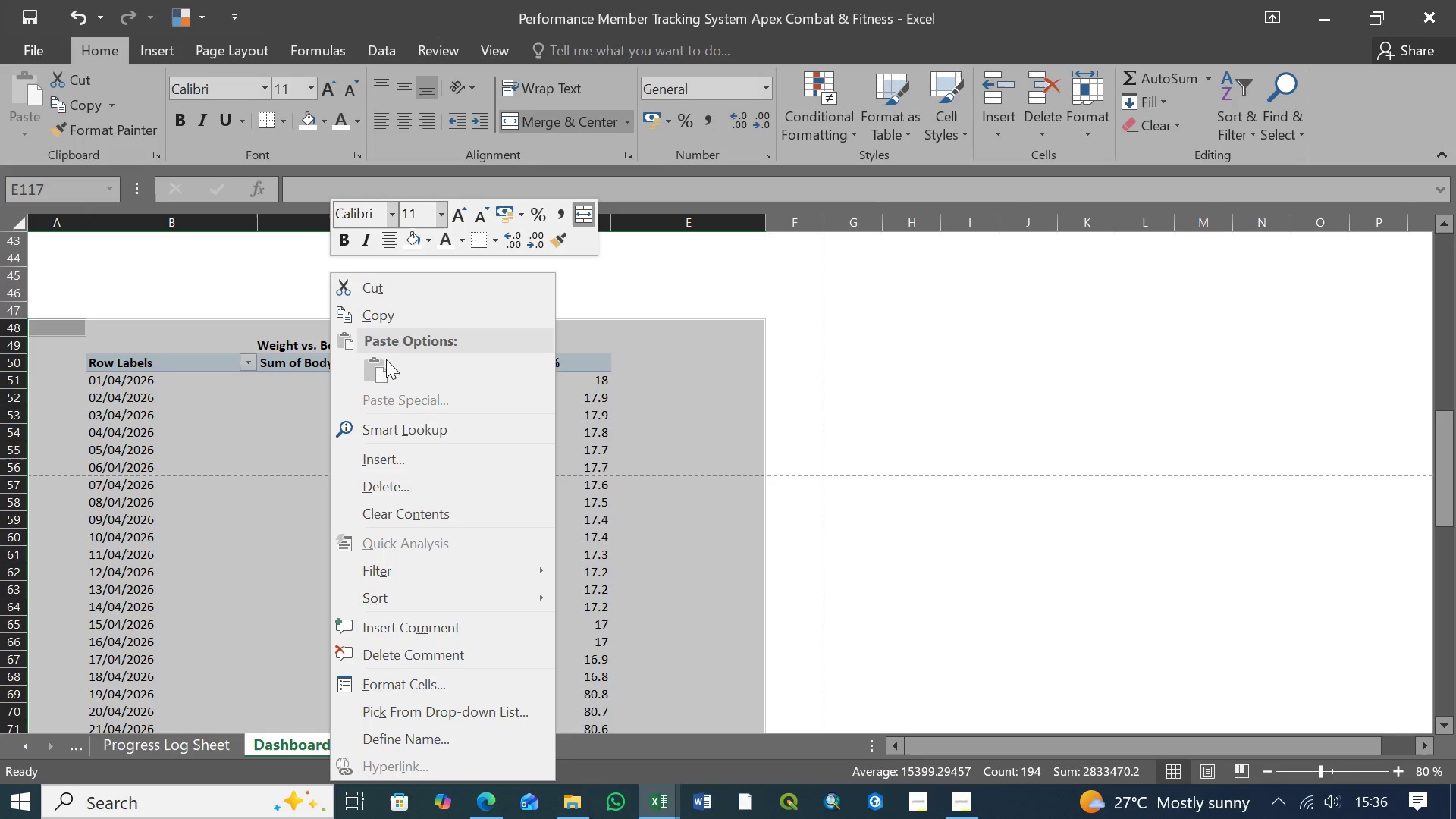 
wait(15.56)
 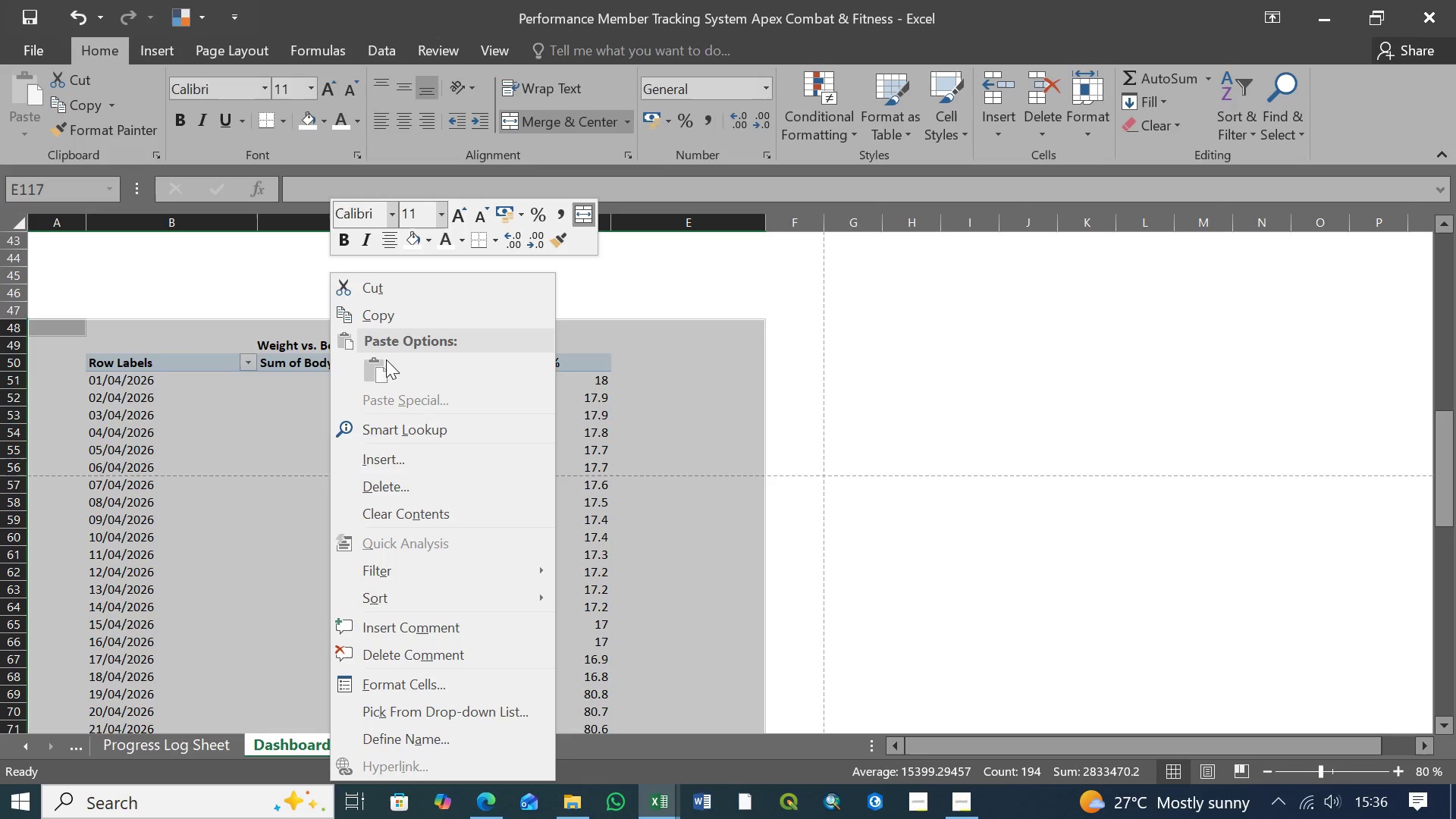 
left_click([681, 374])
 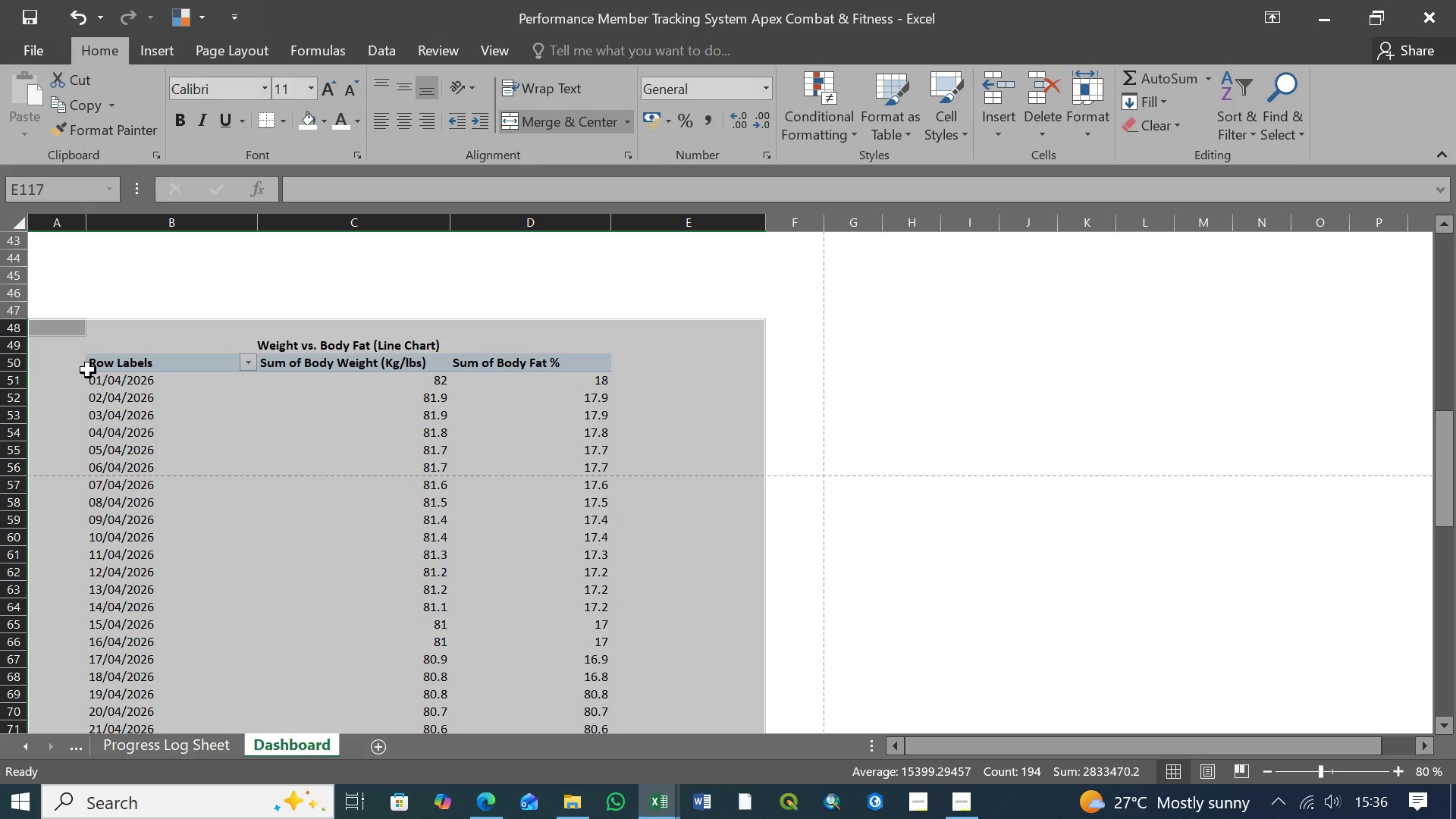 
left_click([115, 365])
 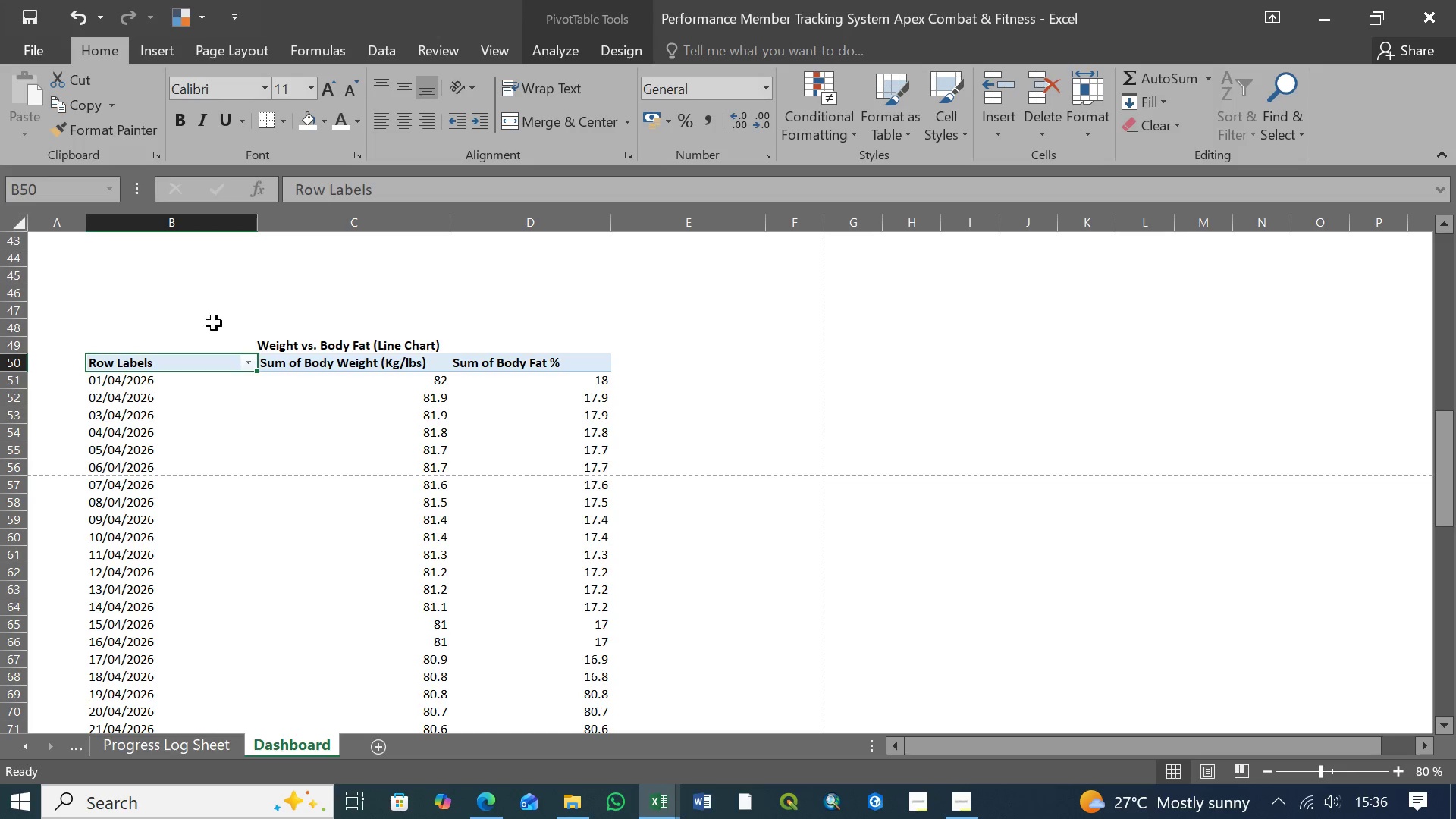 
left_click([214, 325])
 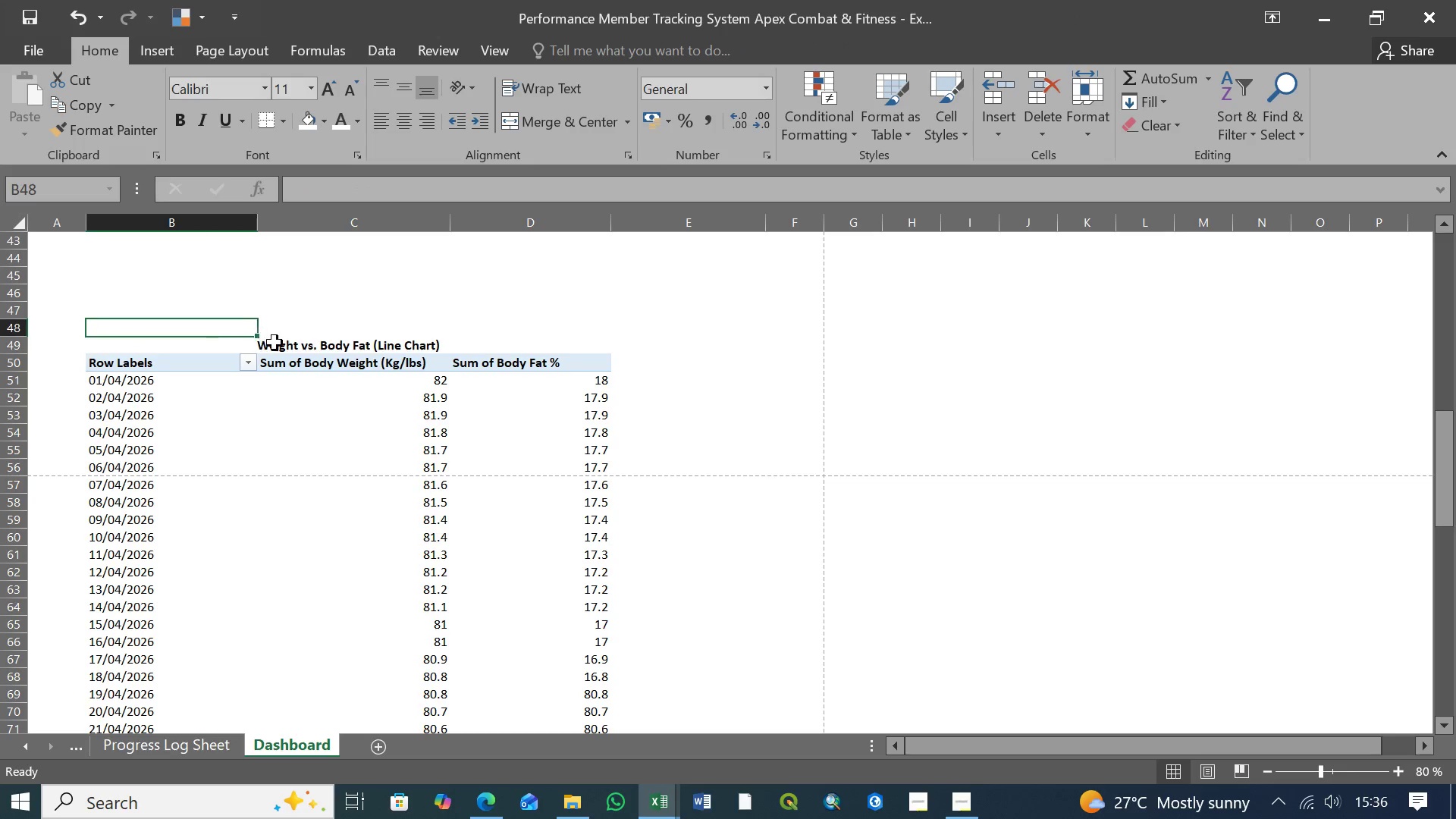 
left_click([275, 343])
 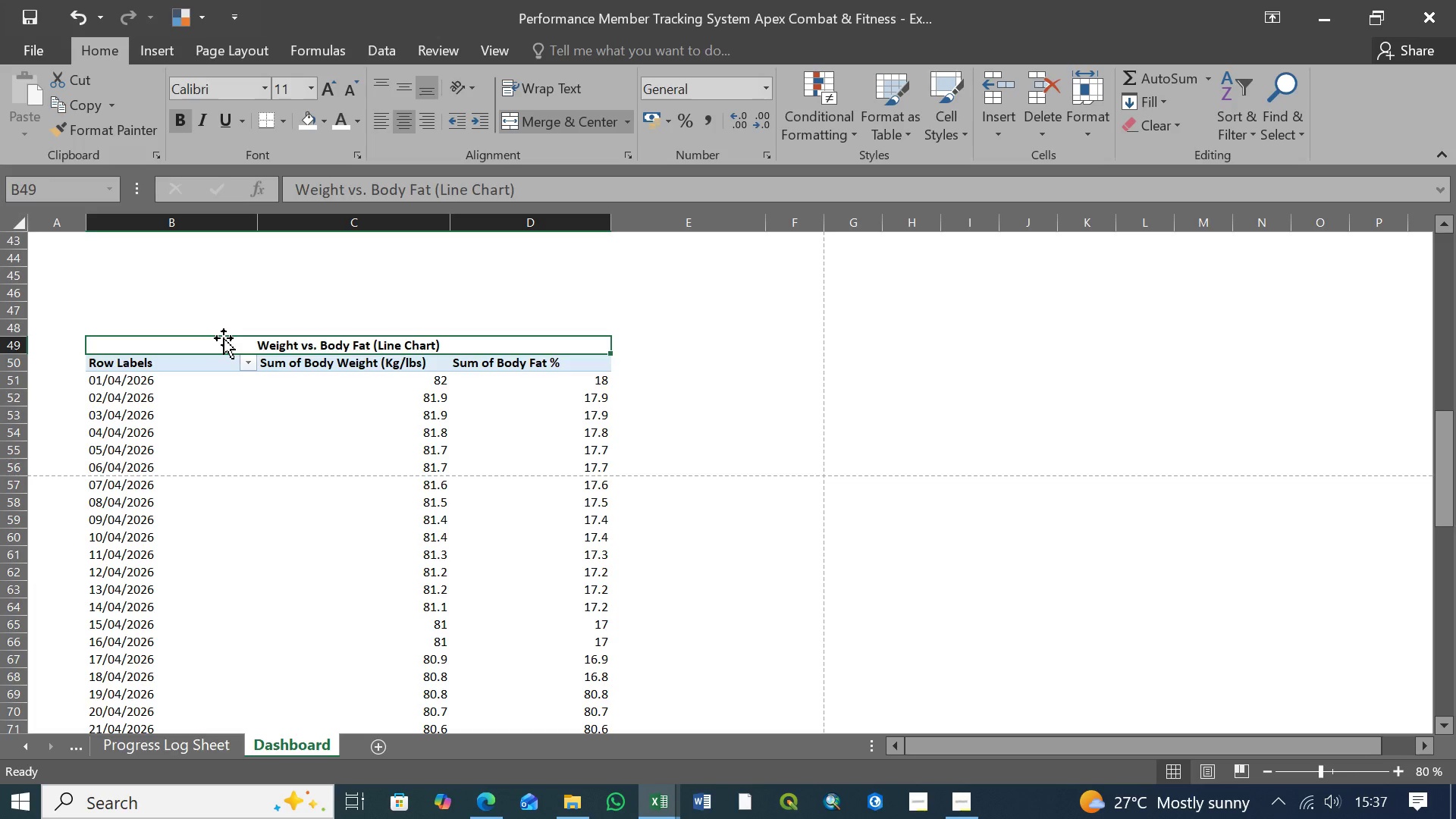 
wait(49.19)
 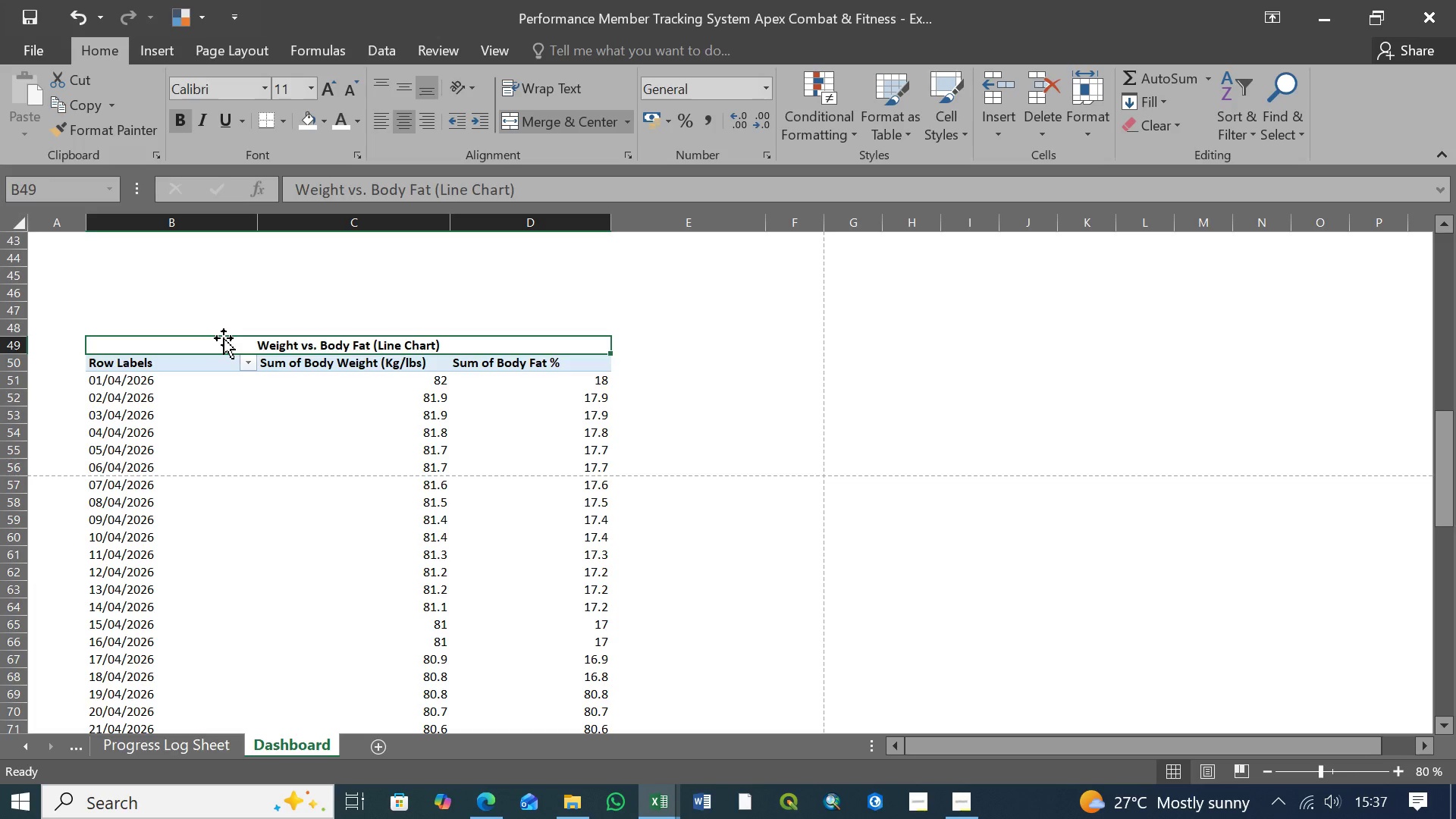 
right_click([302, 740])
 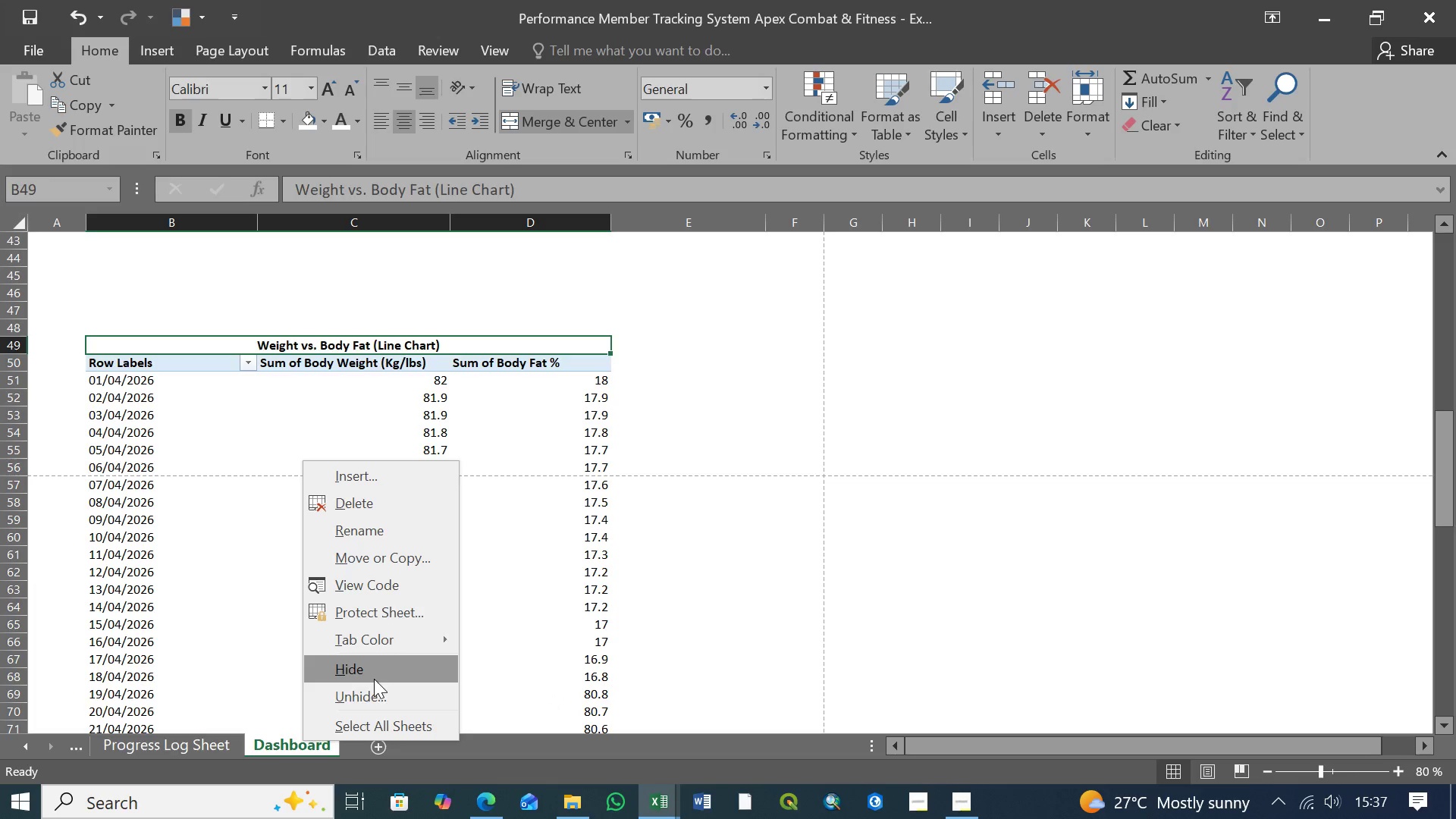 
left_click([381, 695])
 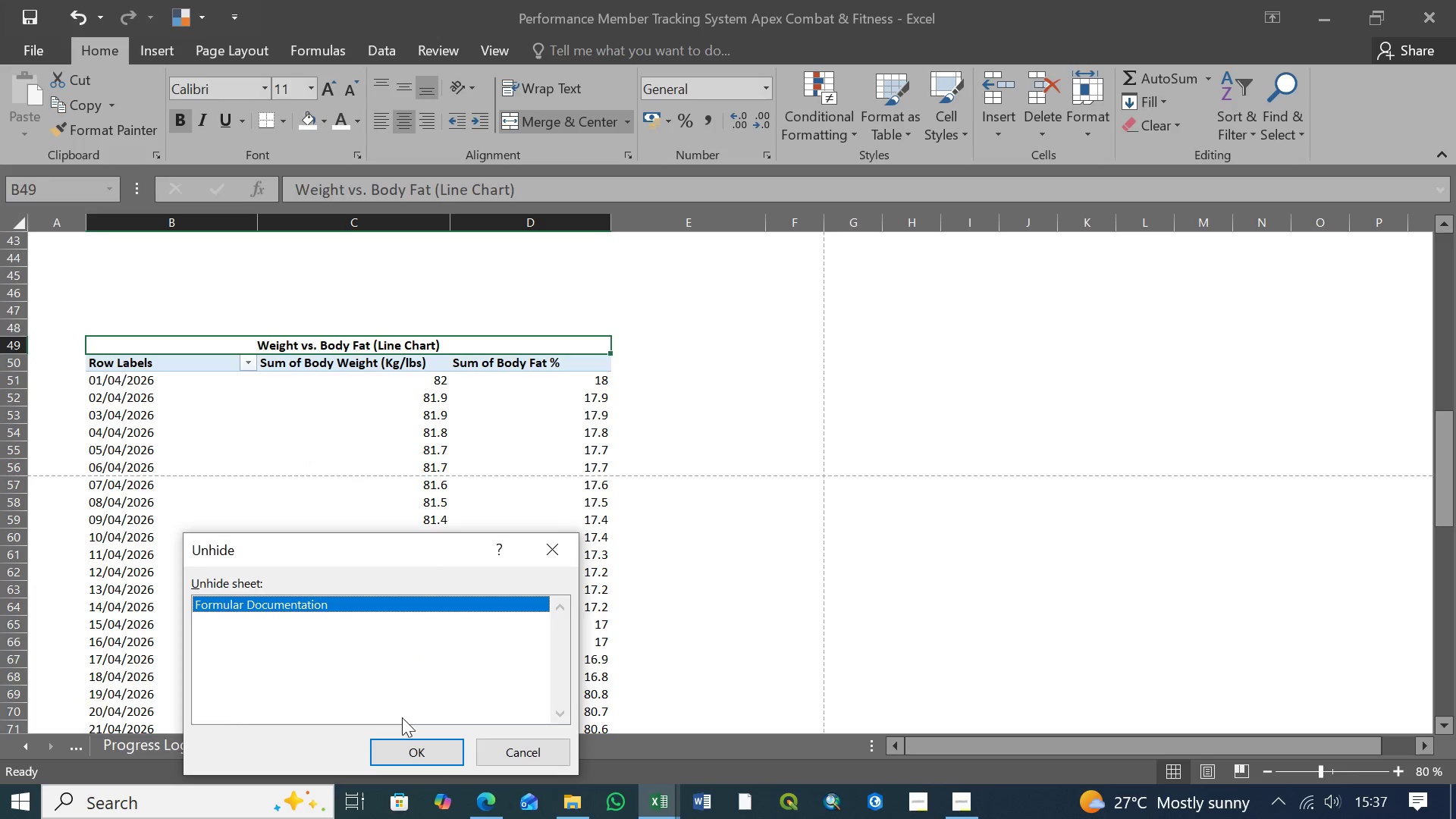 
left_click([417, 750])
 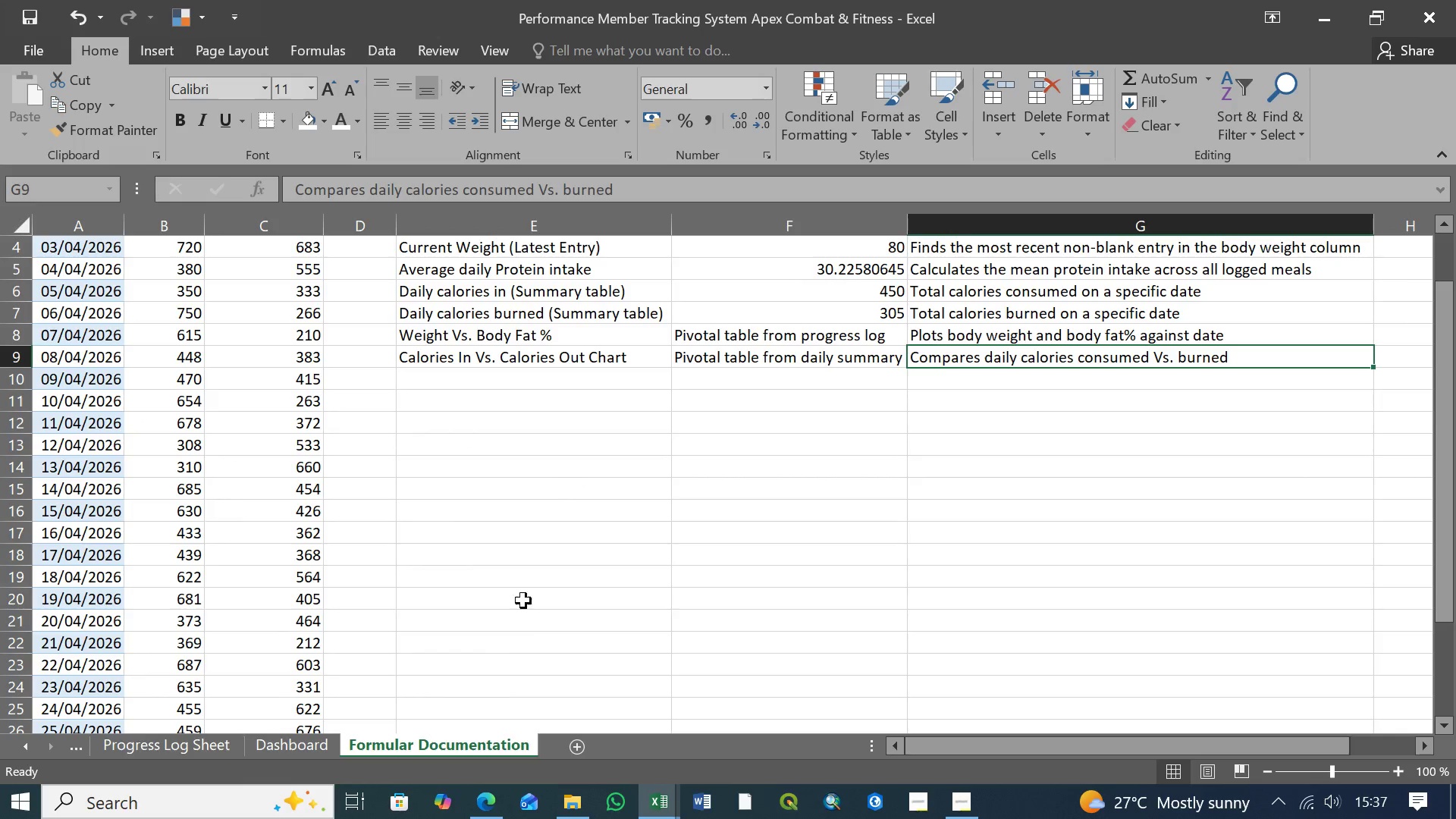 
scroll: coordinate [520, 599], scroll_direction: up, amount: 12.0
 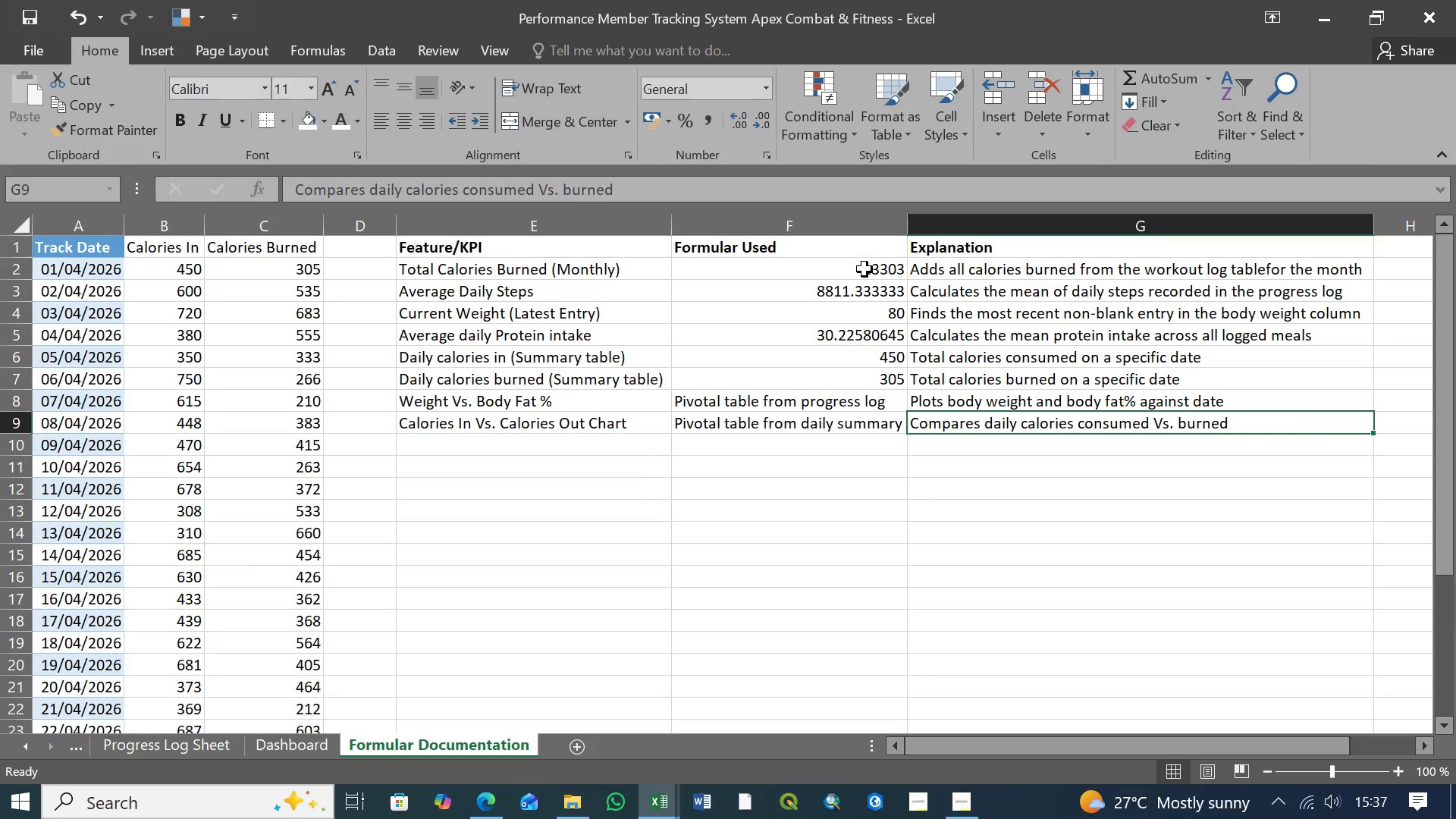 
left_click([864, 269])
 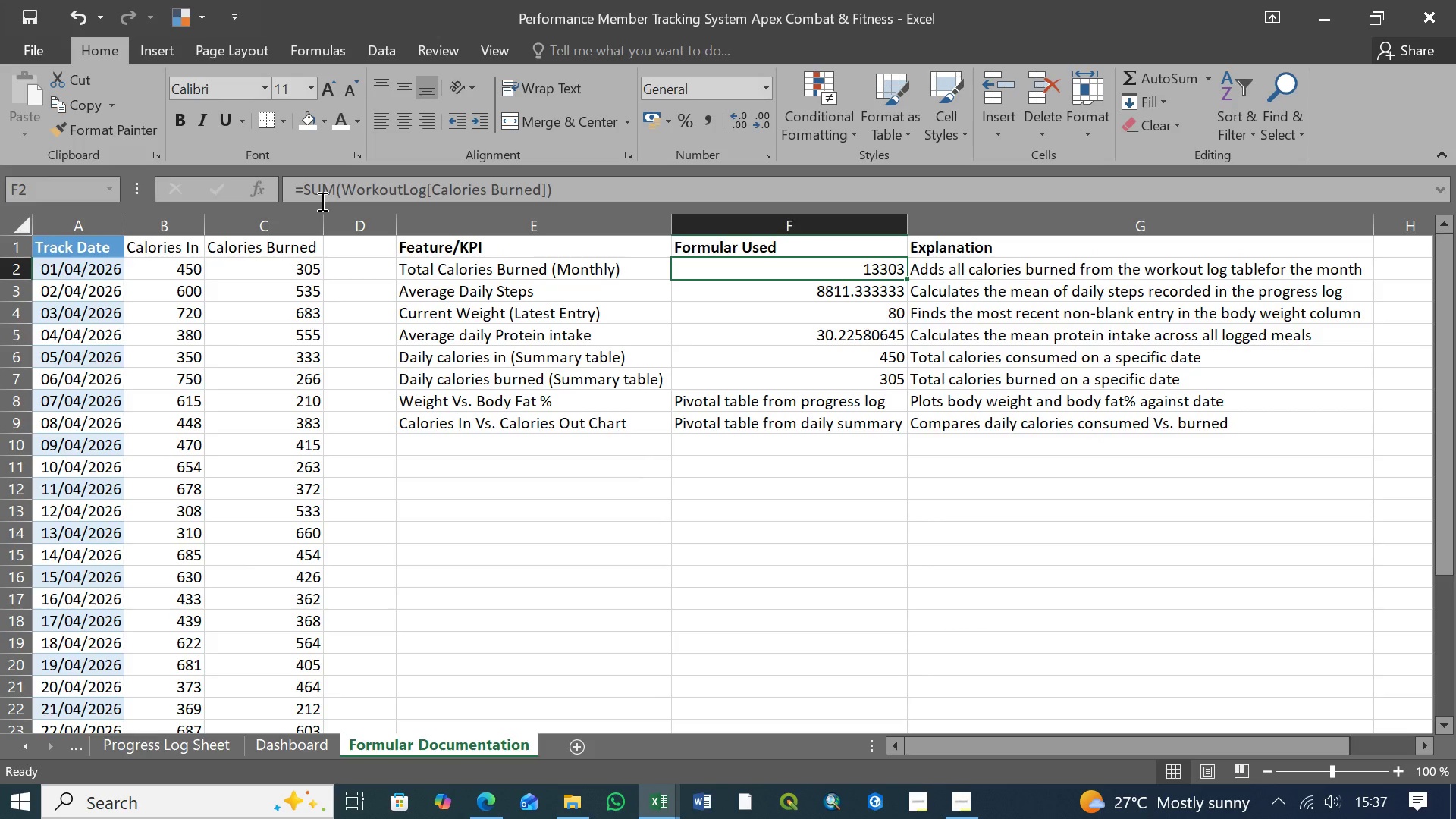 
wait(7.27)
 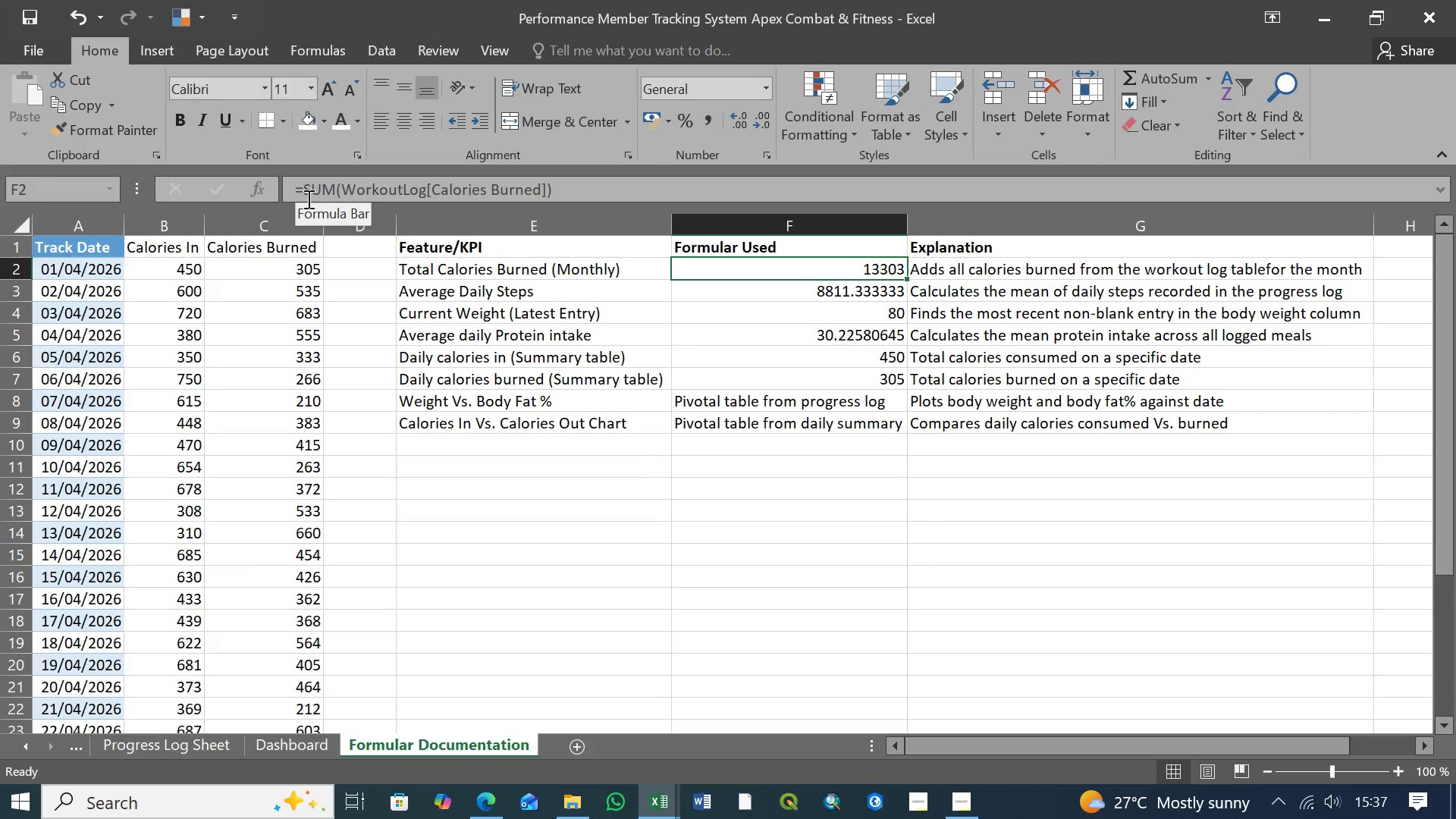 
left_click([303, 190])
 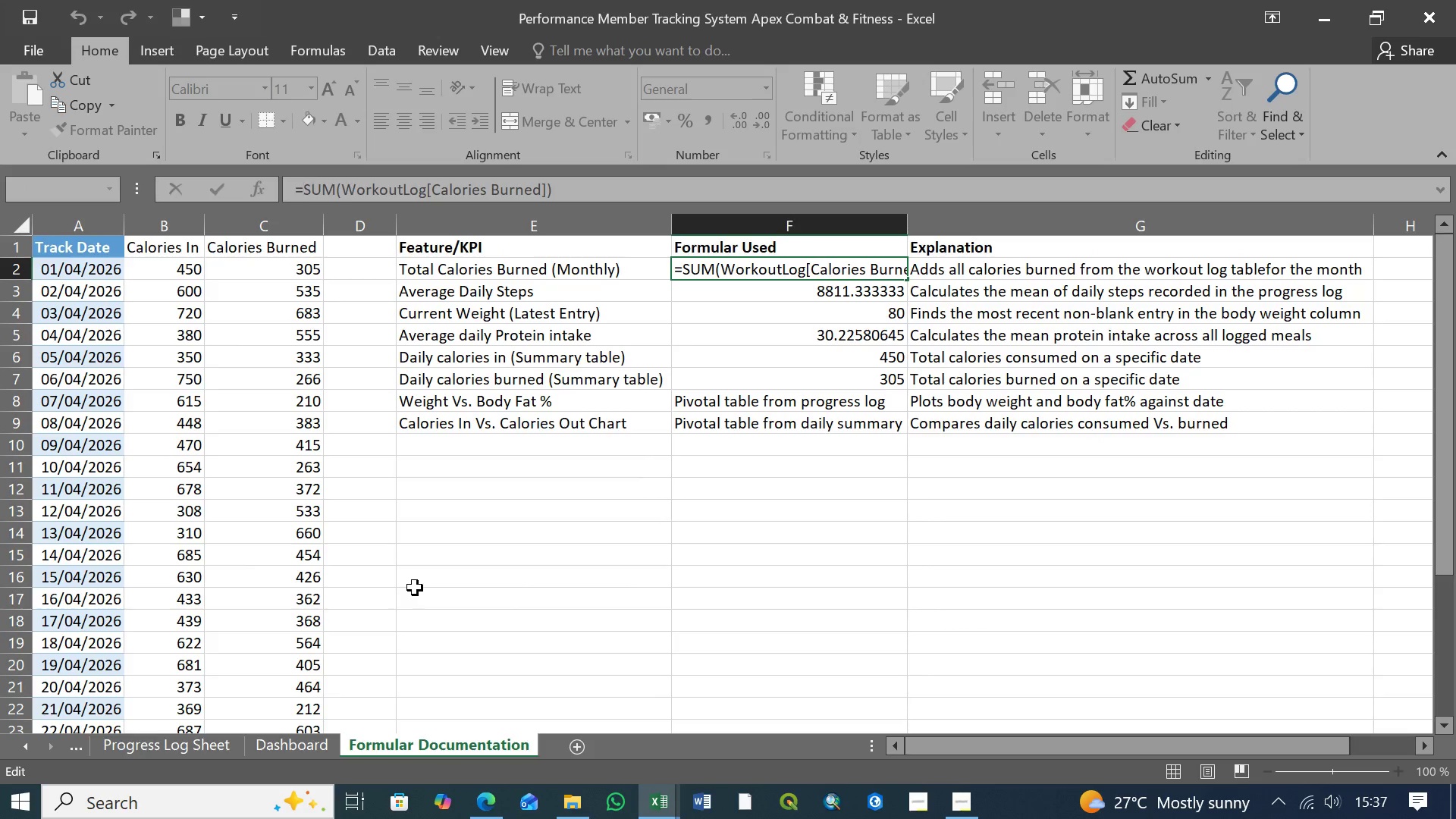 
key(Backspace)
type(equall)
 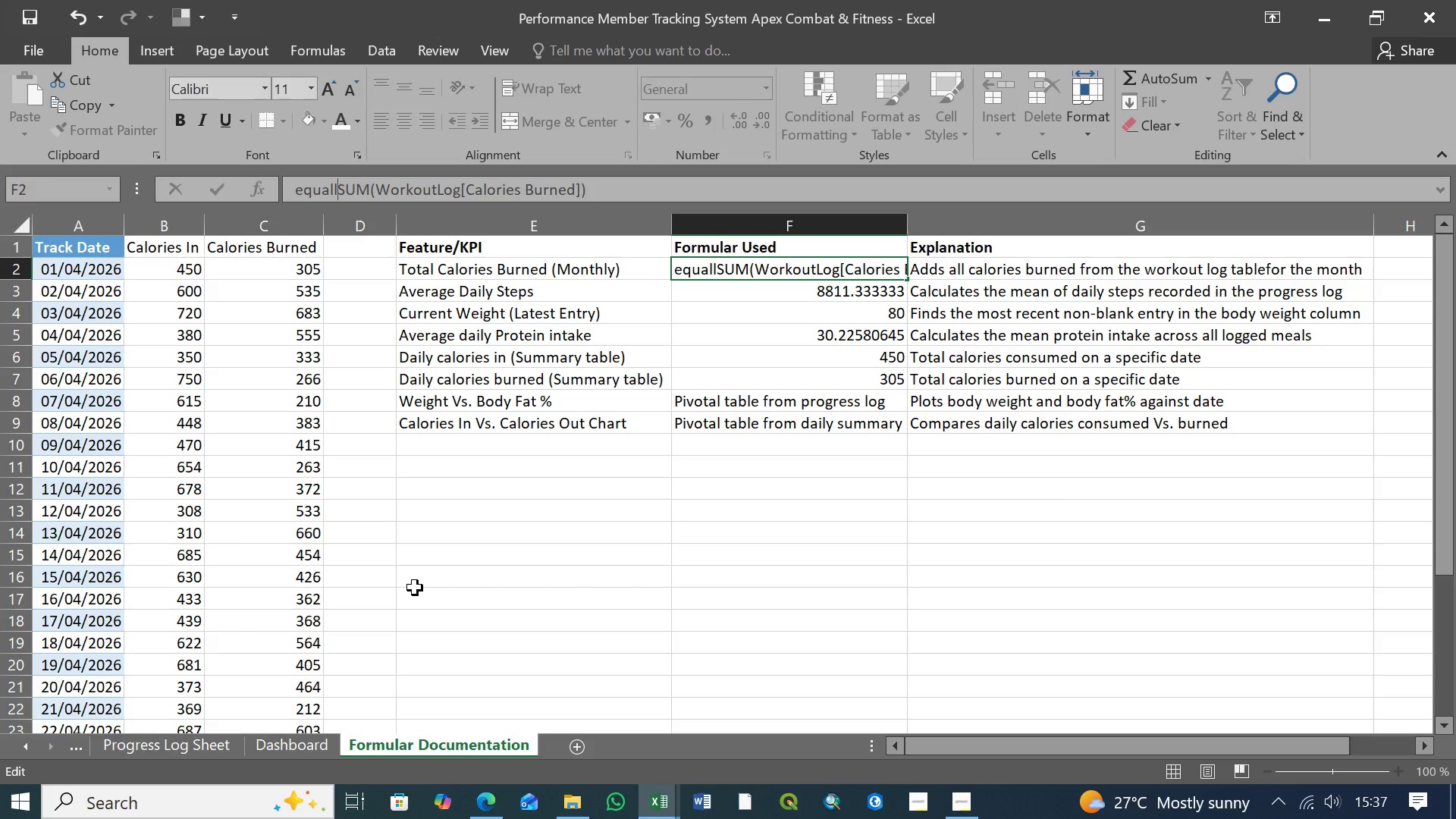 
type( the )
 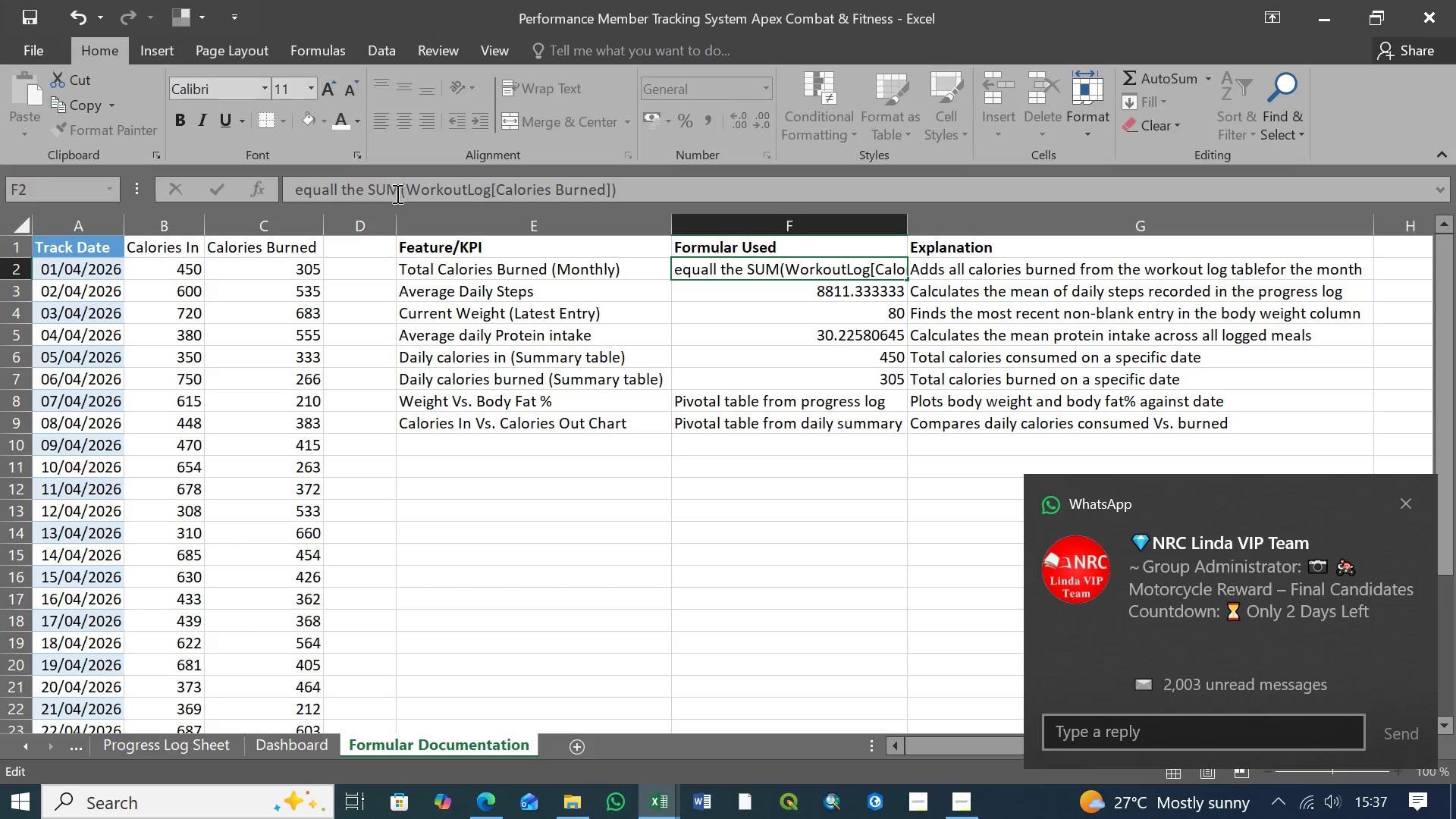 
left_click([399, 191])
 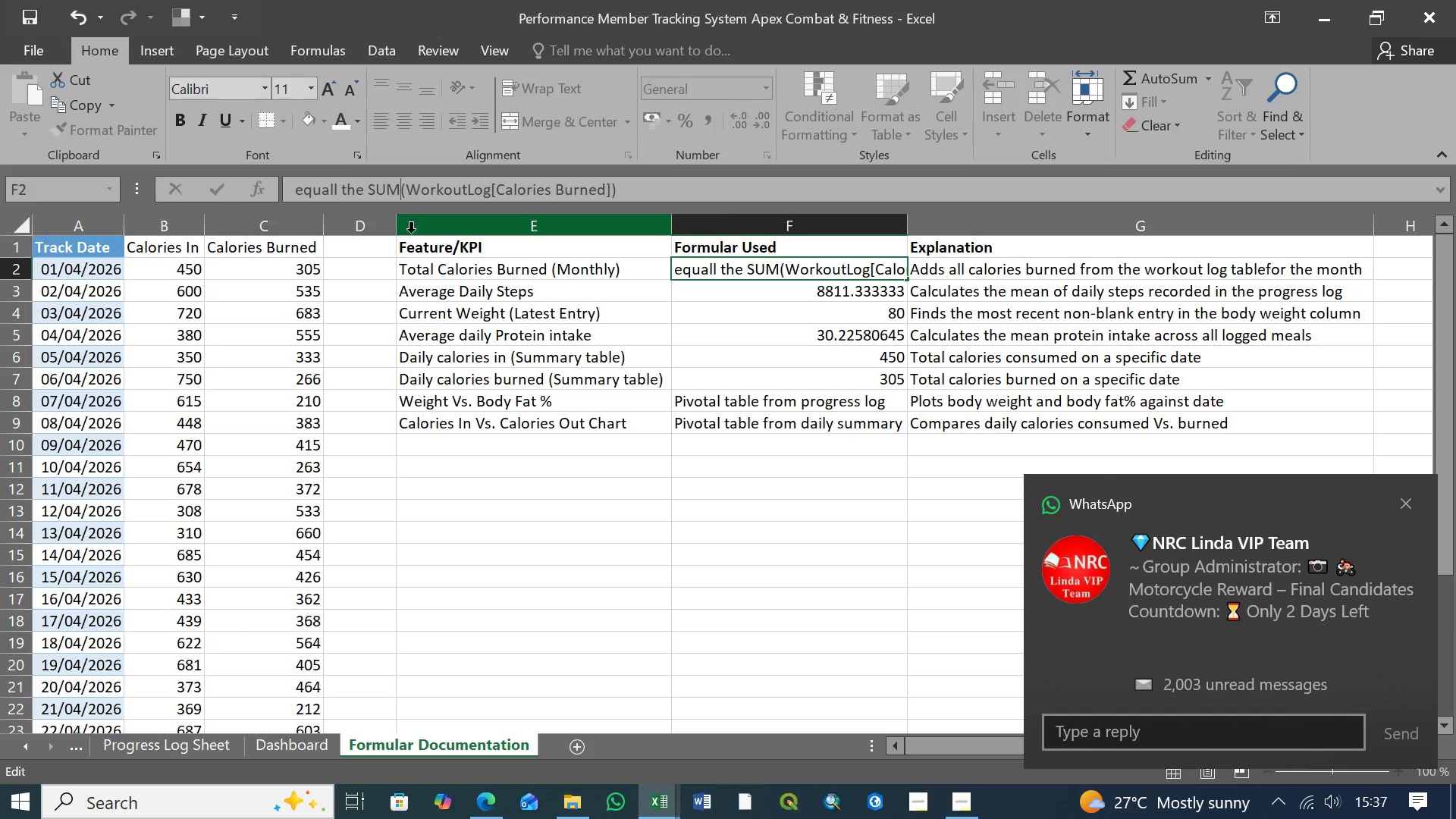 
type( of )
 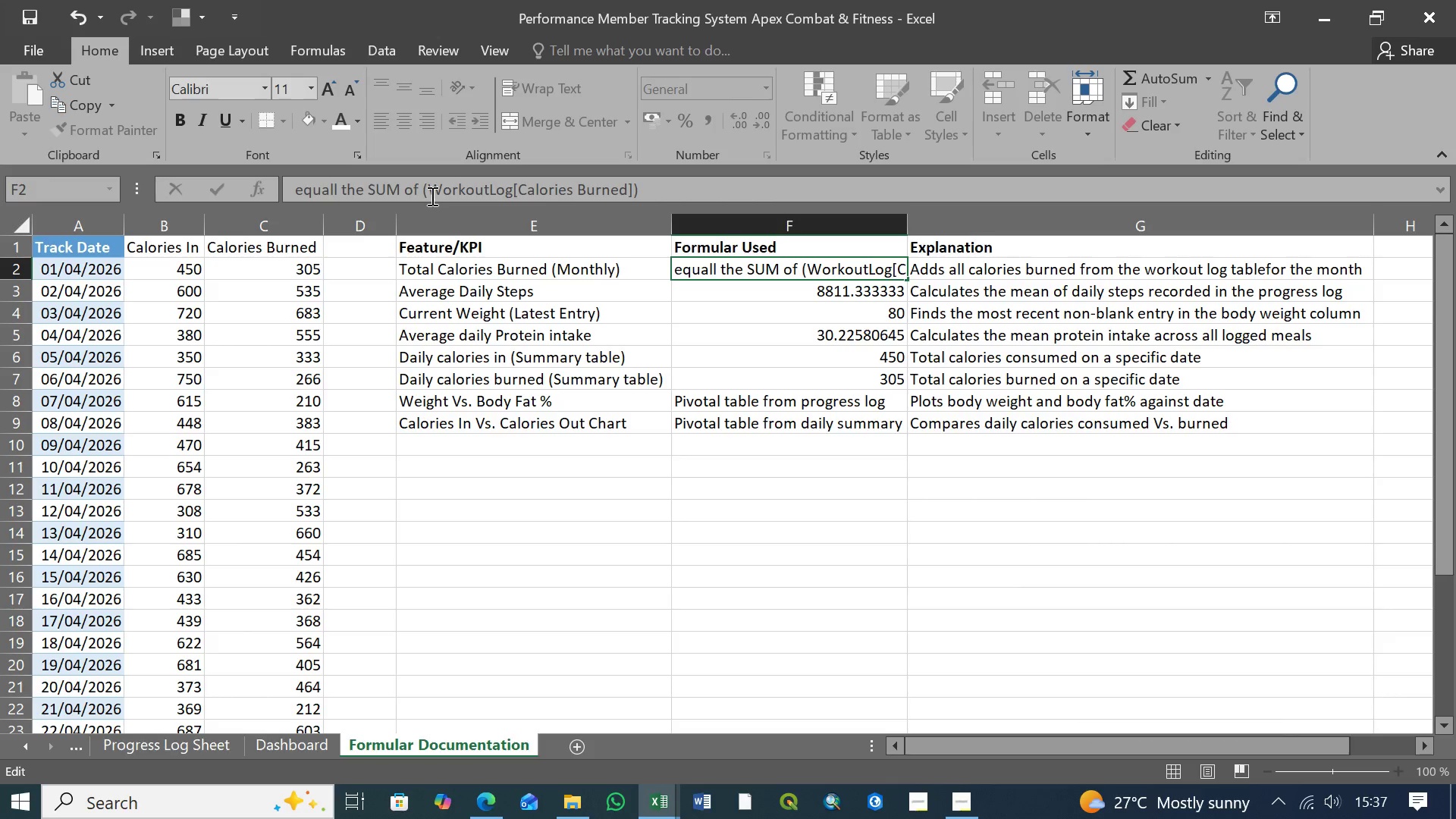 
left_click([431, 190])
 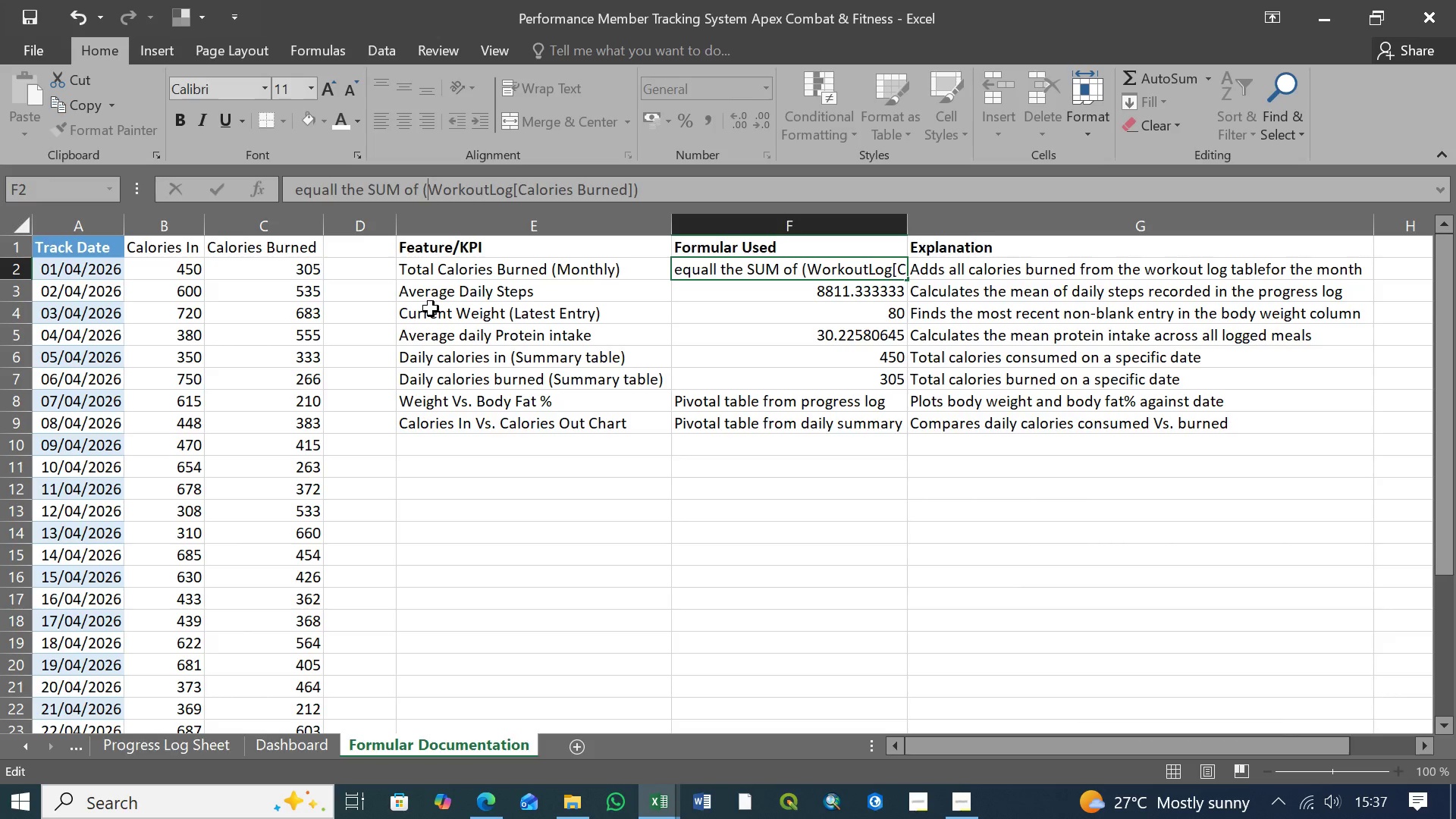 
key(Backspace)
 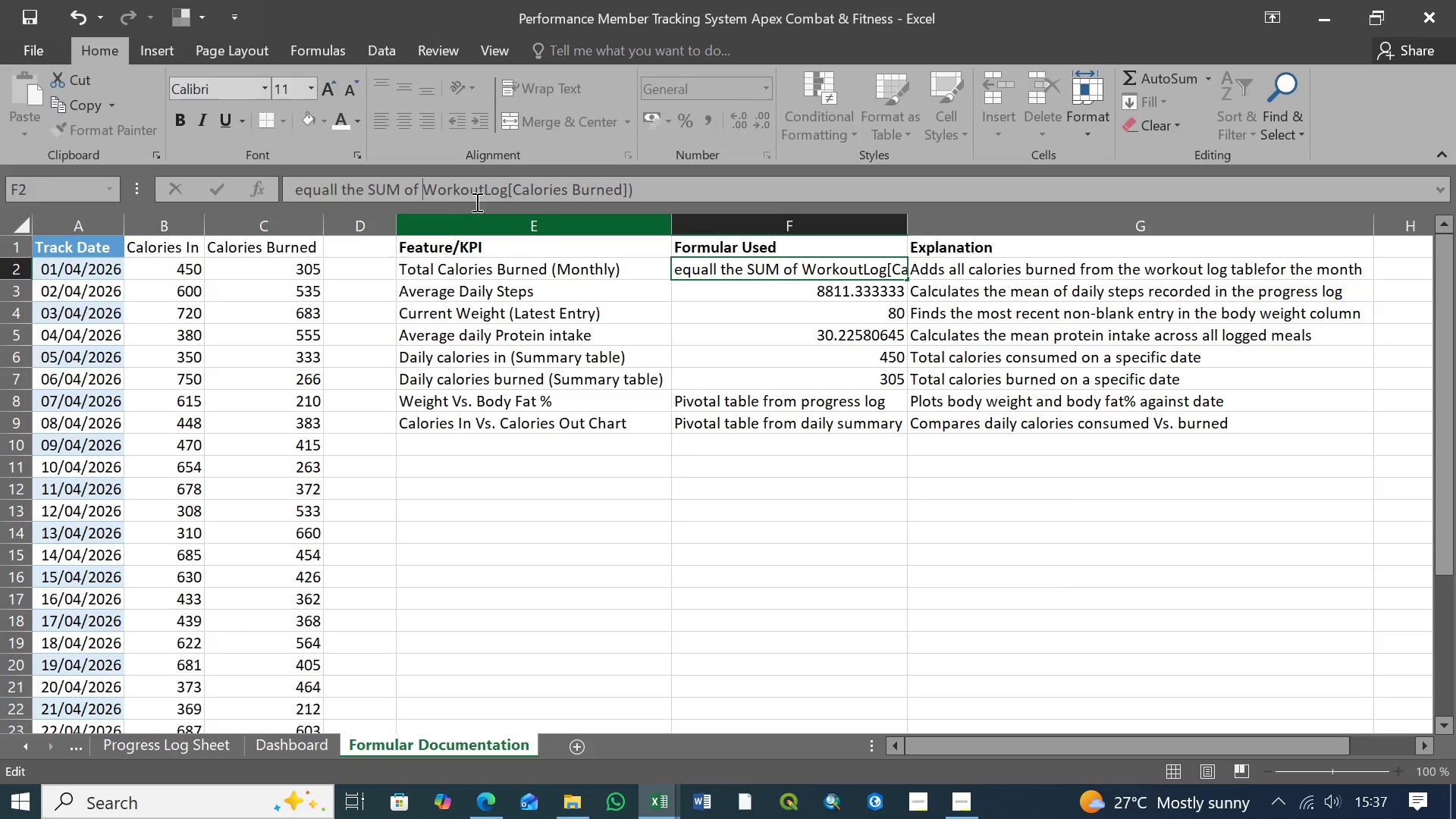 
left_click([513, 192])
 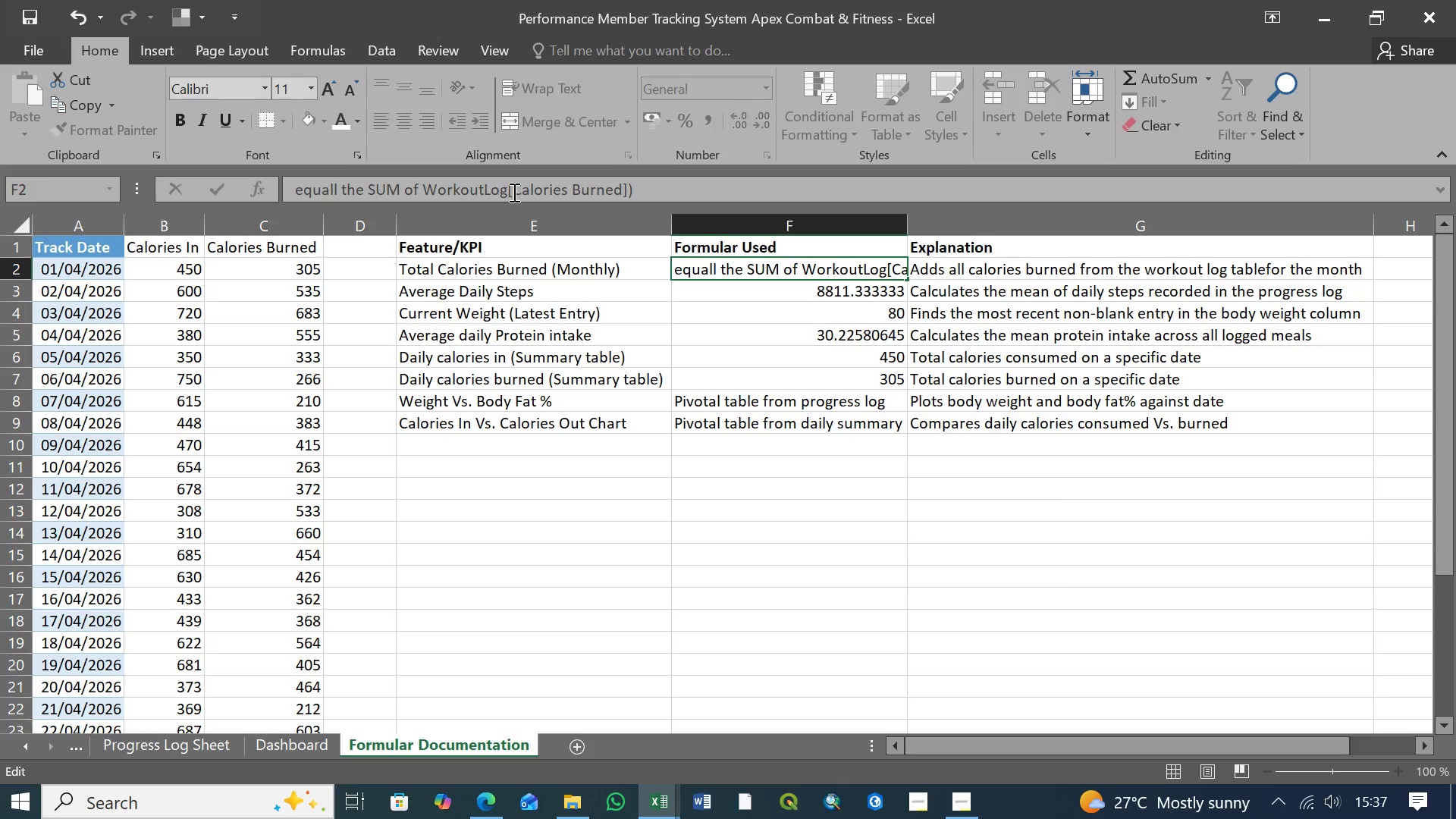 
key(Backspace)
 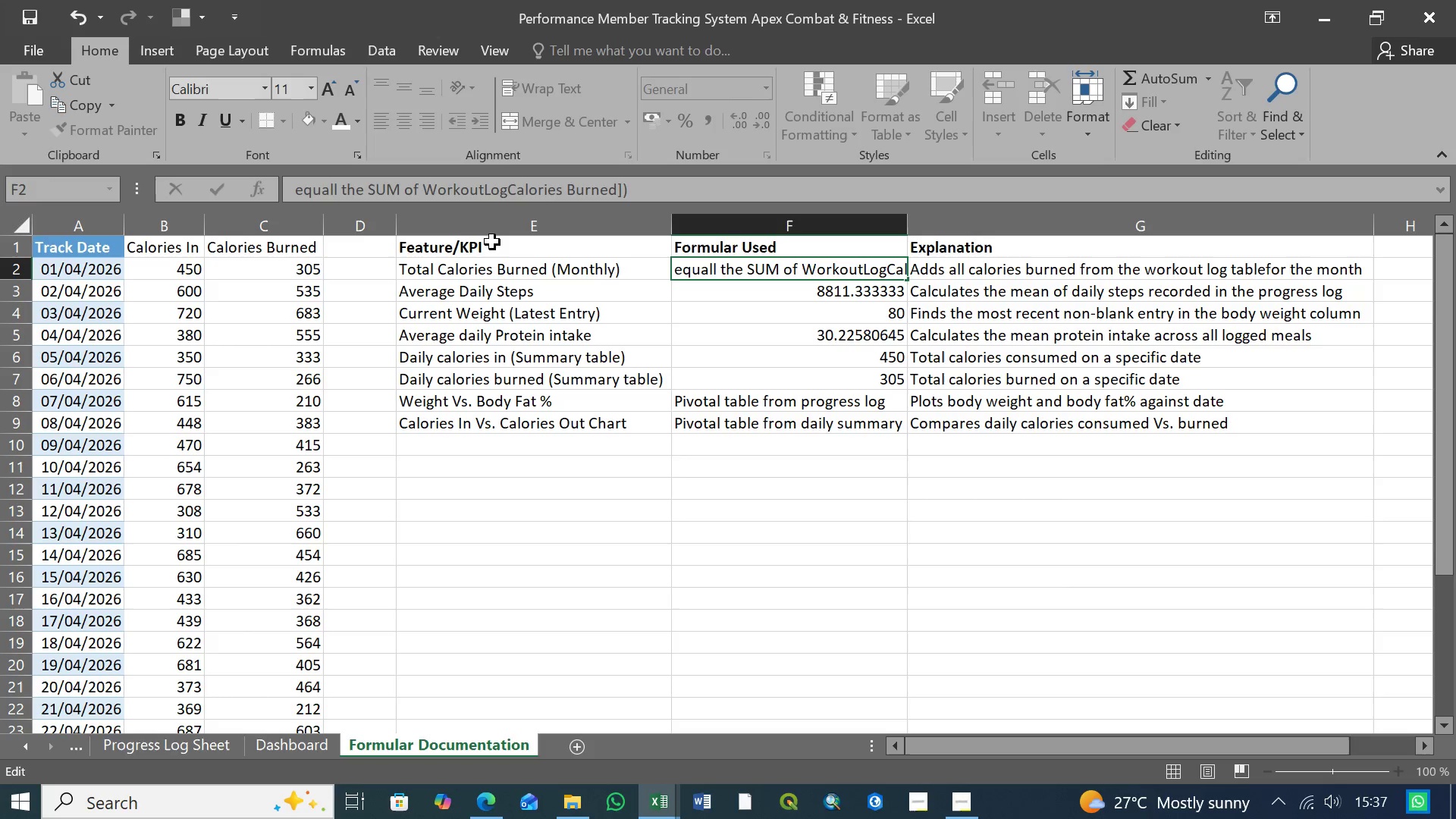 
key(Space)
 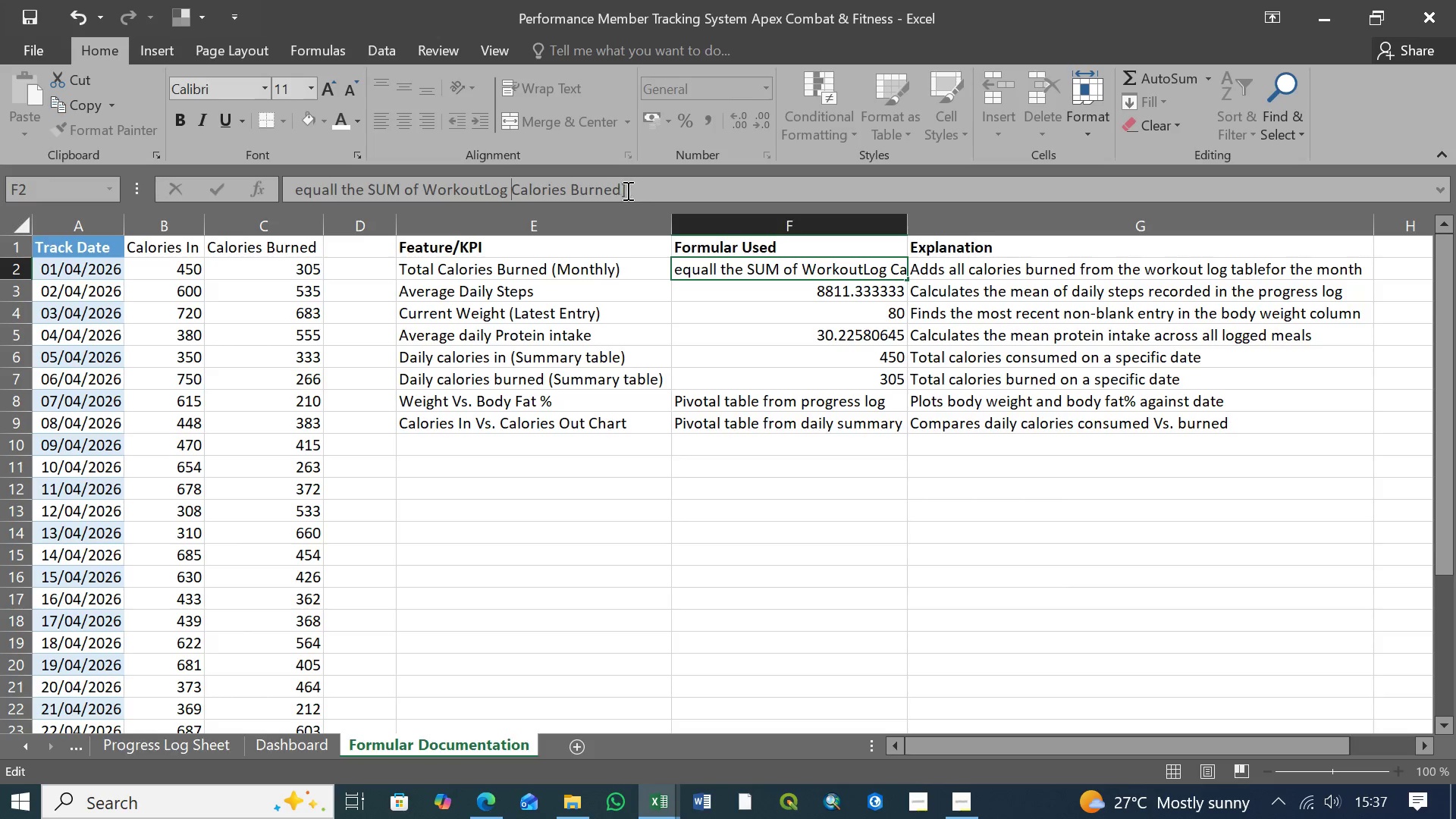 
left_click([634, 190])
 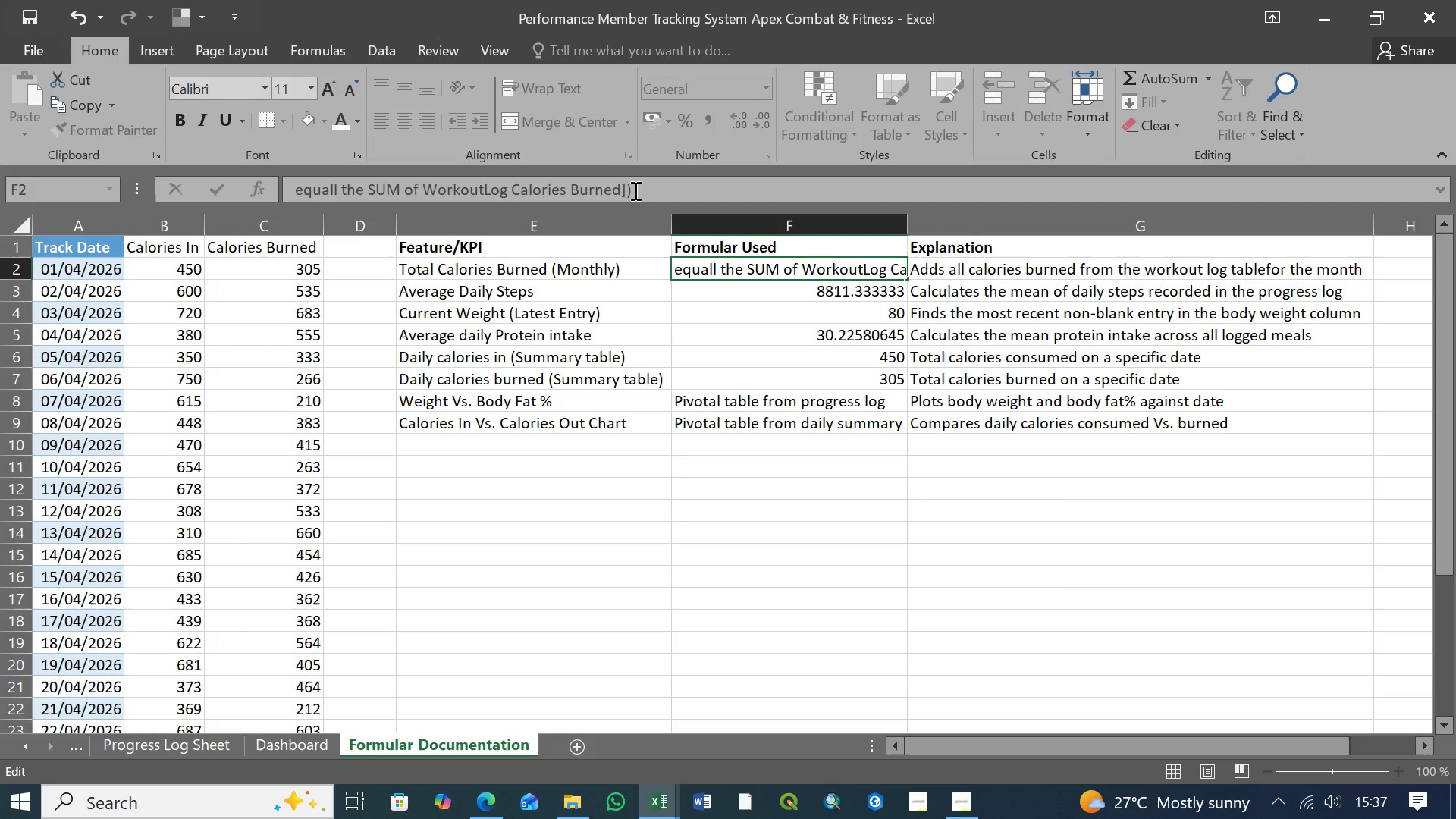 
key(Backspace)
 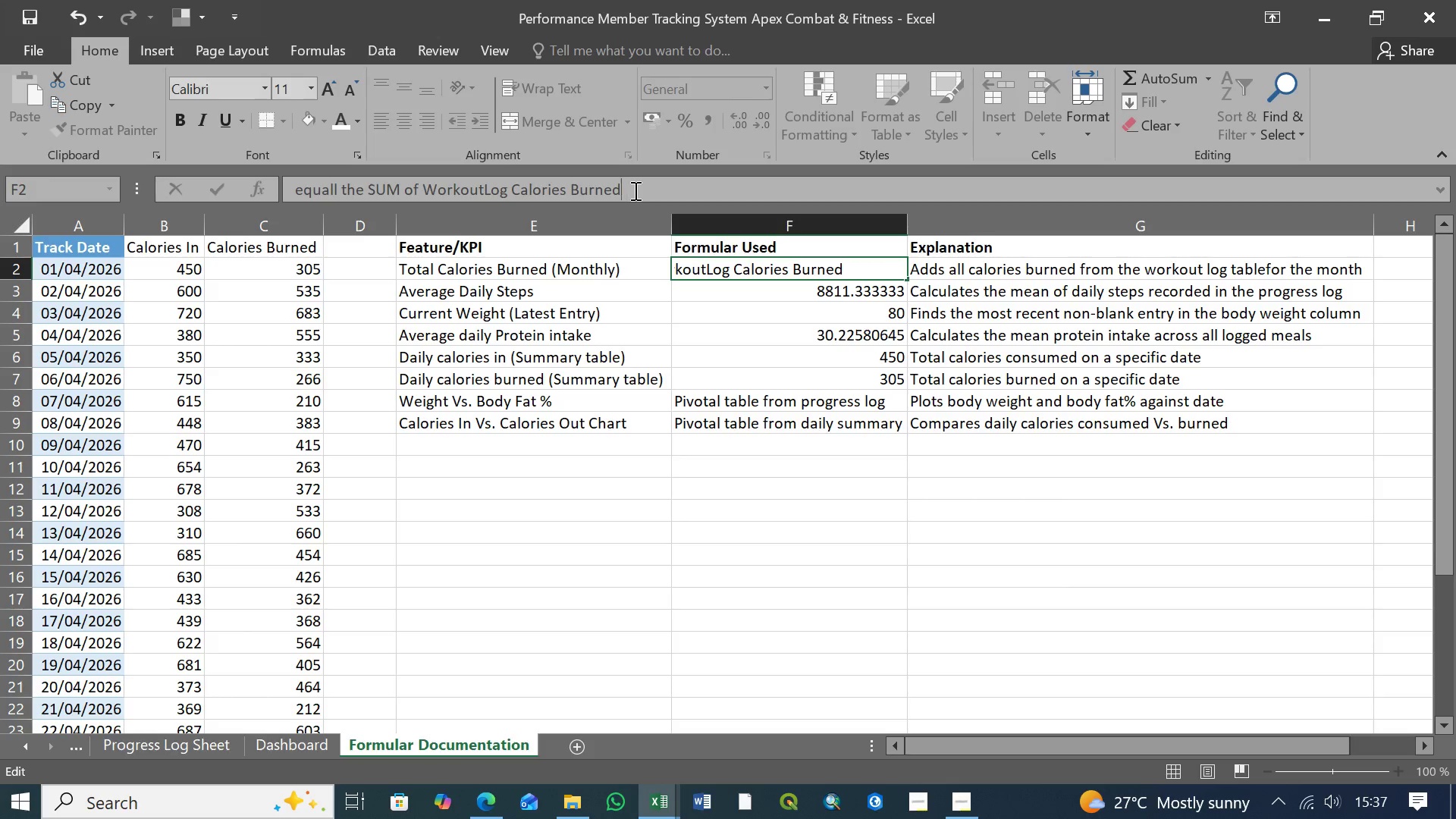 
key(Backspace)
 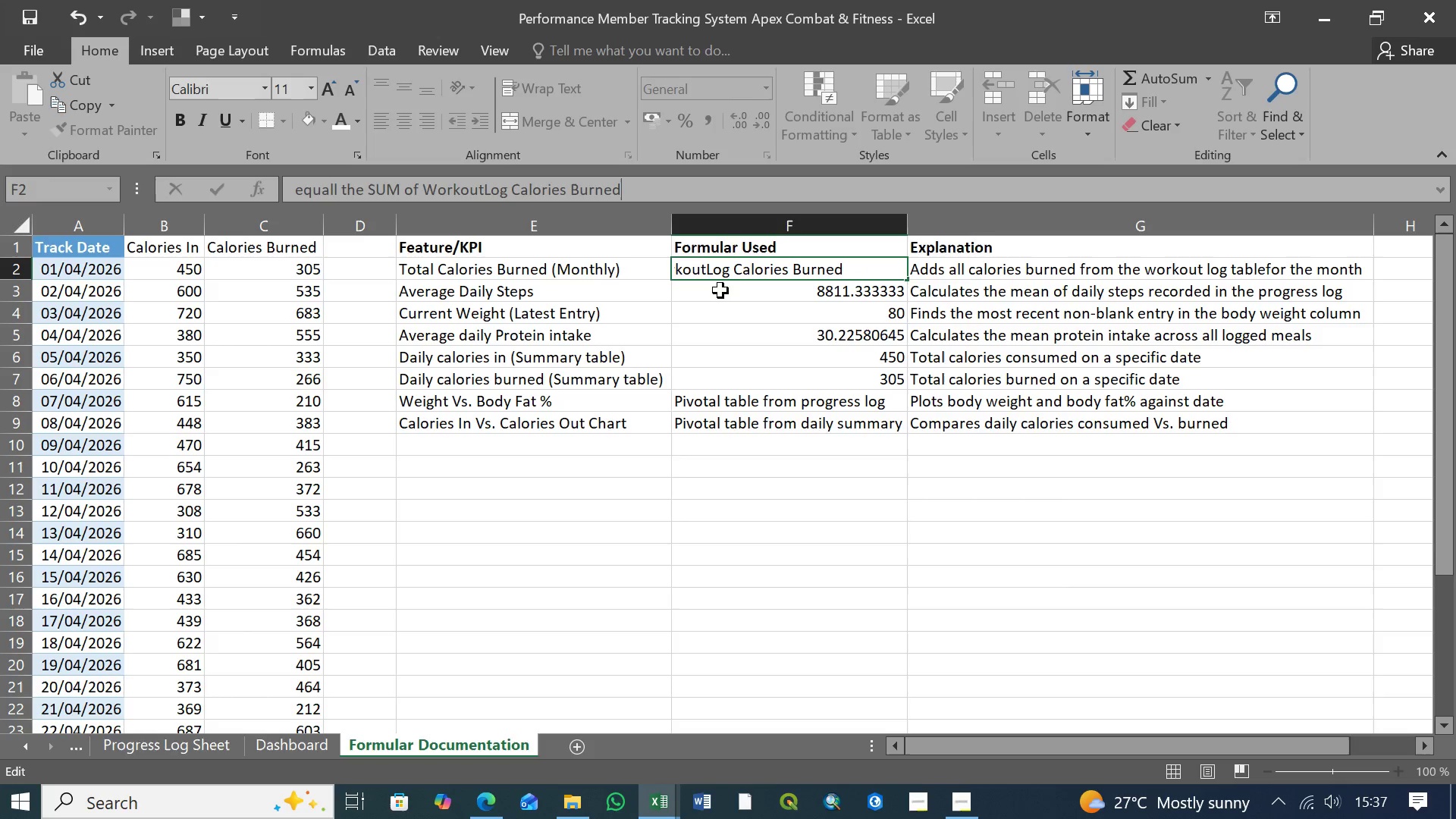 
left_click([730, 288])
 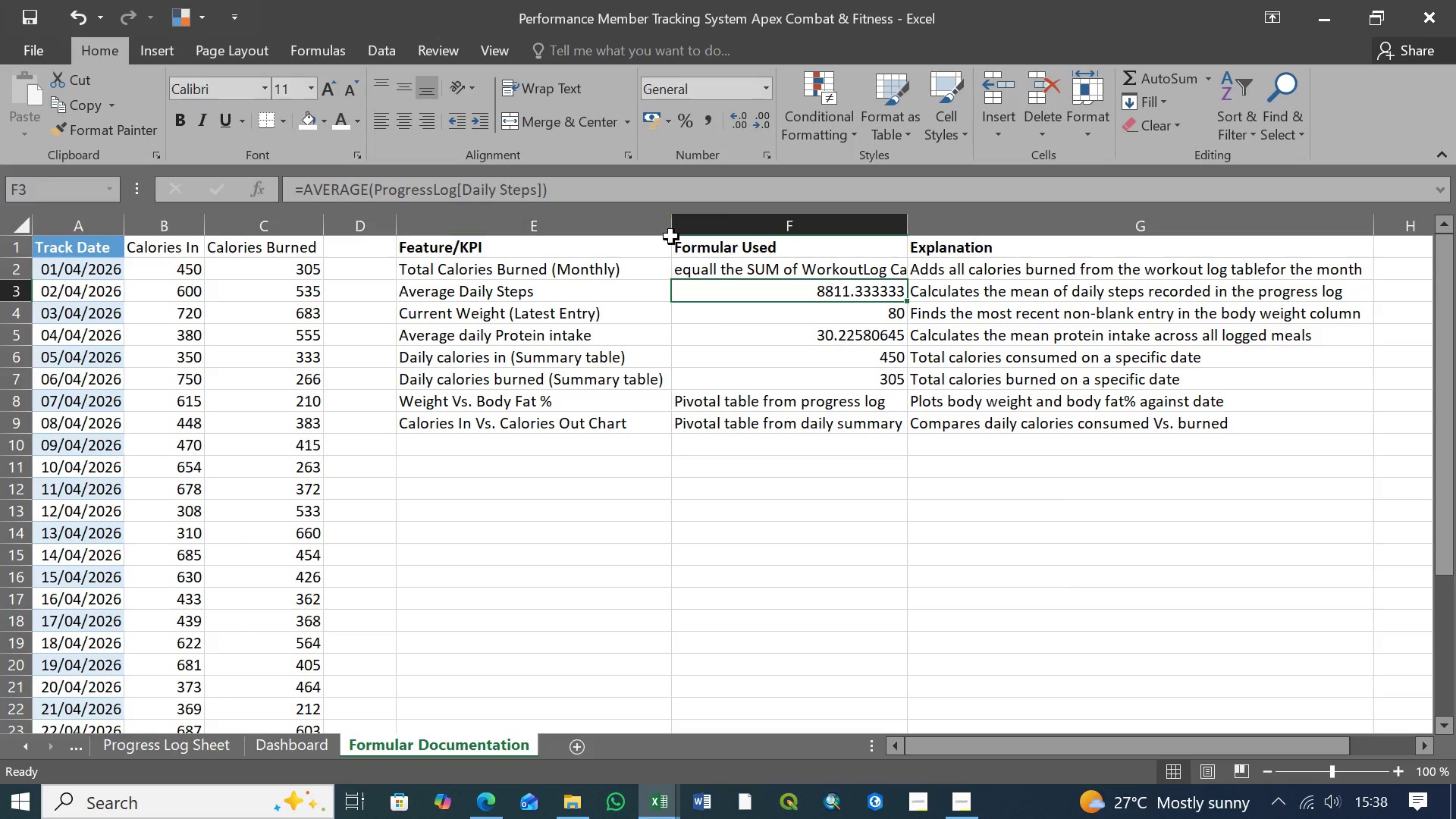 
left_click([725, 269])
 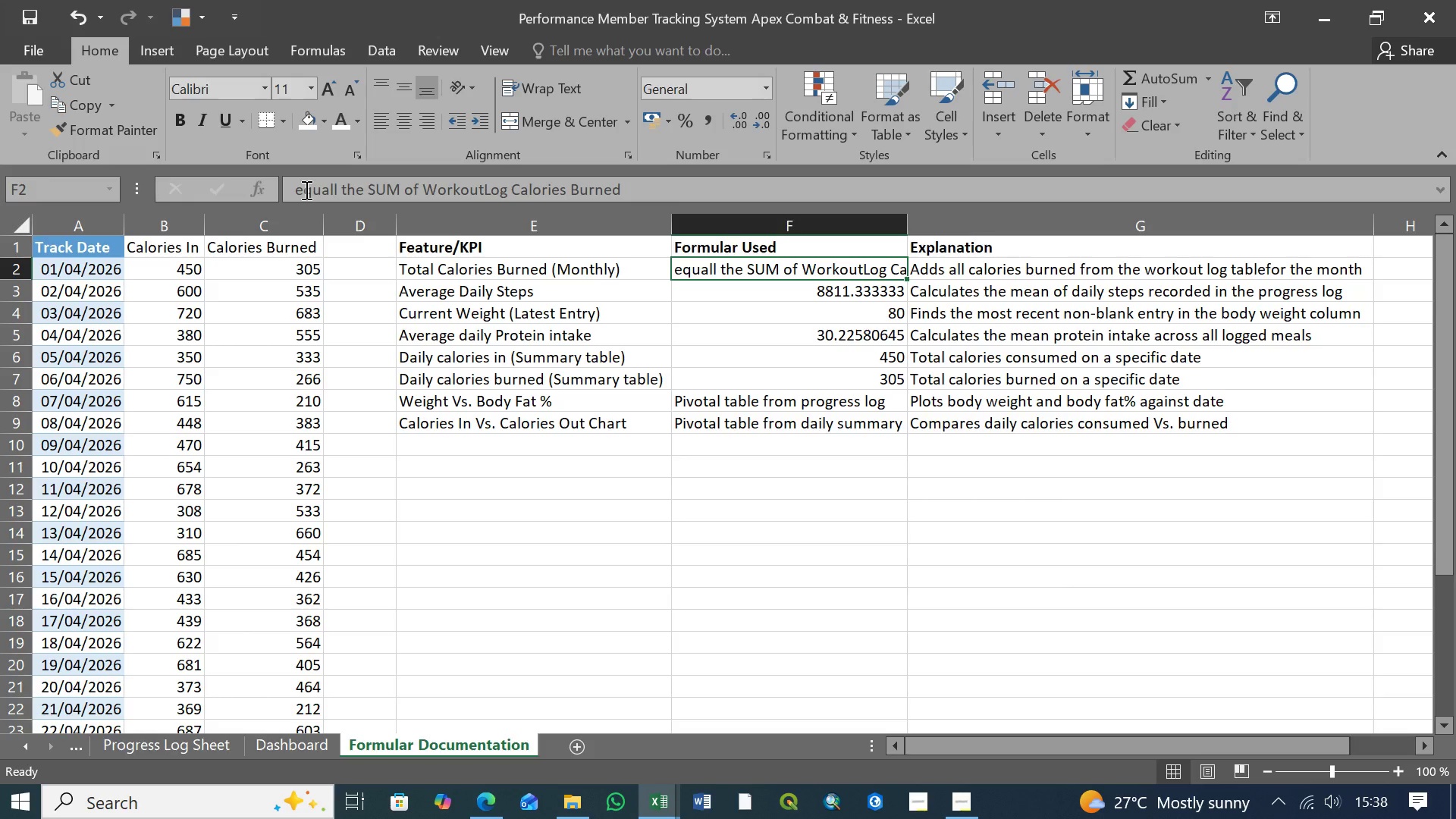 
left_click([305, 190])
 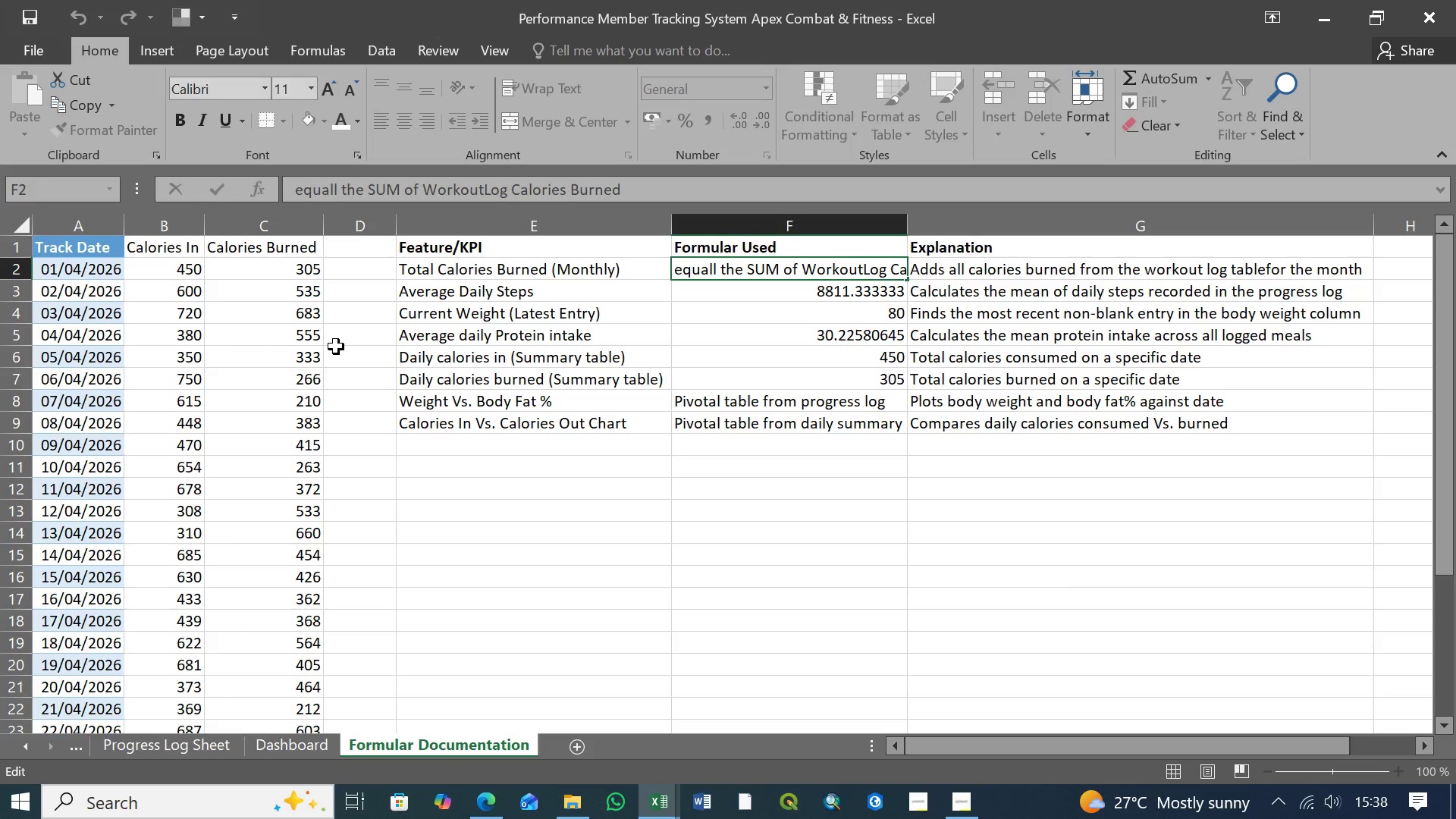 
key(Backspace)
 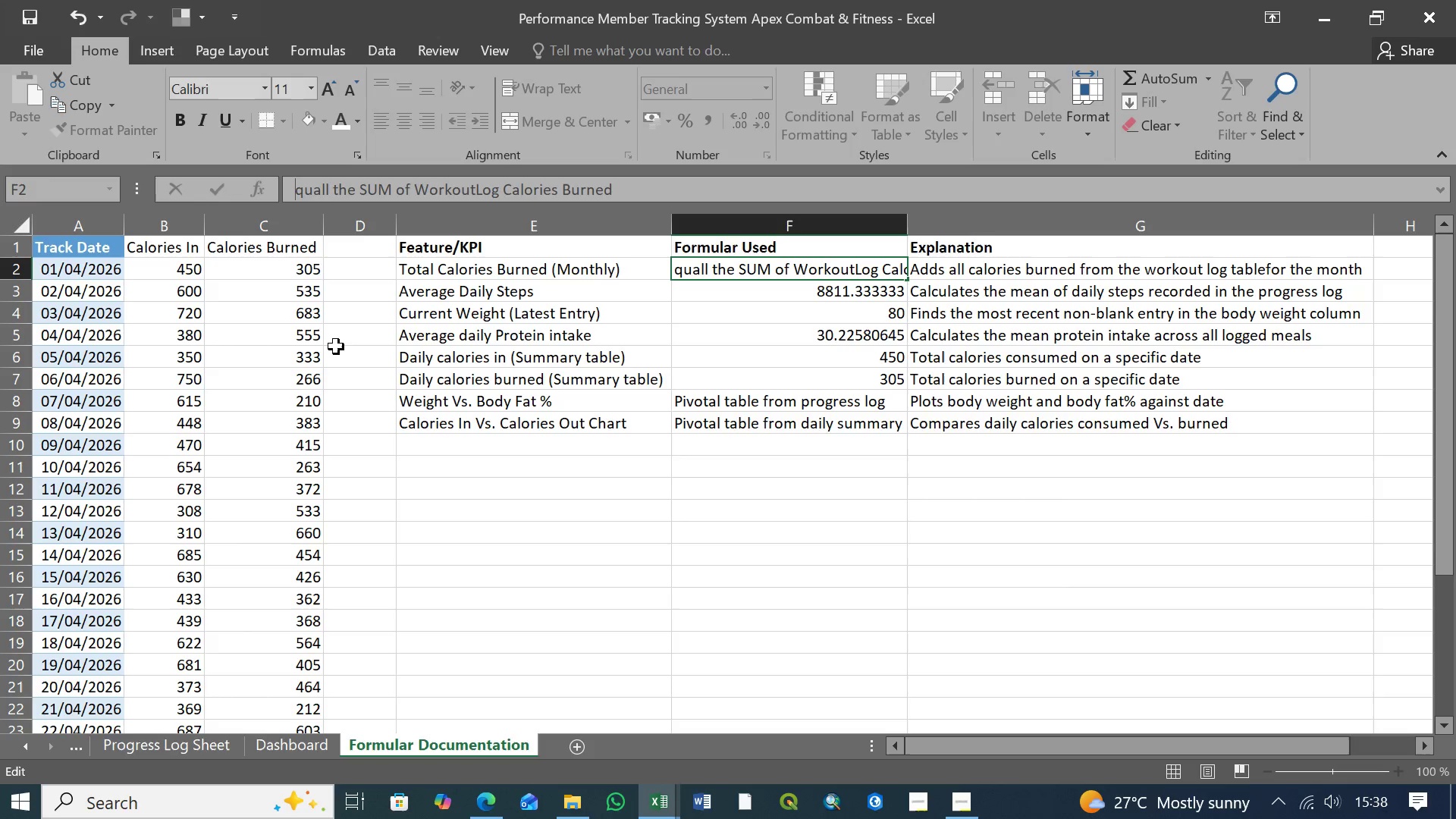 
key(Shift+E)
 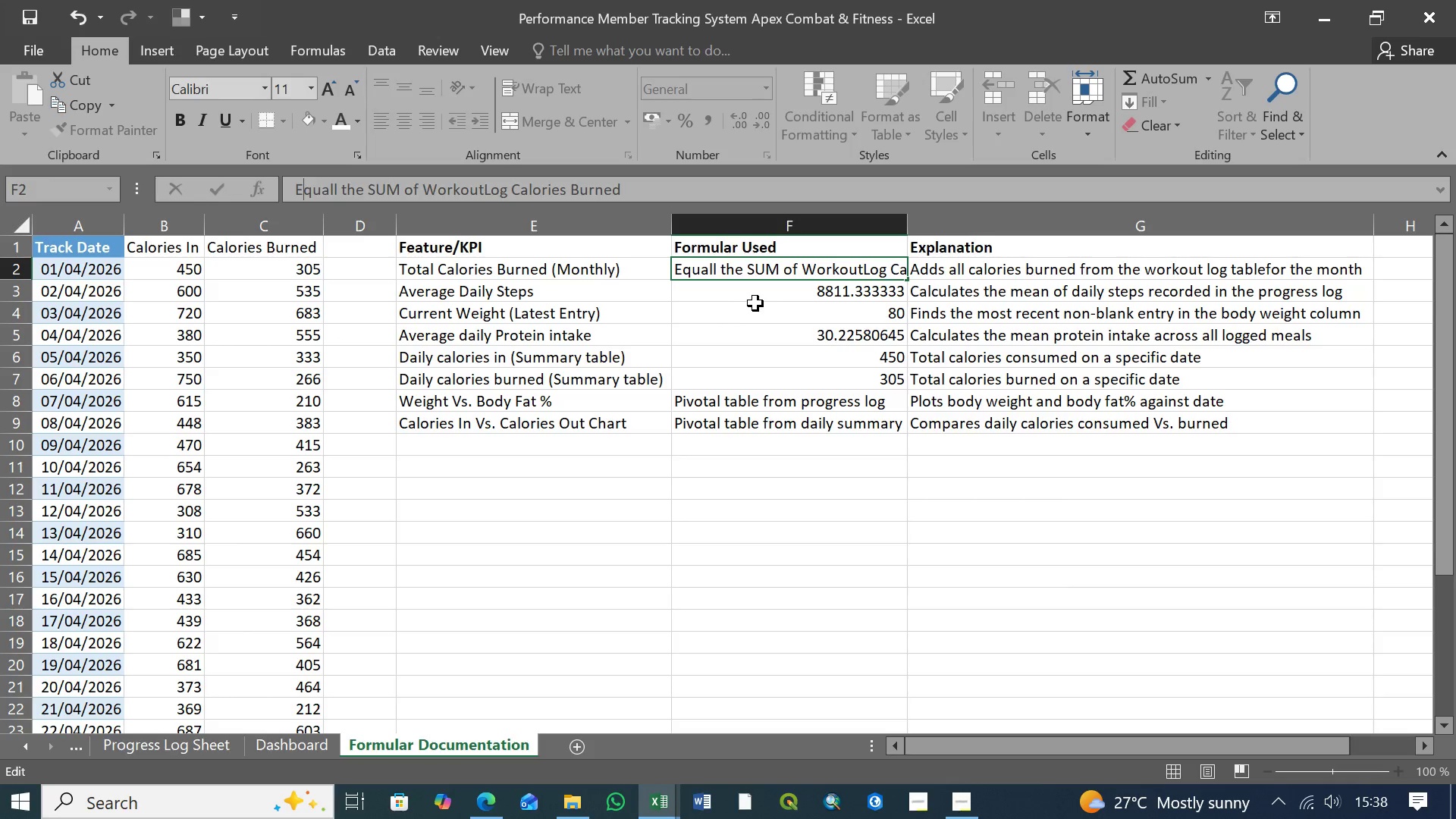 
wait(7.16)
 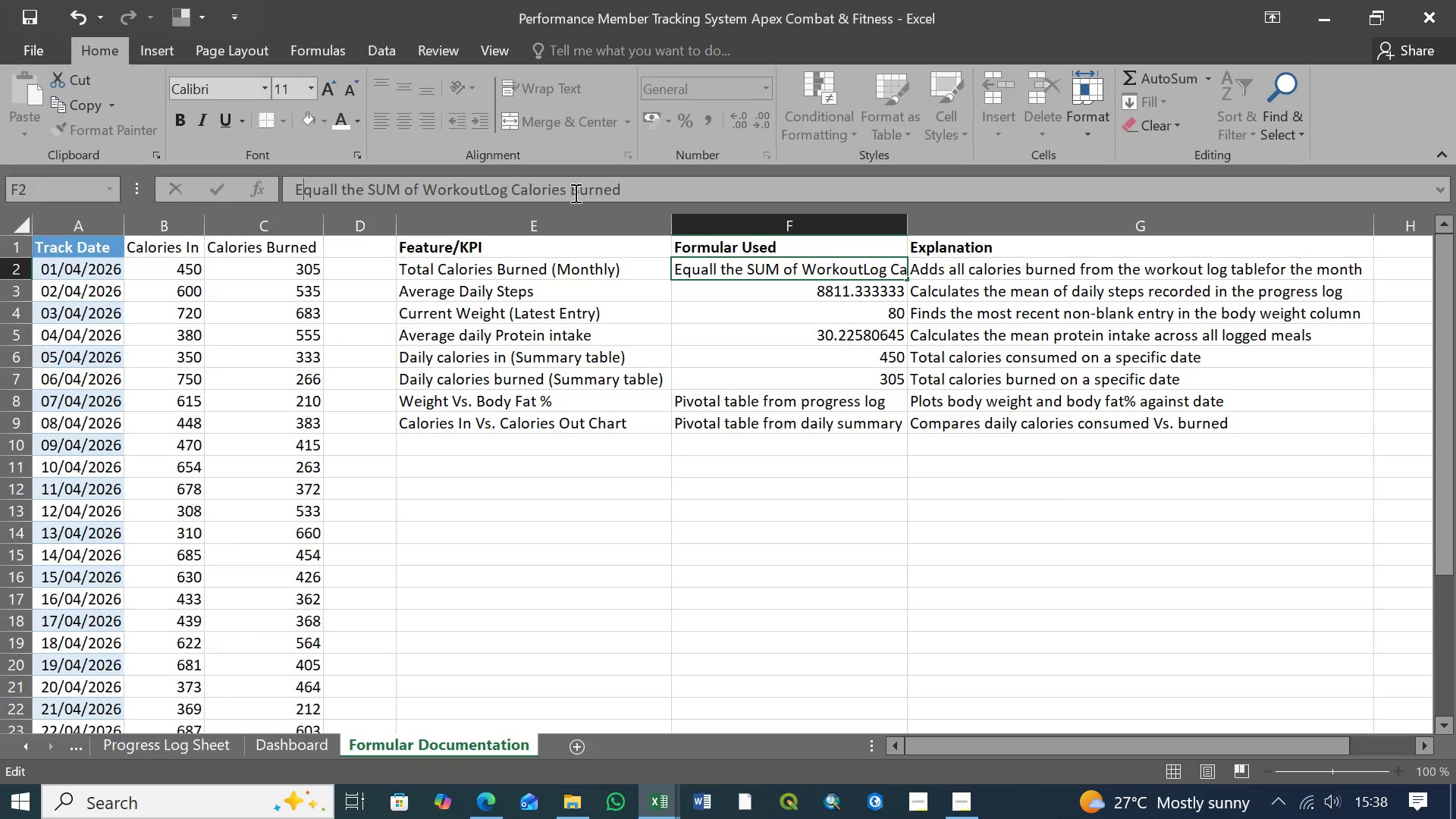 
left_click([791, 291])
 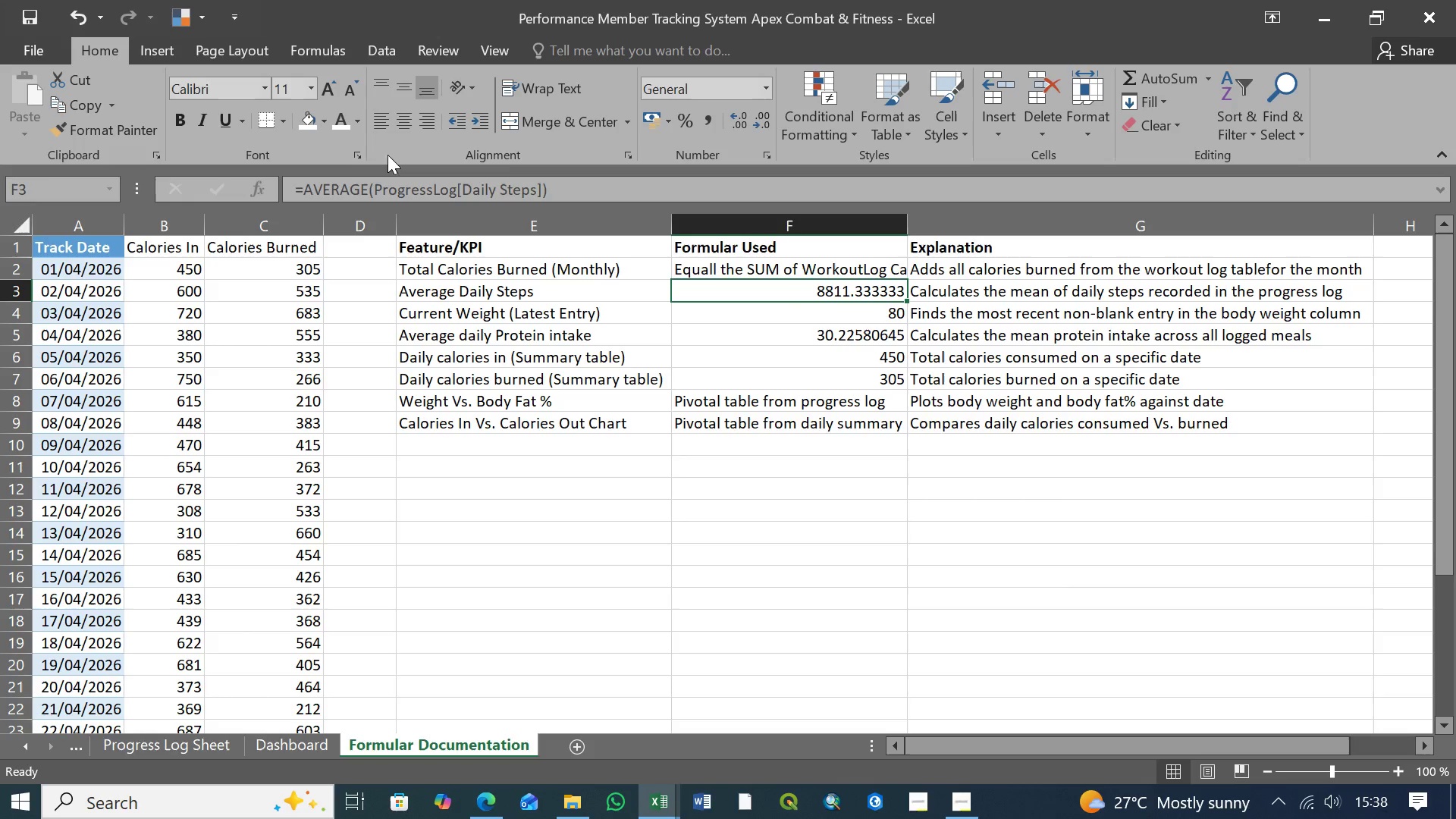 
left_click([303, 186])
 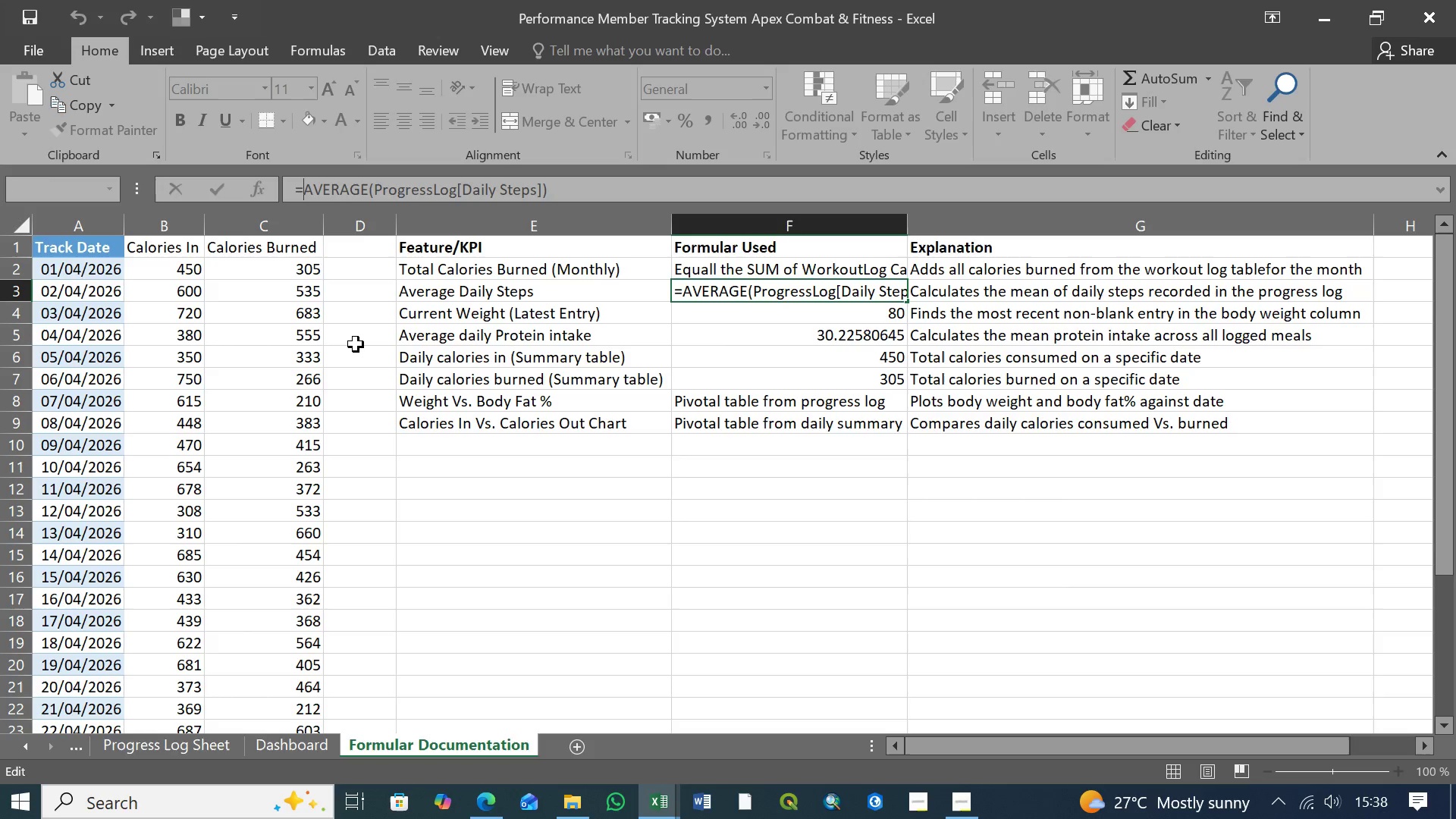 
key(Backspace)
key(Backspace)
key(Backspace)
key(Backspace)
key(Backspace)
type(Equalls the )
 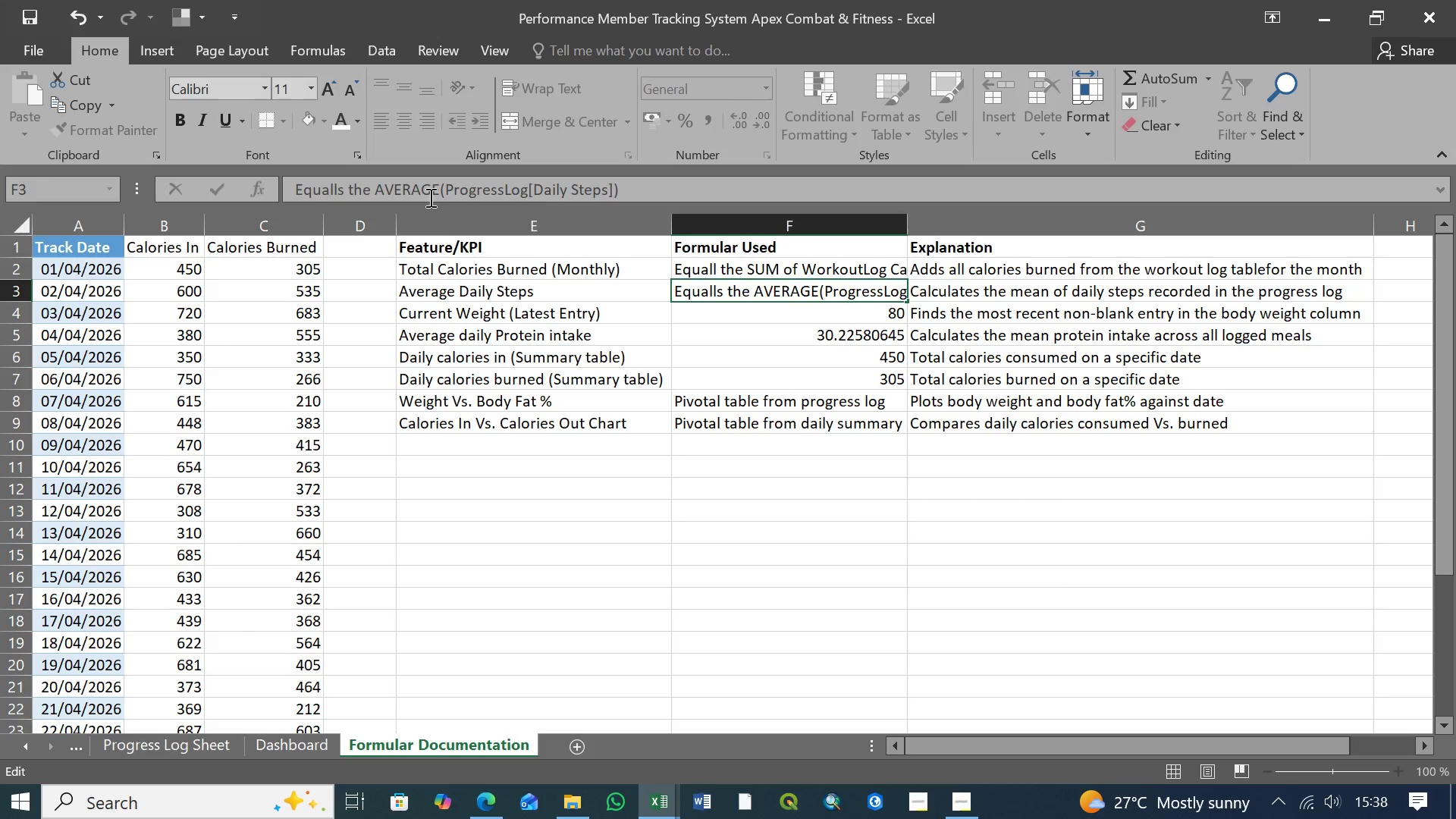 
left_click([438, 188])
 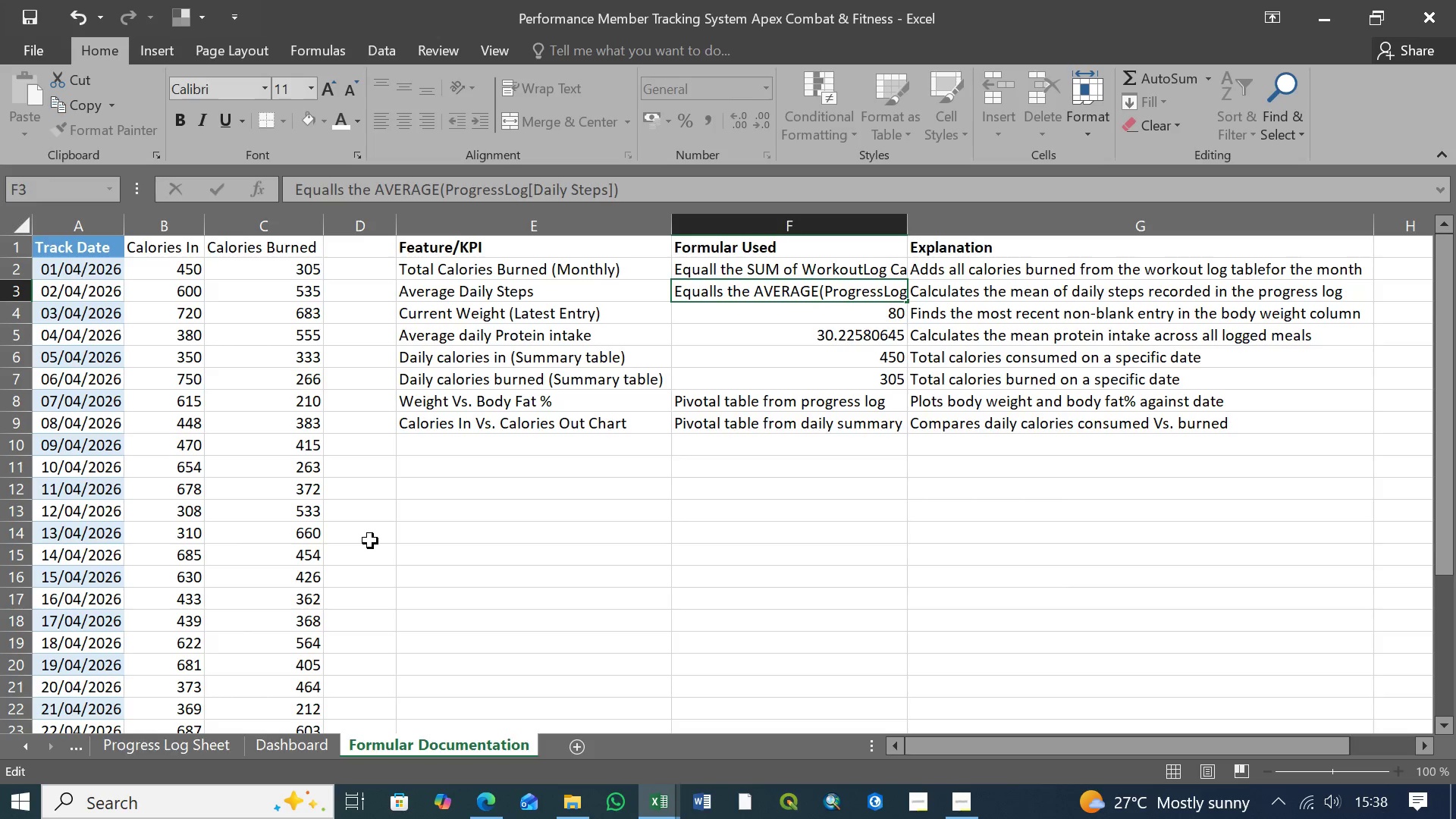 
key(Backspace)
key(Backspace)
key(Backspace)
key(Backspace)
key(Backspace)
key(Backspace)
key(Backspace)
type(average )
 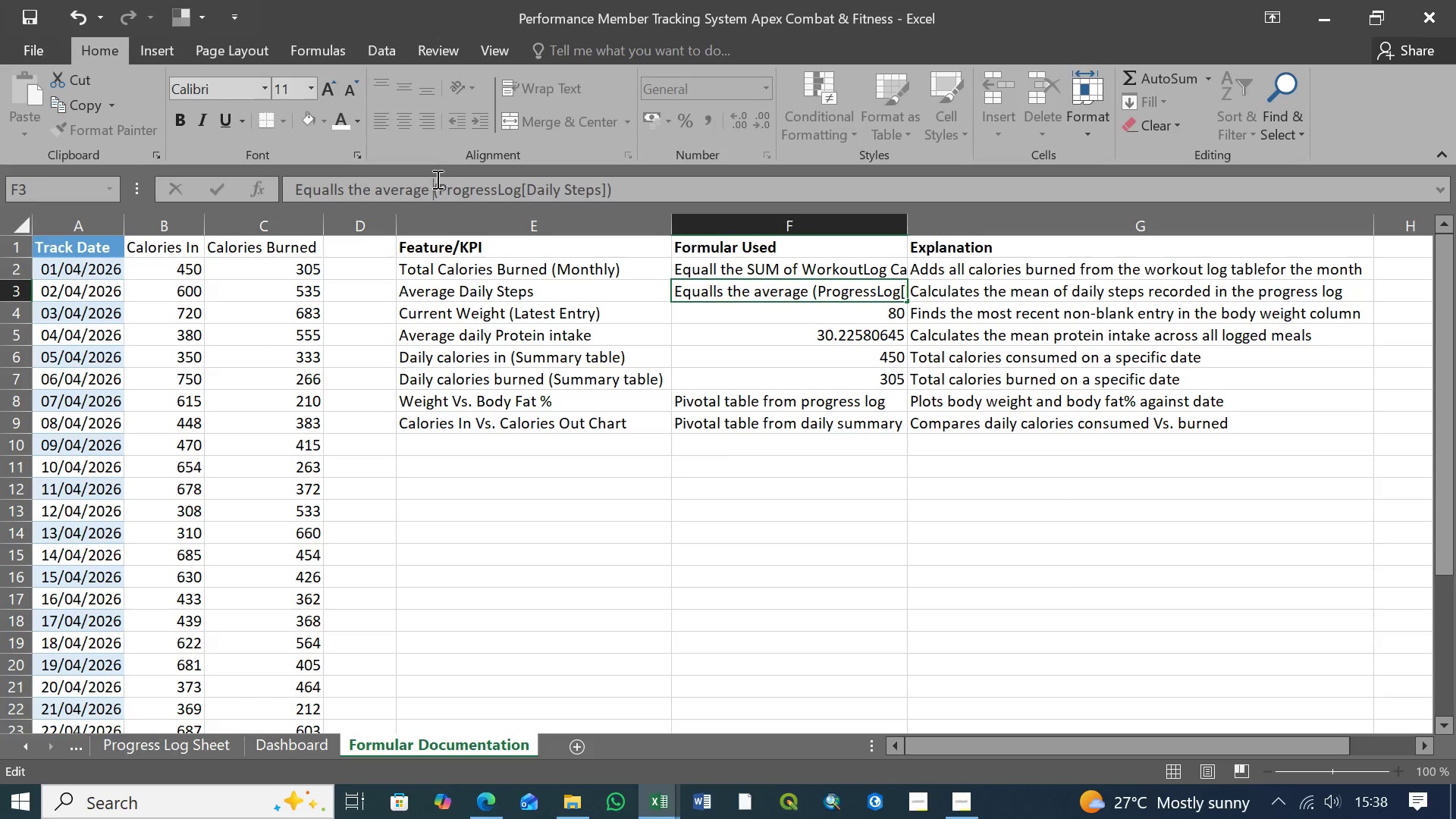 
left_click([436, 187])
 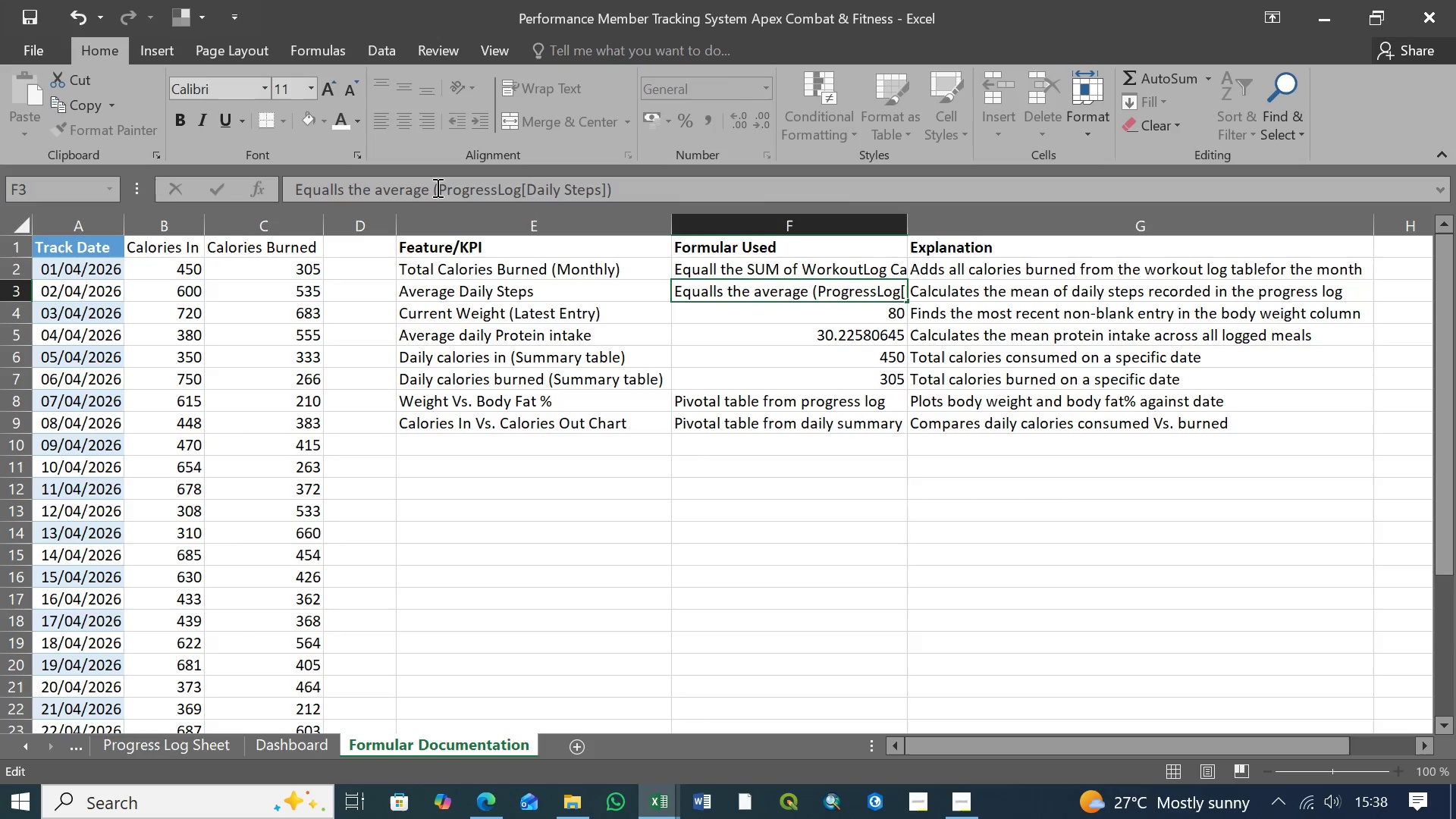 
key(Backspace)
 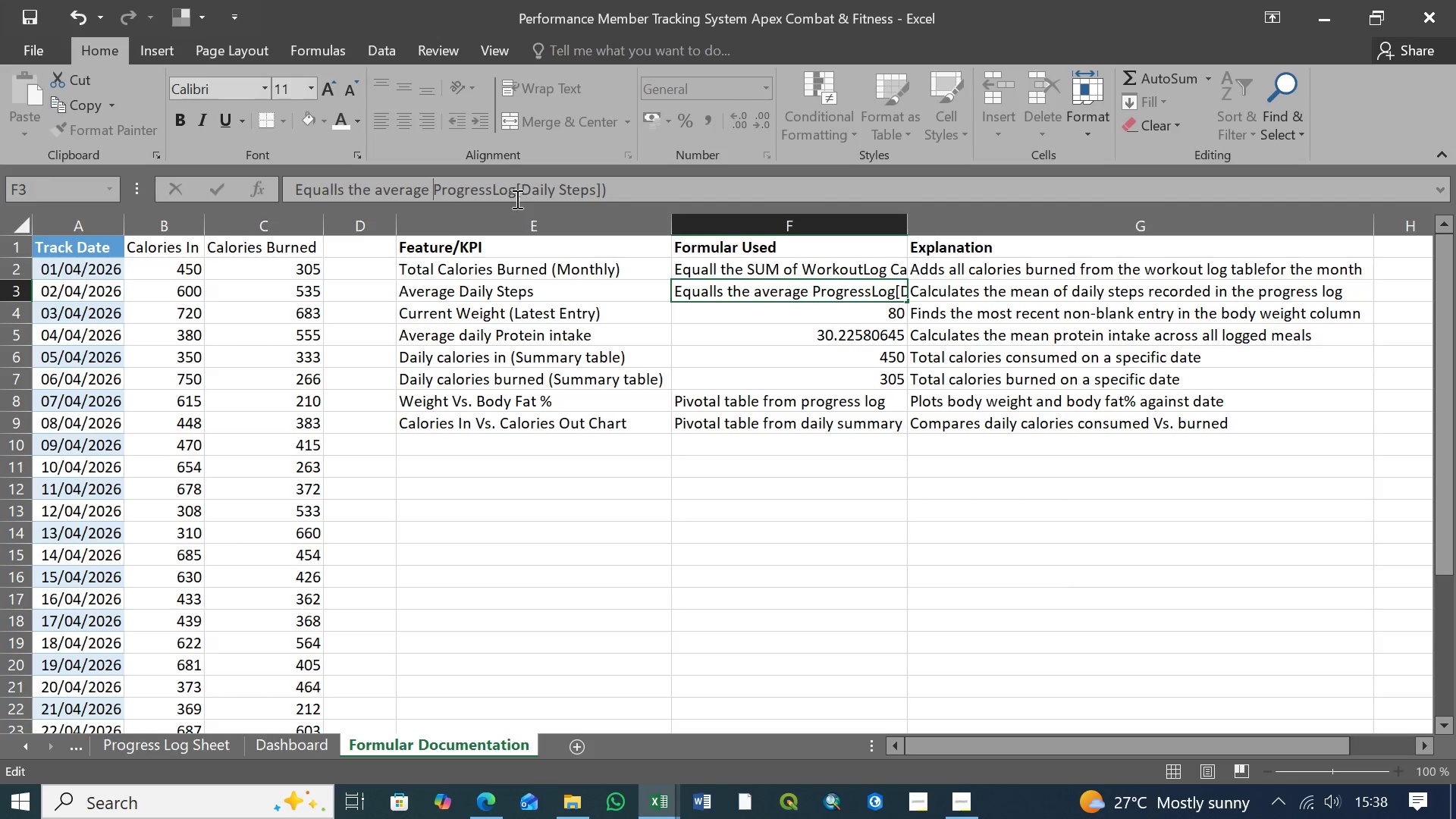 
left_click([516, 197])
 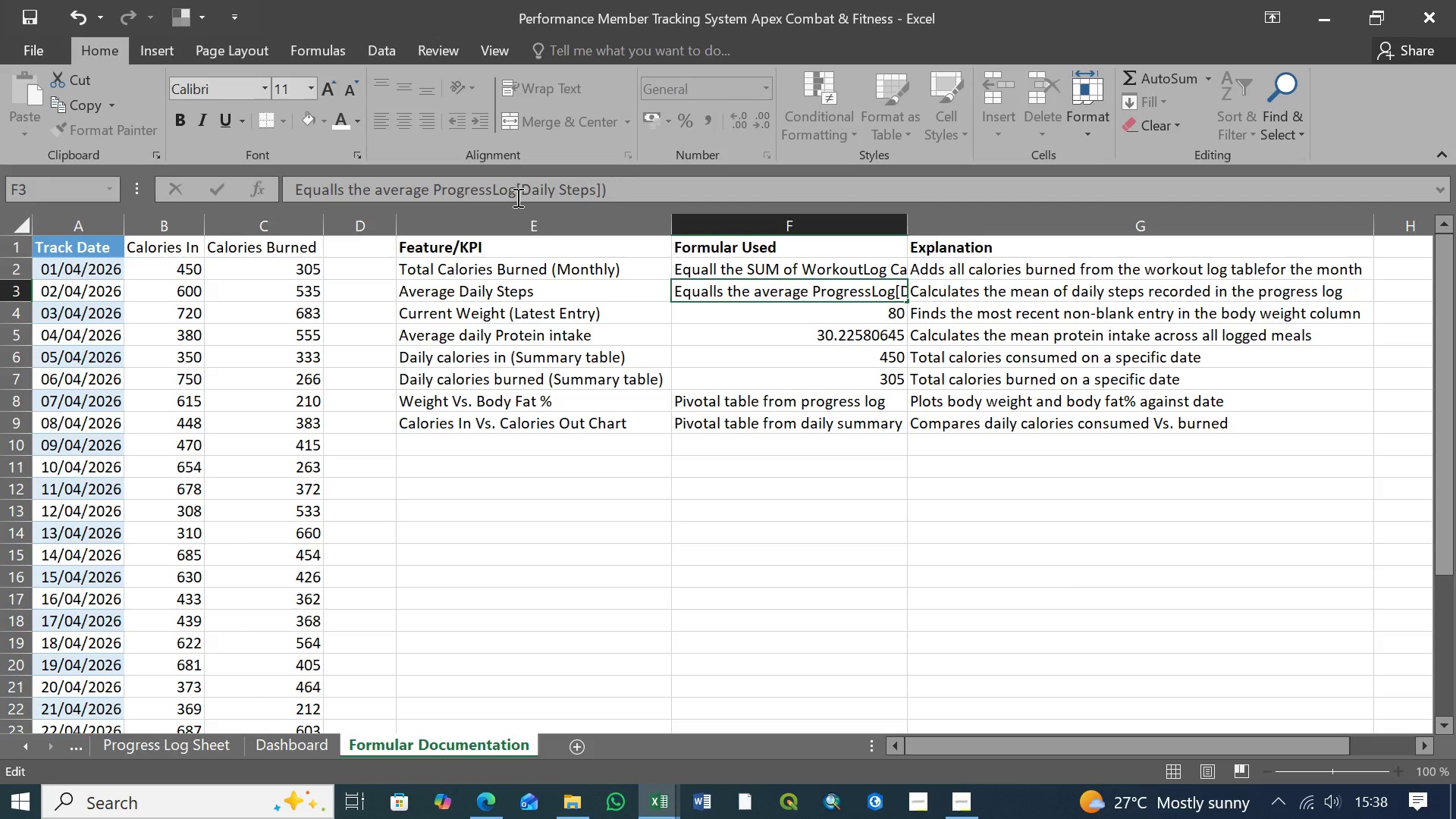 
key(Space)
 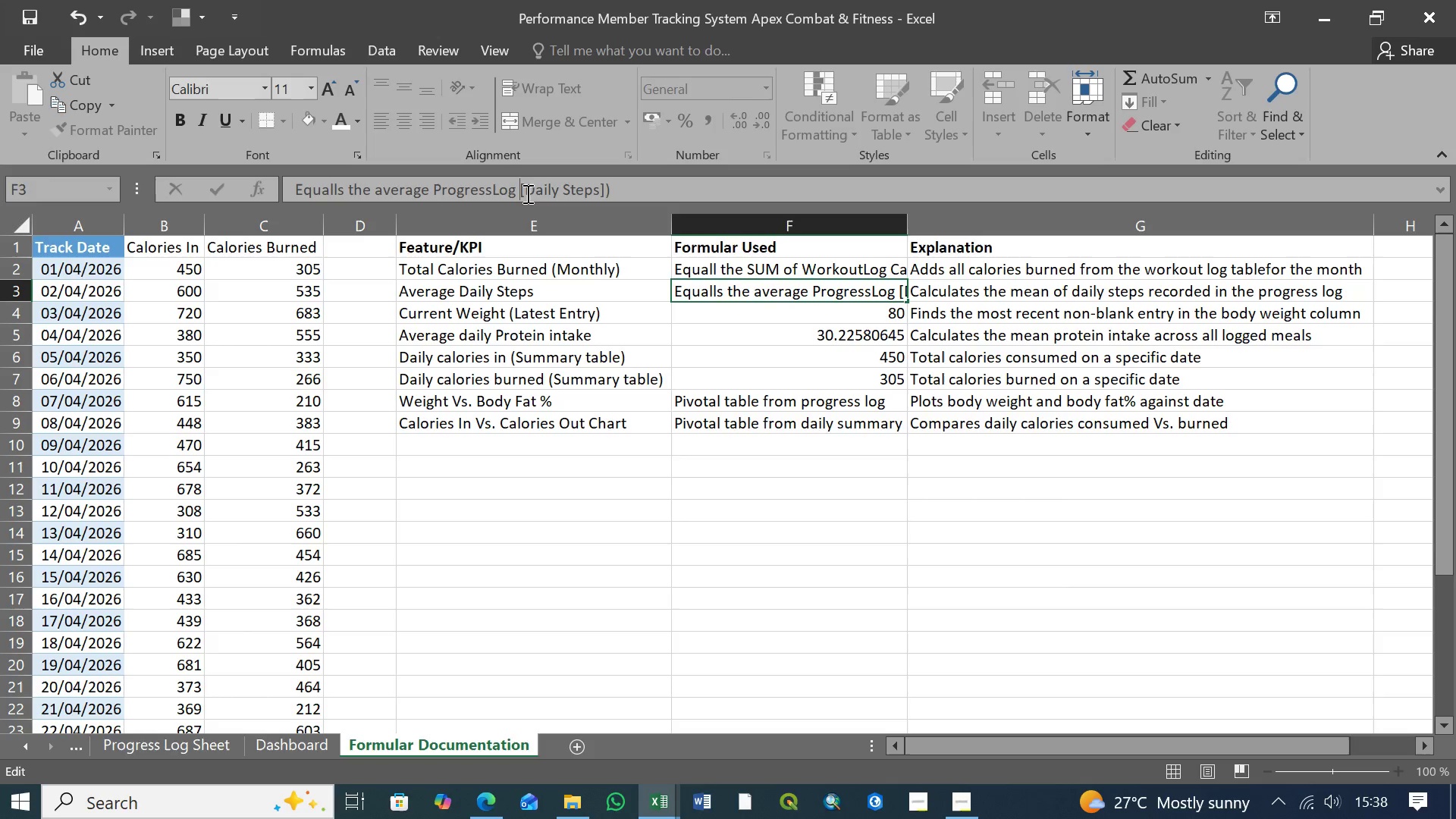 
left_click([526, 190])
 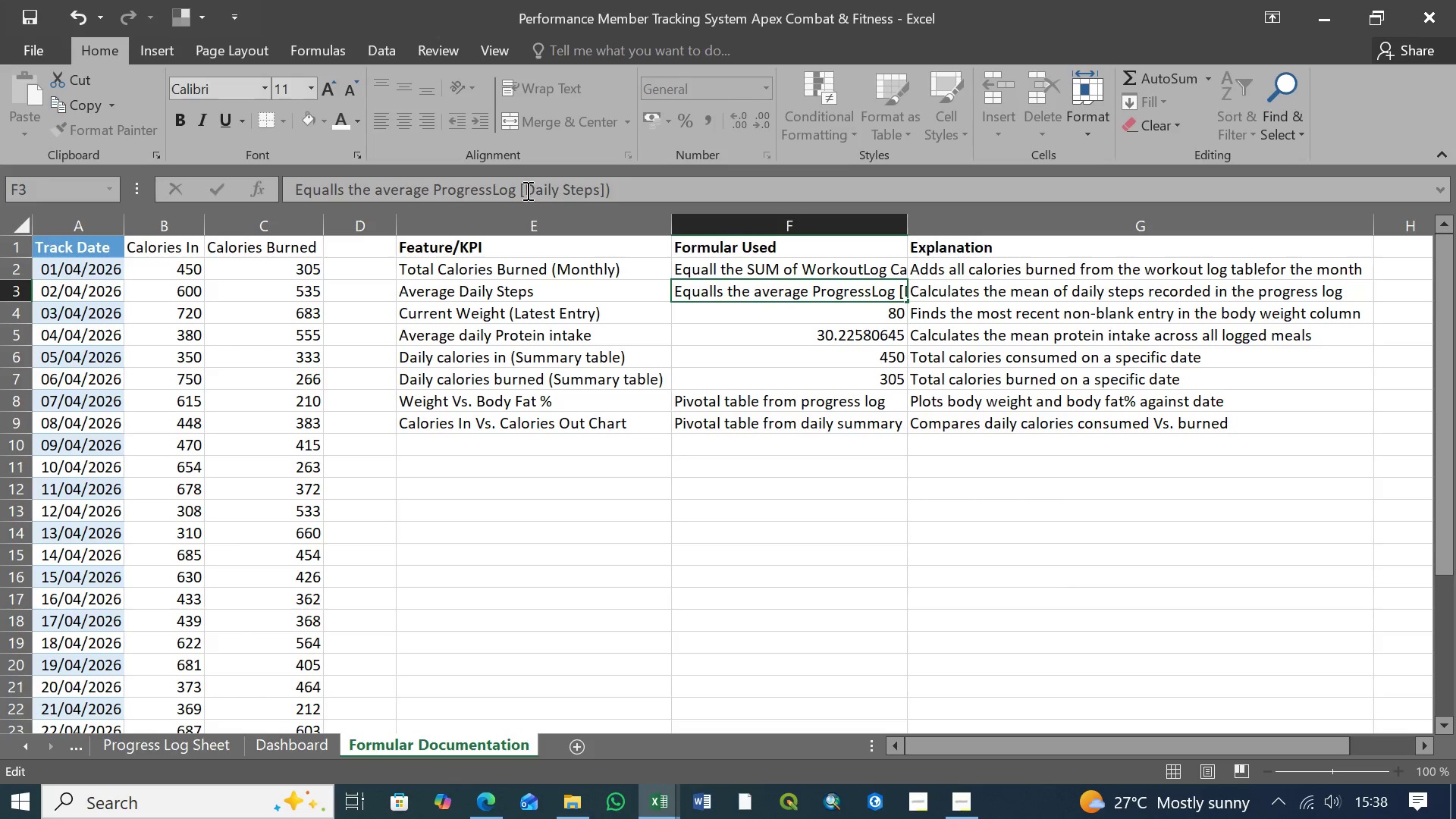 
key(Backspace)
 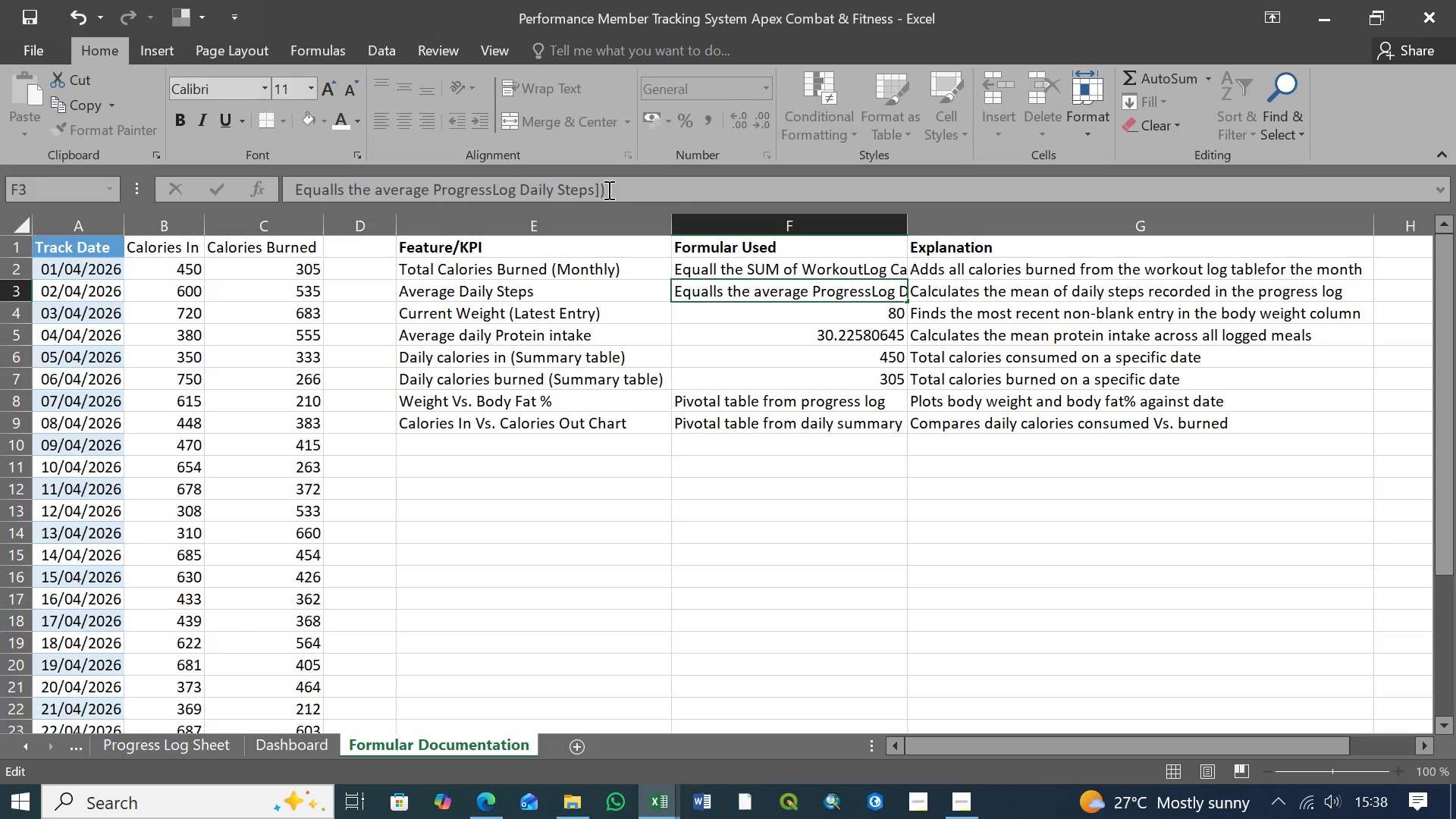 
left_click([607, 190])
 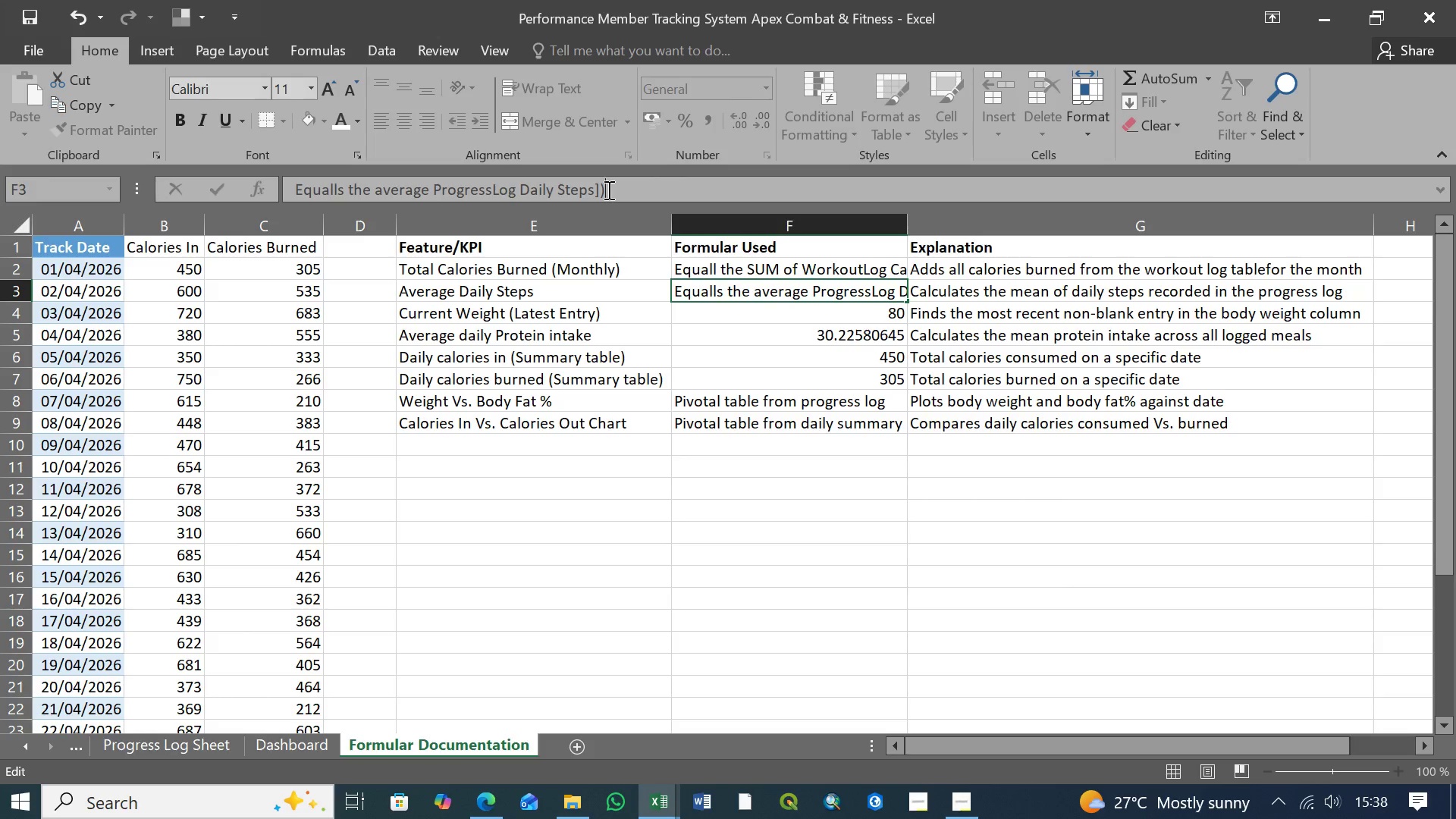 
key(Backspace)
 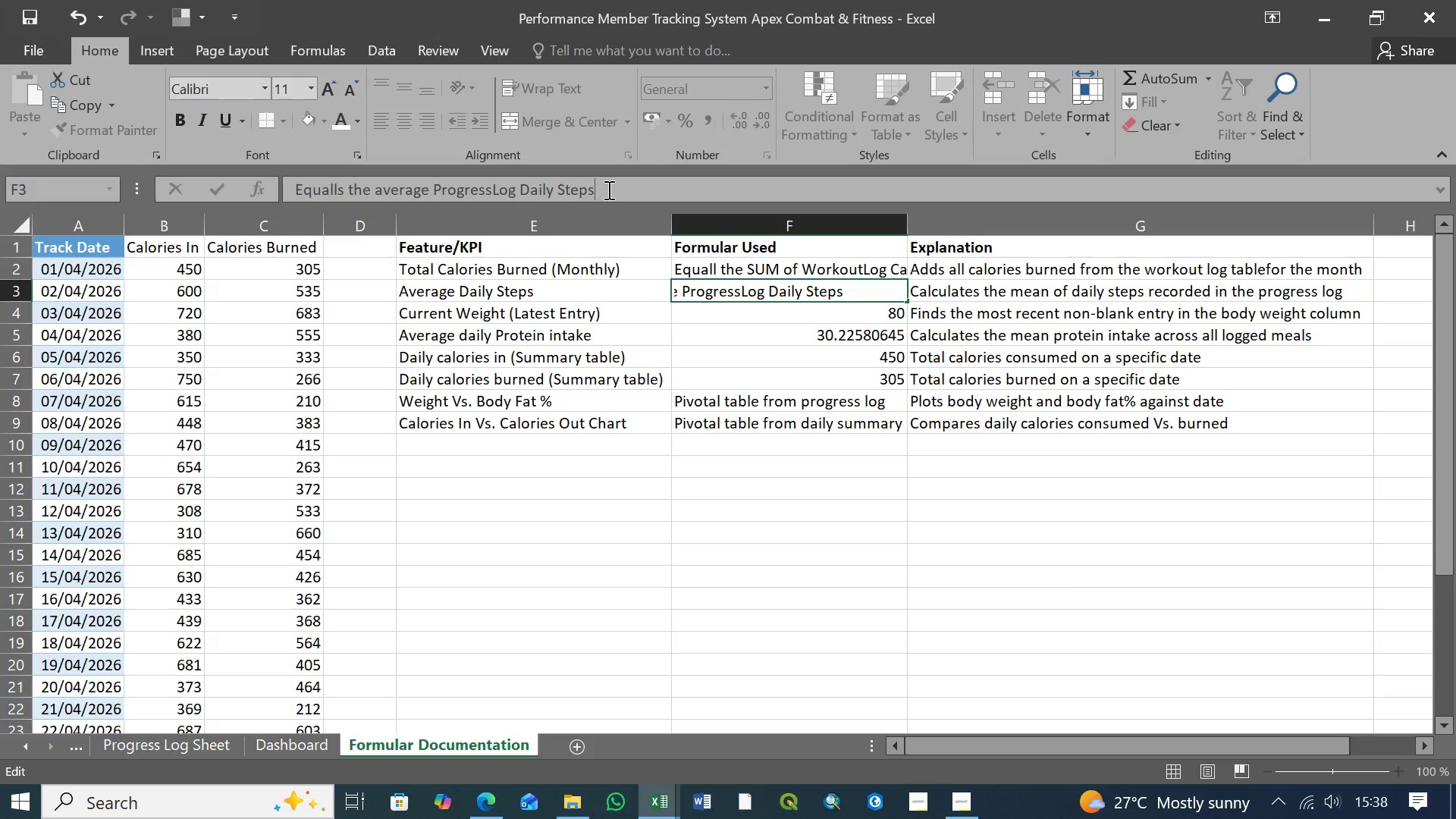 
key(Backspace)
 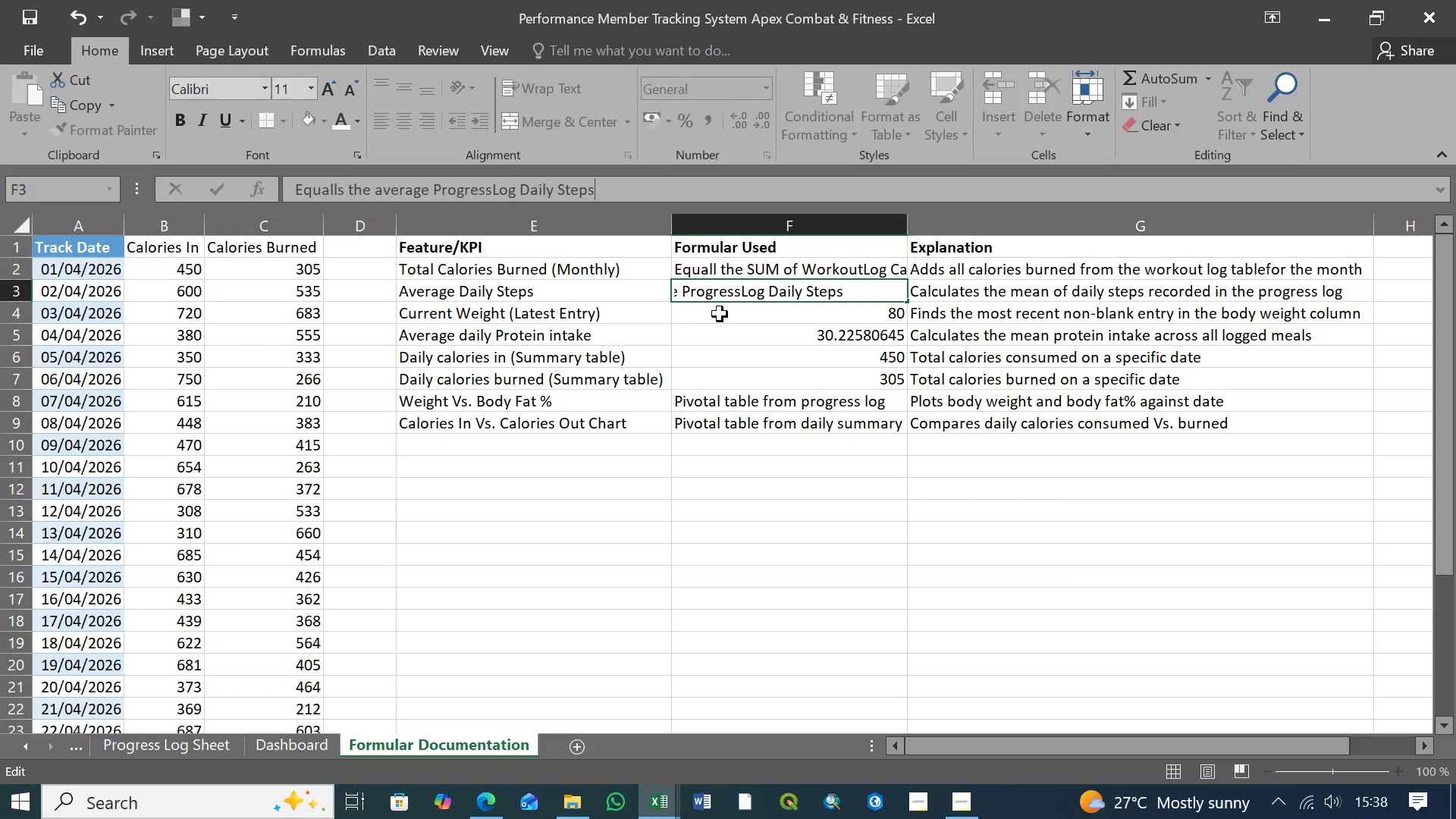 
left_click([730, 314])
 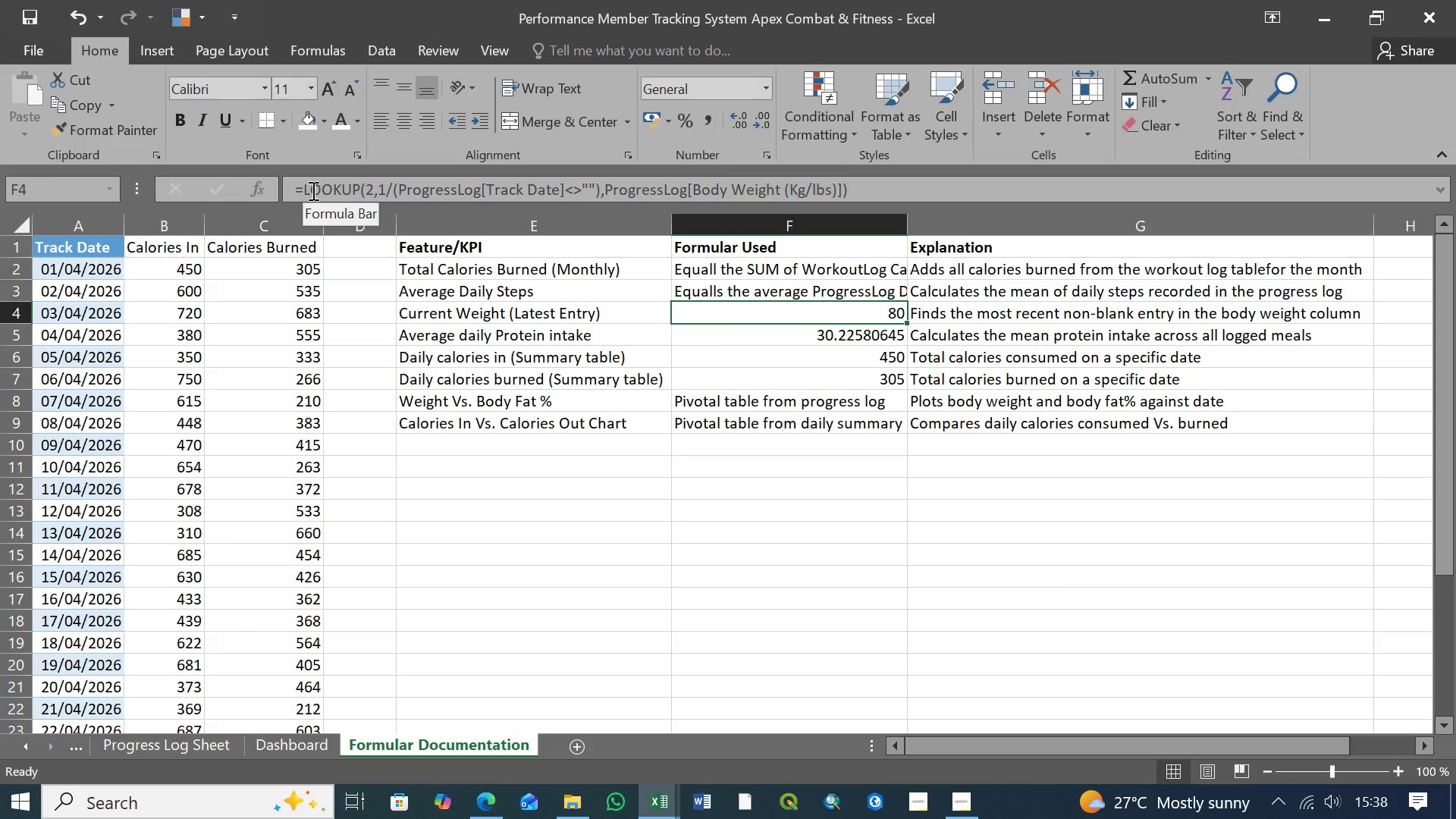 
left_click([302, 188])
 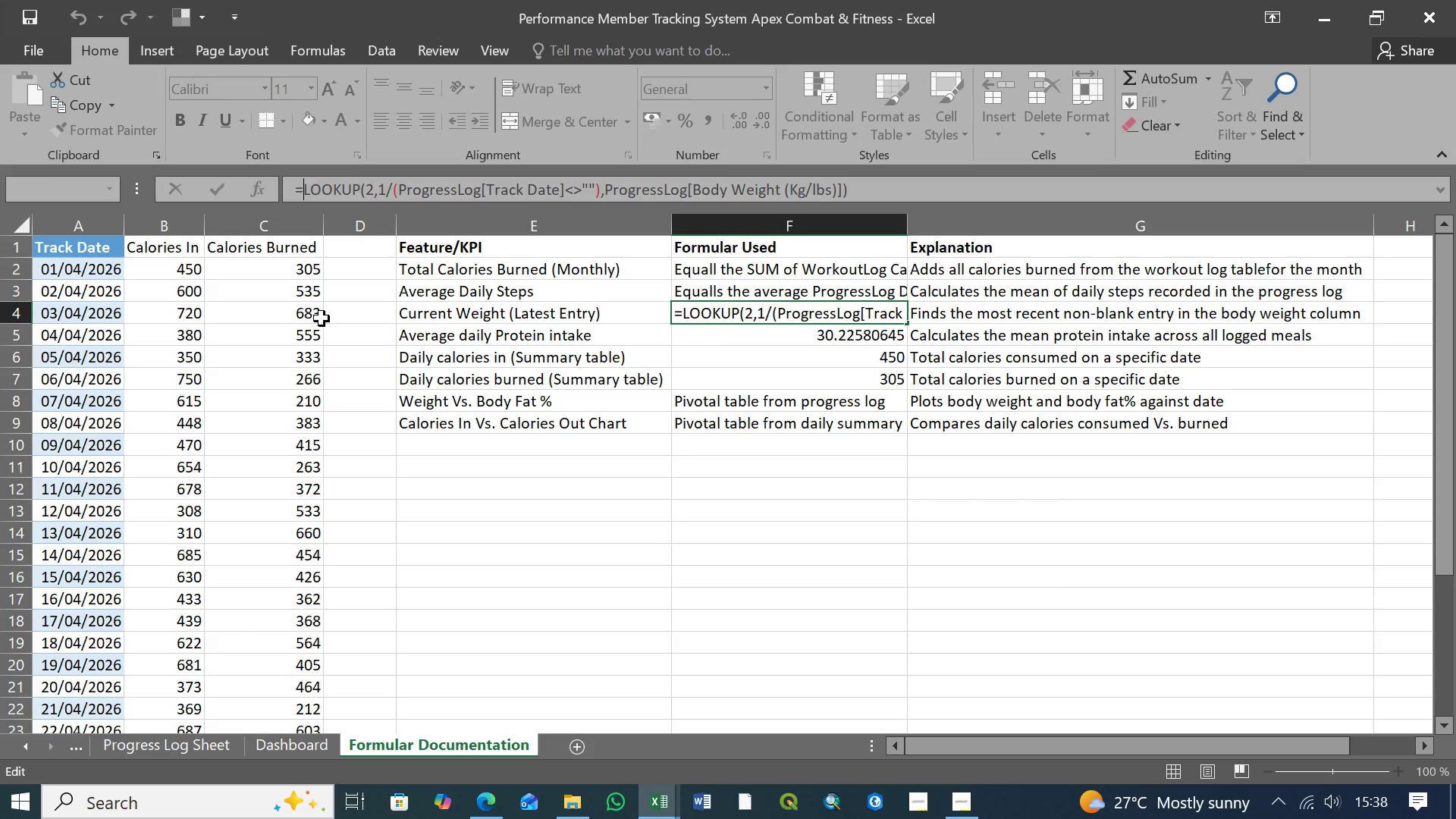 
key(Backspace)
key(Backspace)
key(Backspace)
key(Backspace)
type(Equalls )
 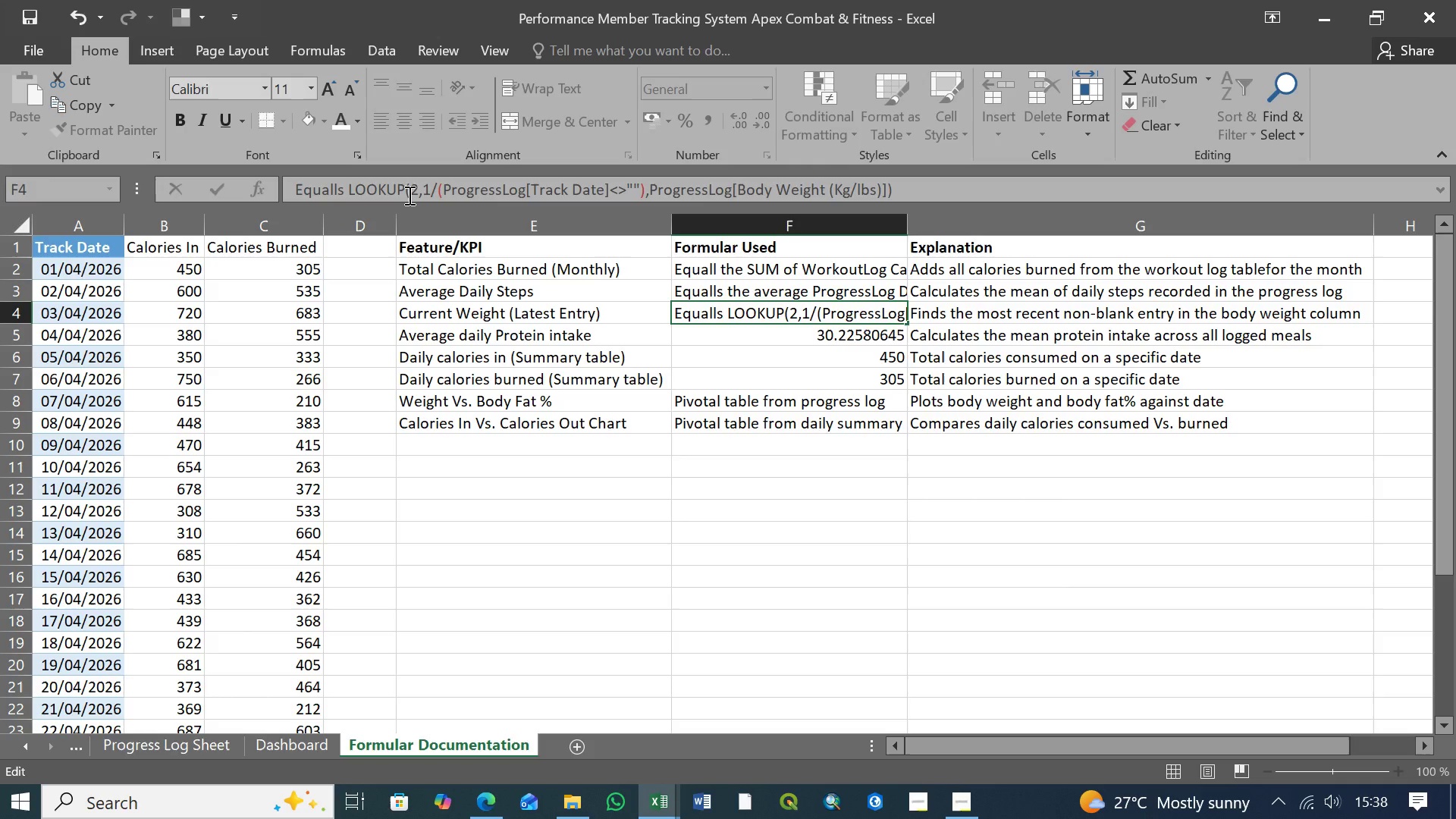 
wait(8.8)
 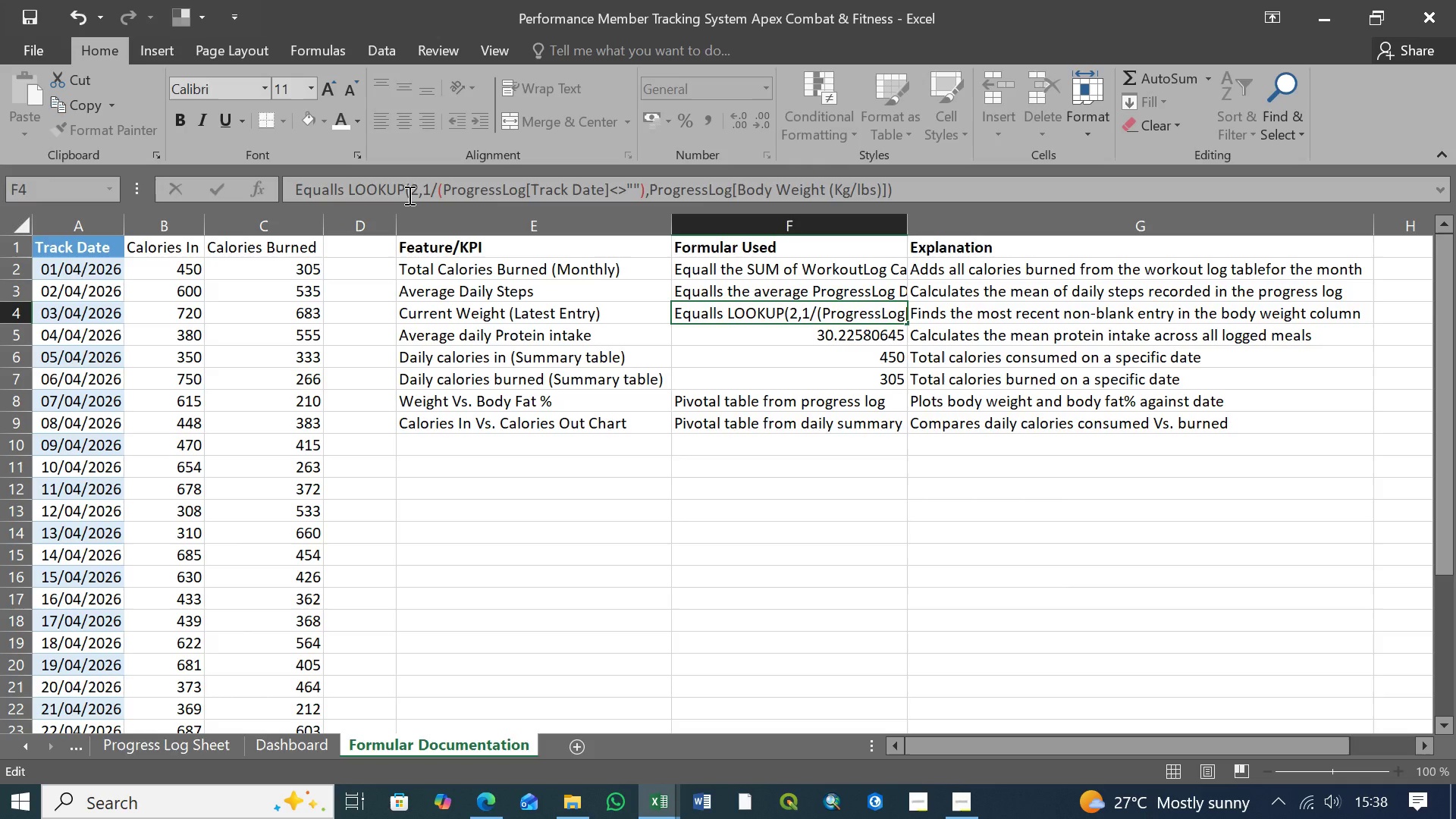 
left_click([412, 190])
 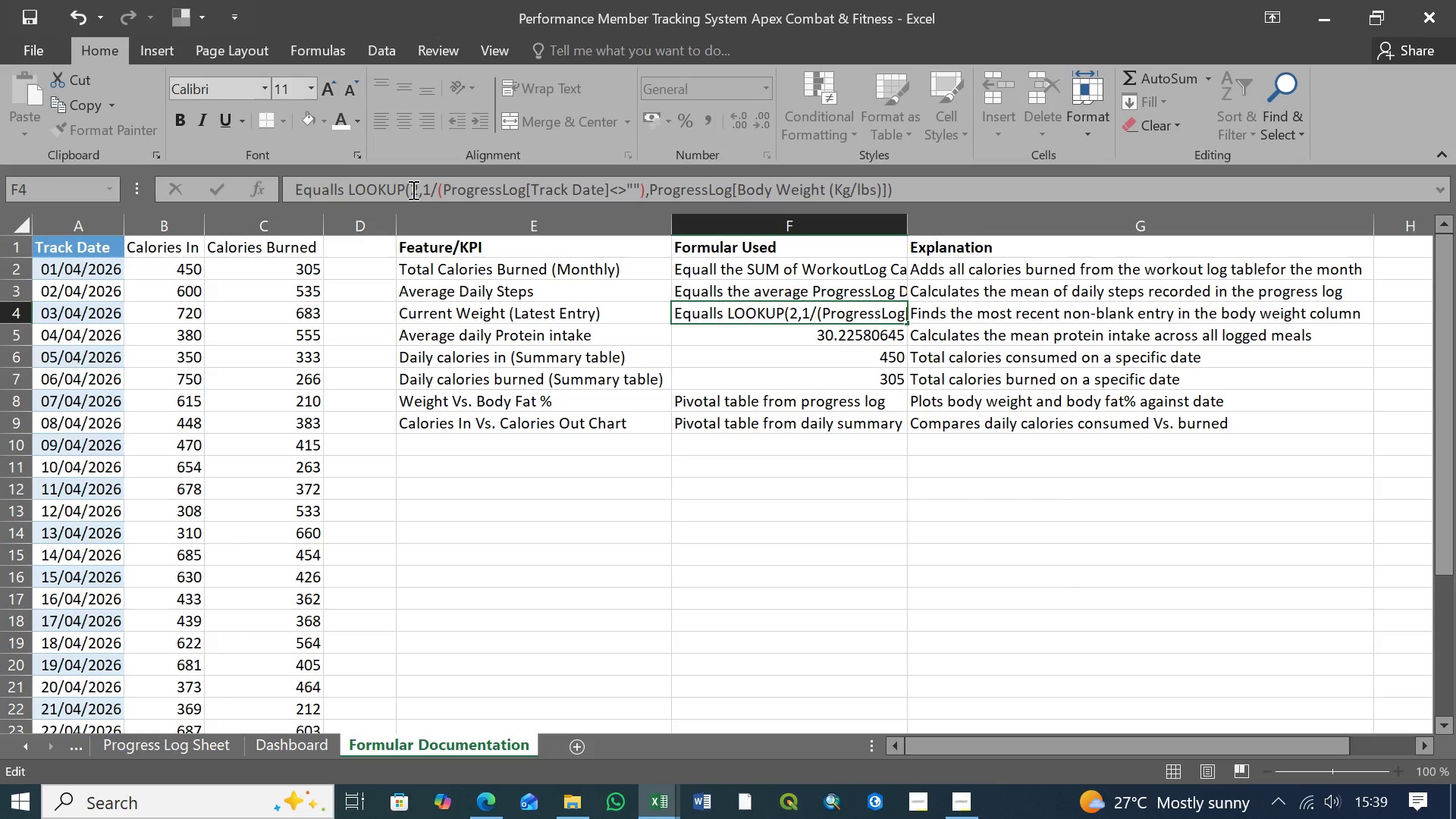 
key(Backspace)
 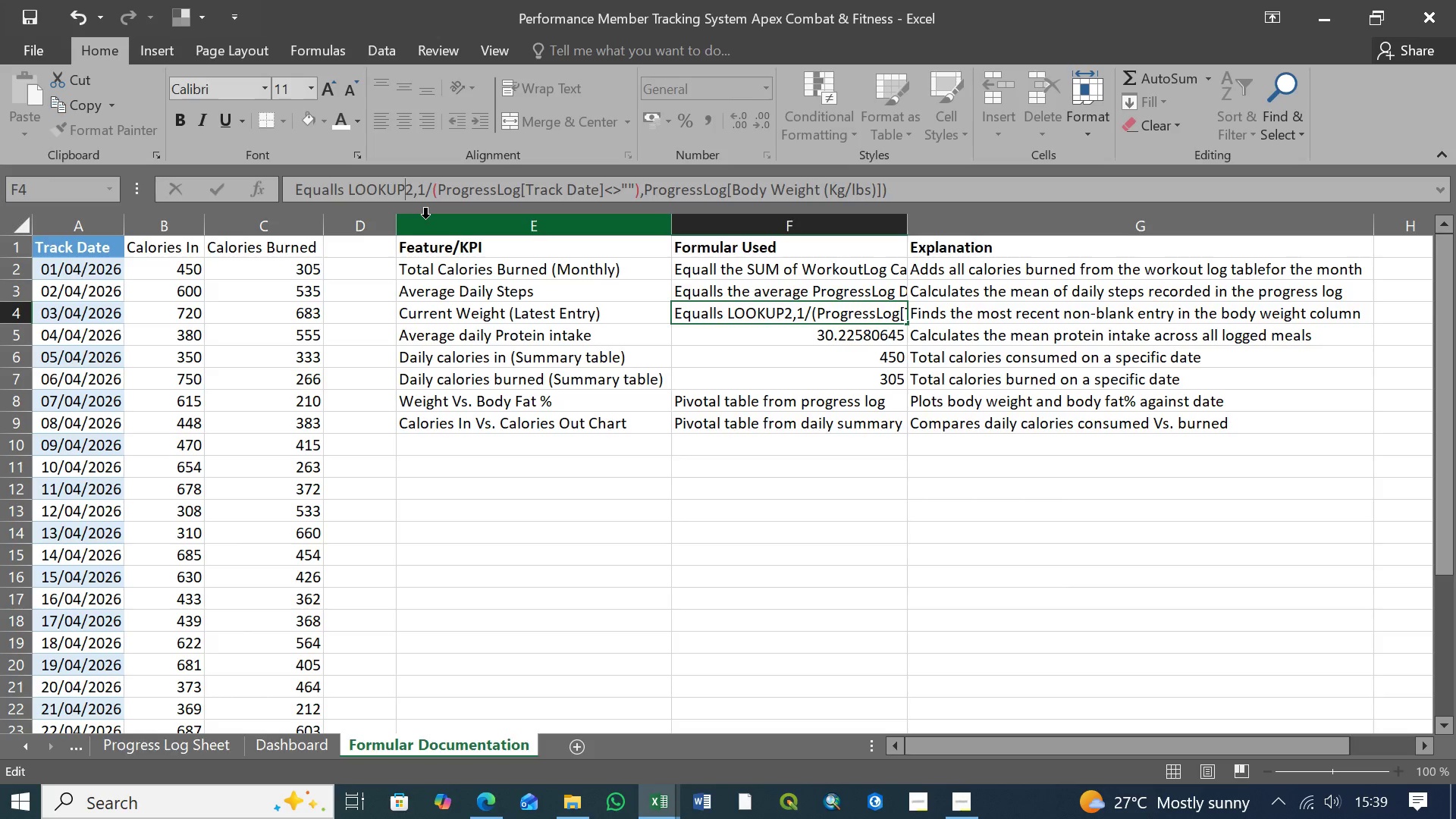 
key(Space)
 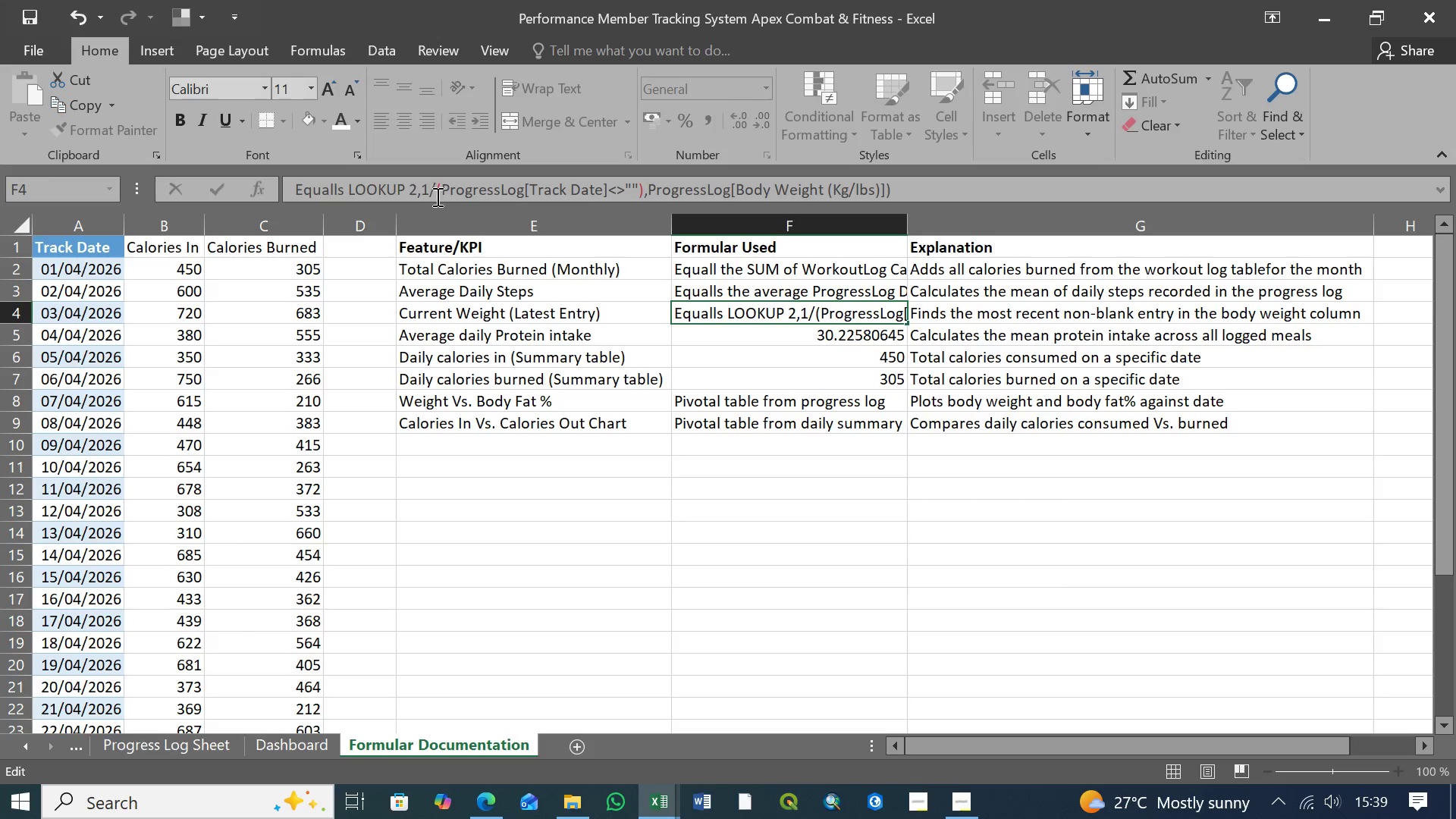 
left_click([435, 190])
 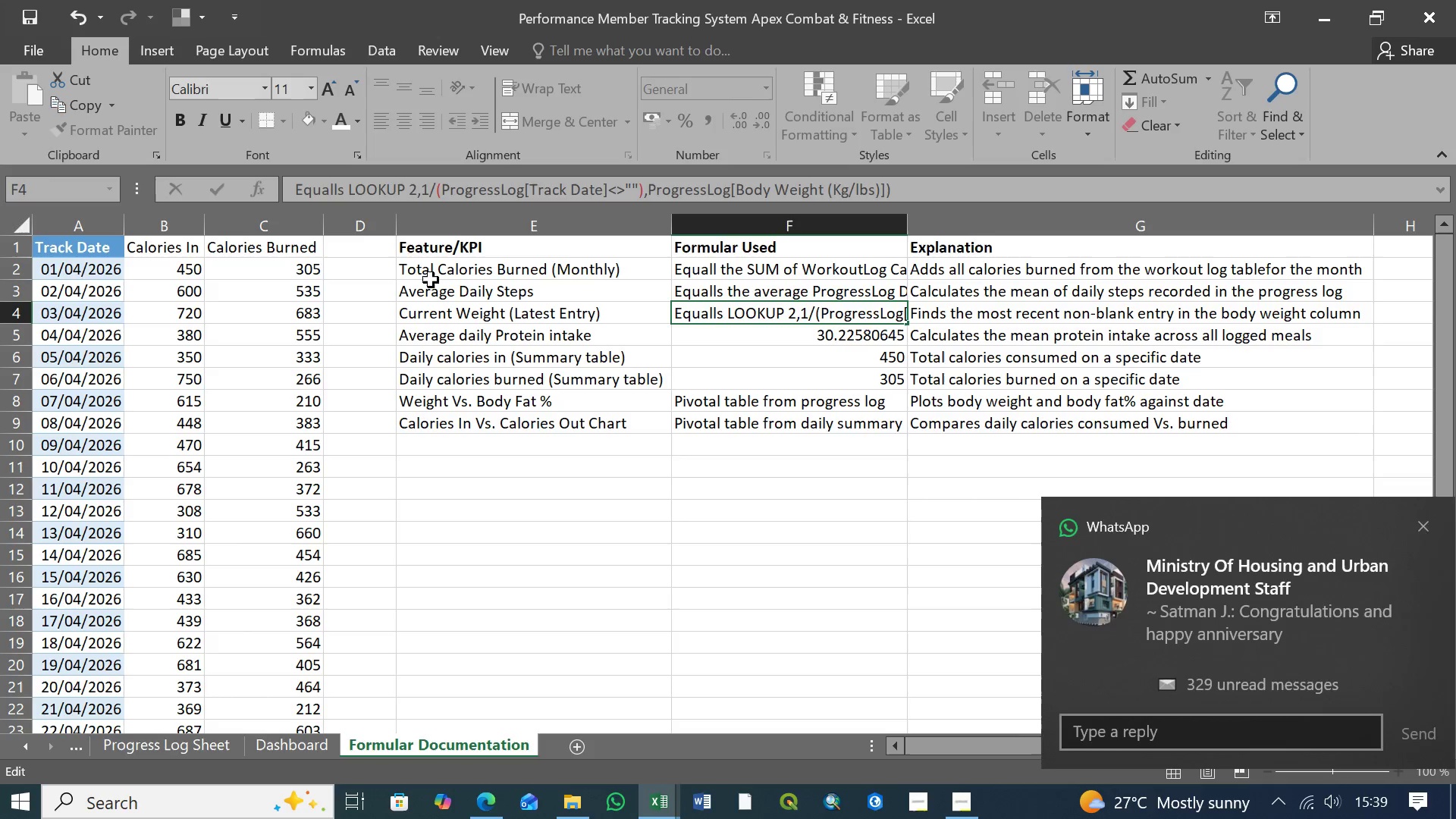 
key(Backspace)
 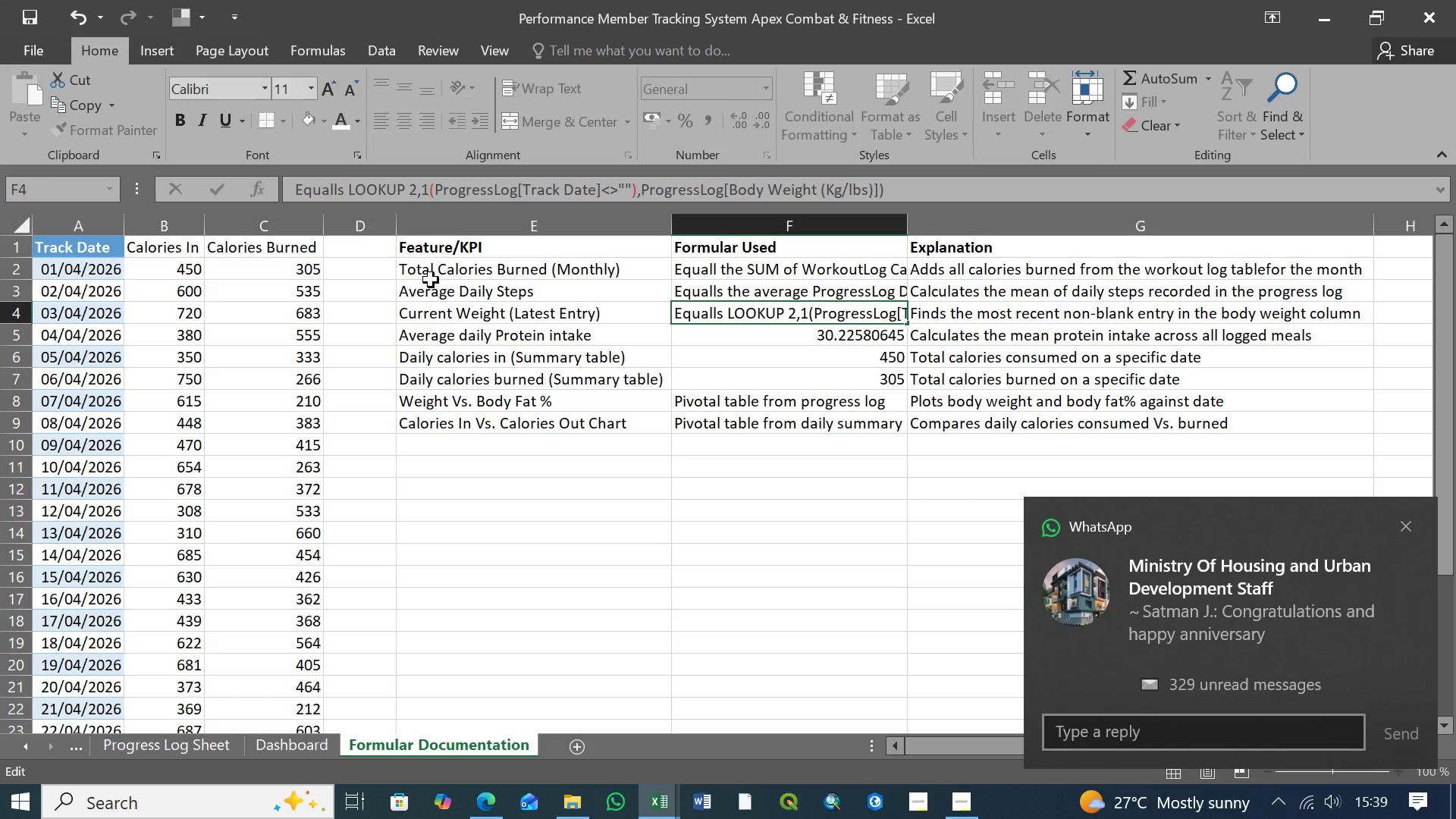 
key(Space)
 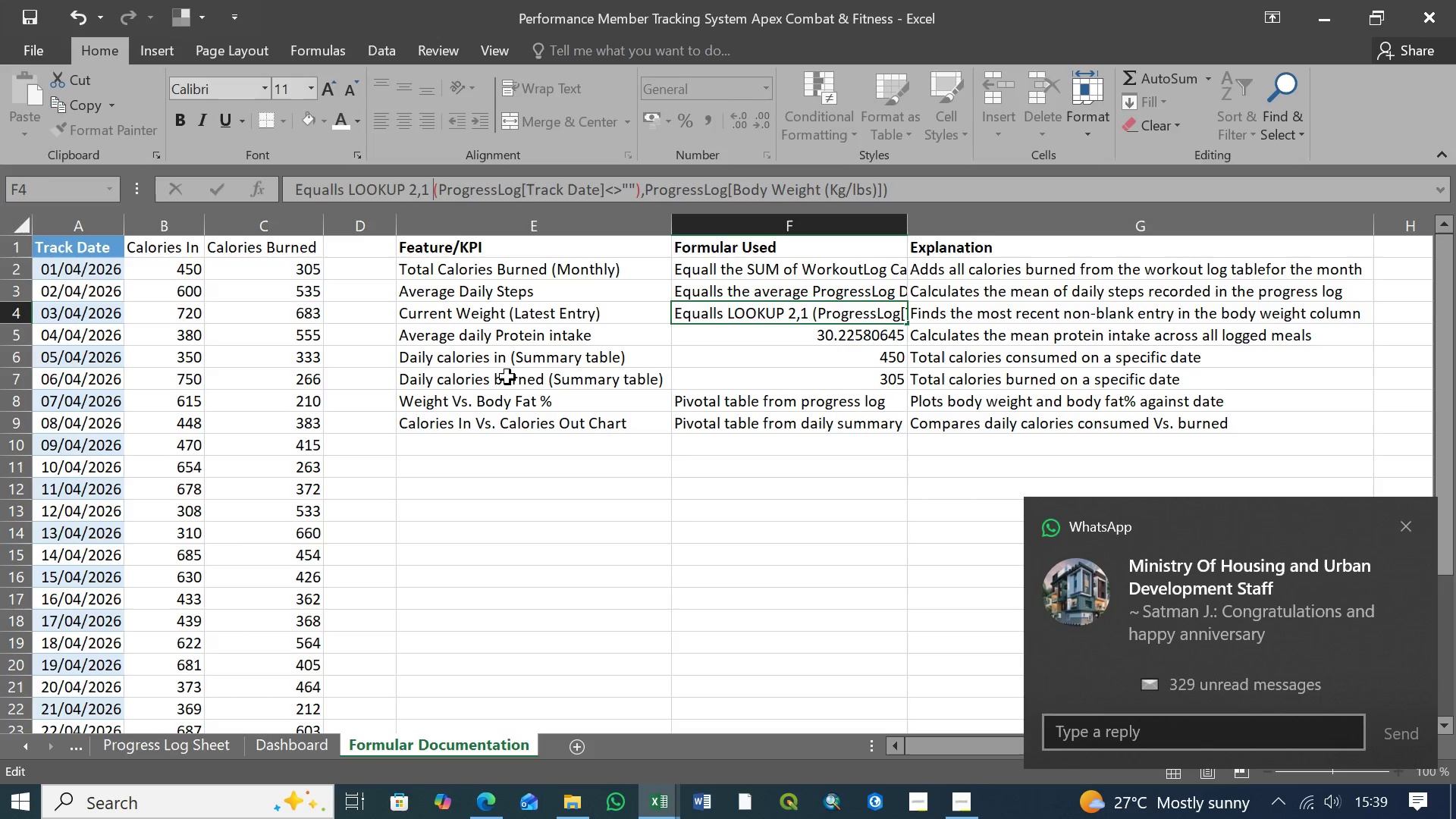 
type(divided by )
 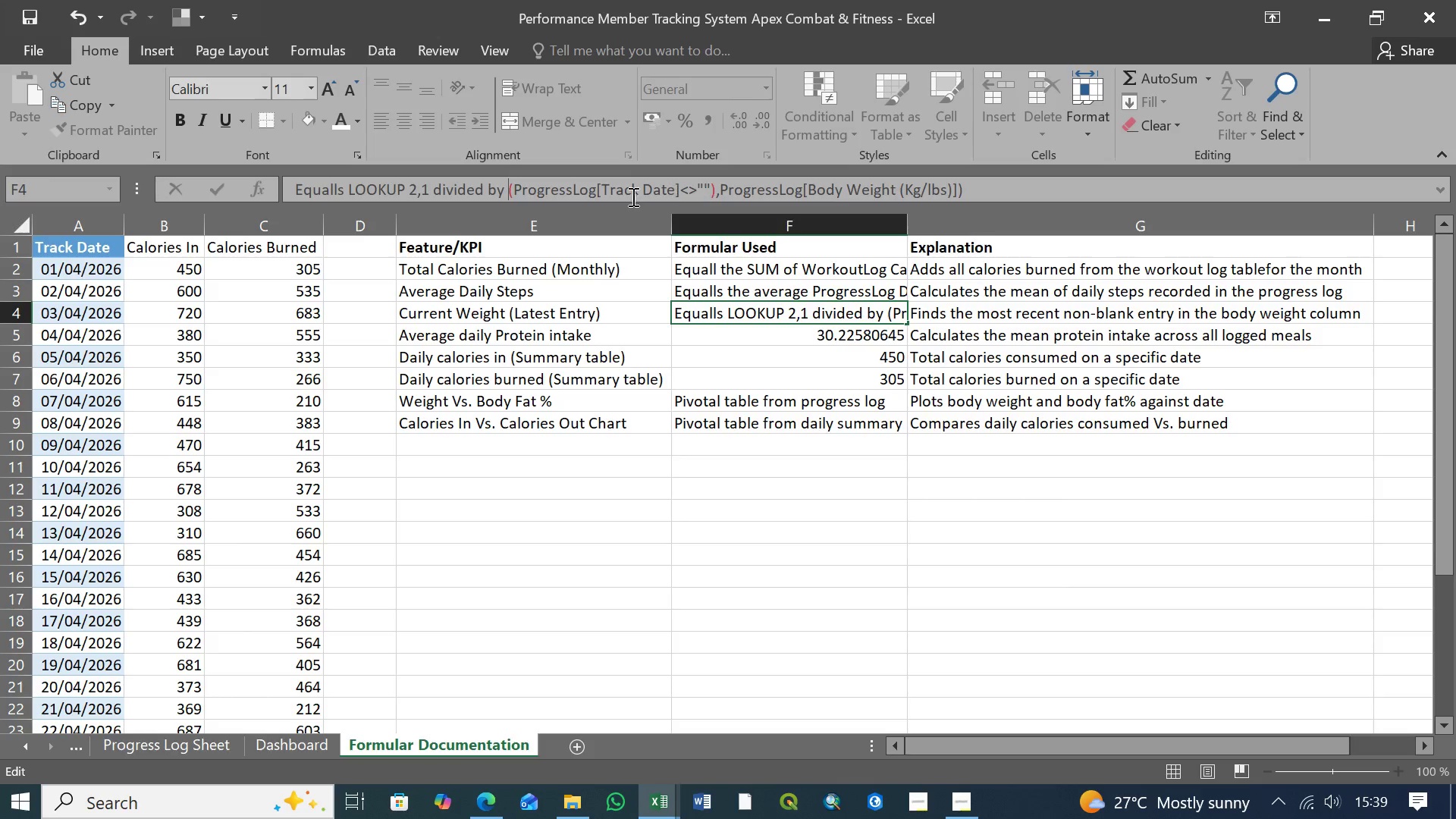 
wait(6.22)
 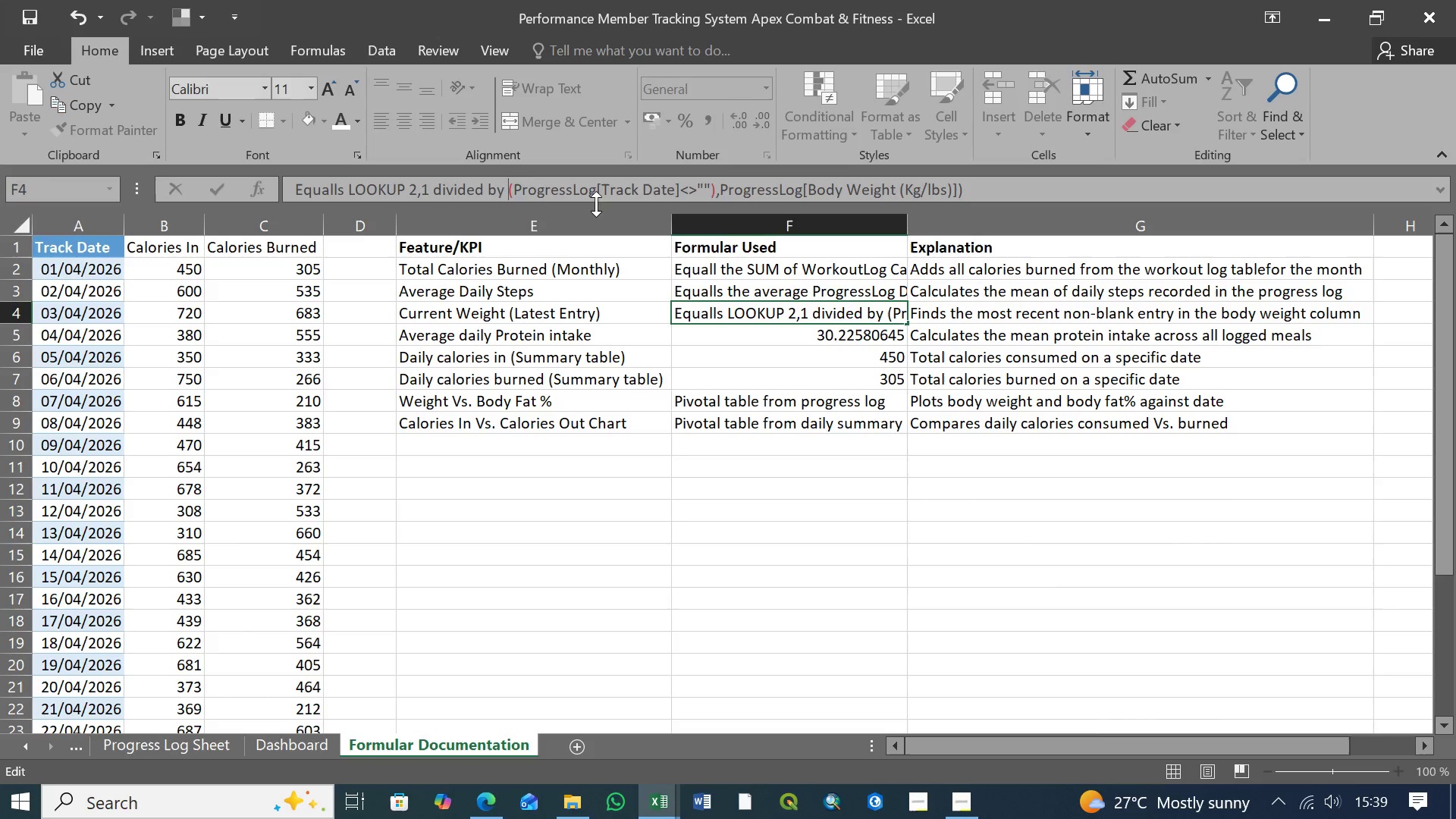 
left_click([514, 190])
 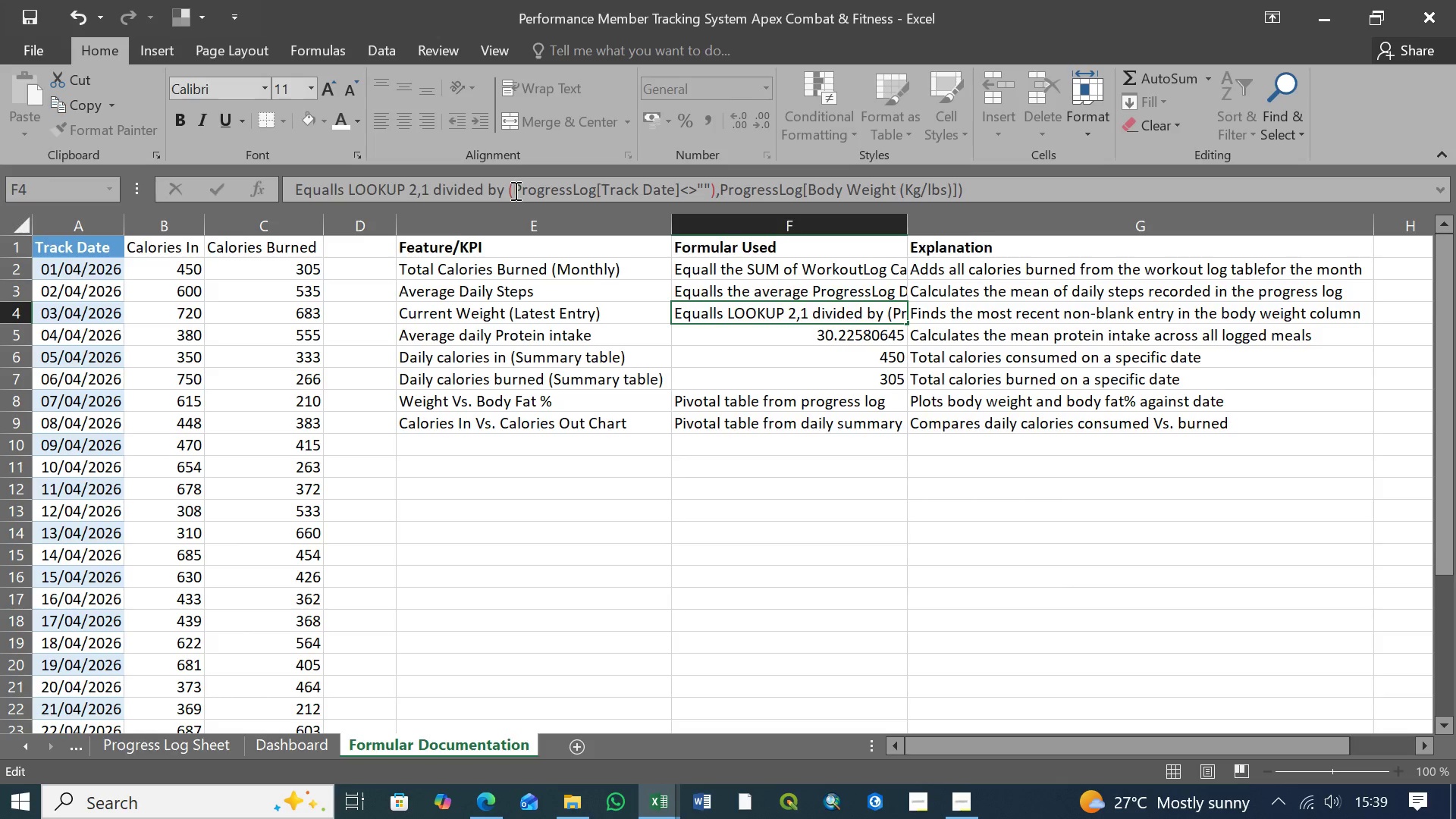 
key(Backspace)
 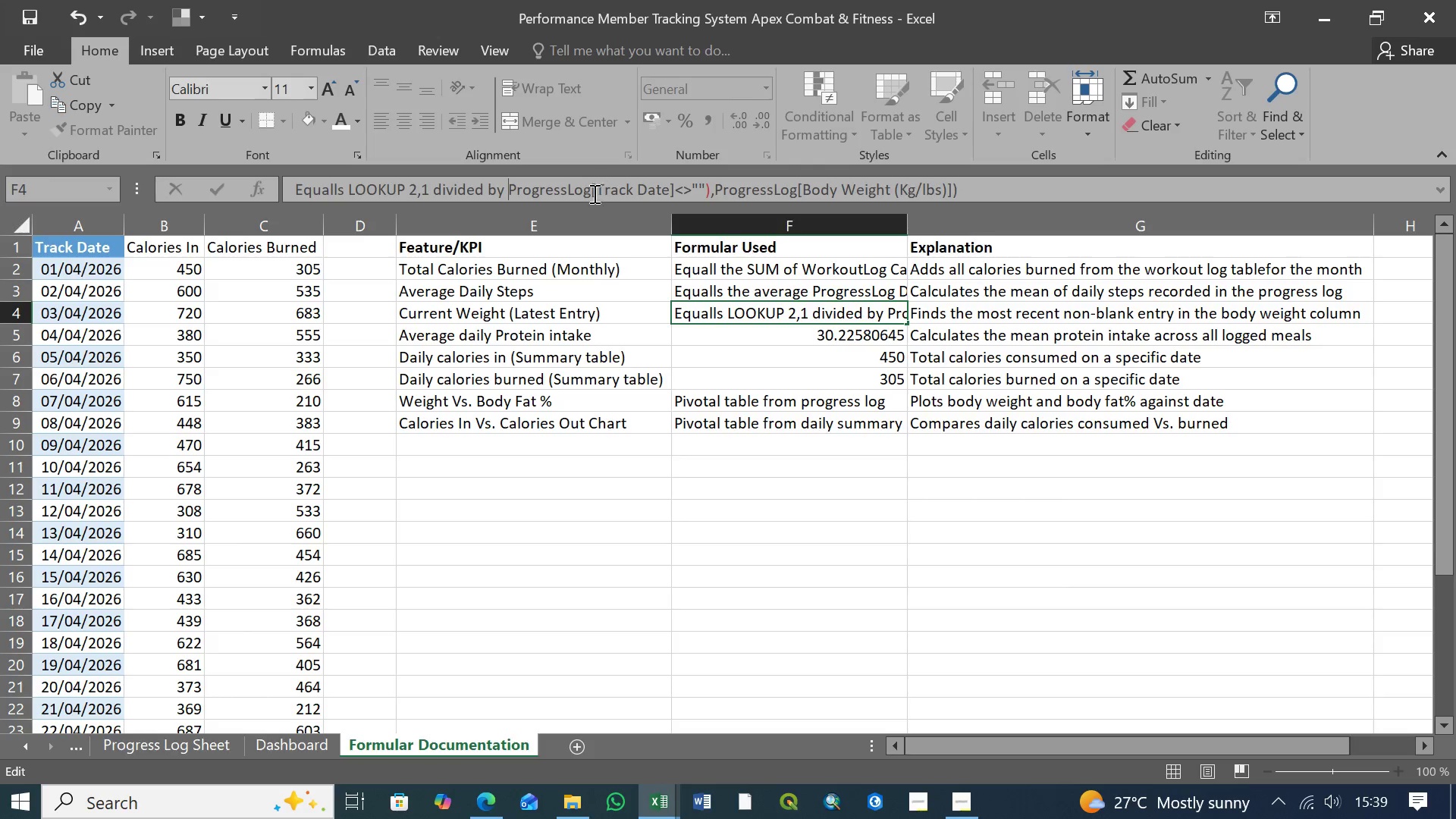 
left_click([597, 189])
 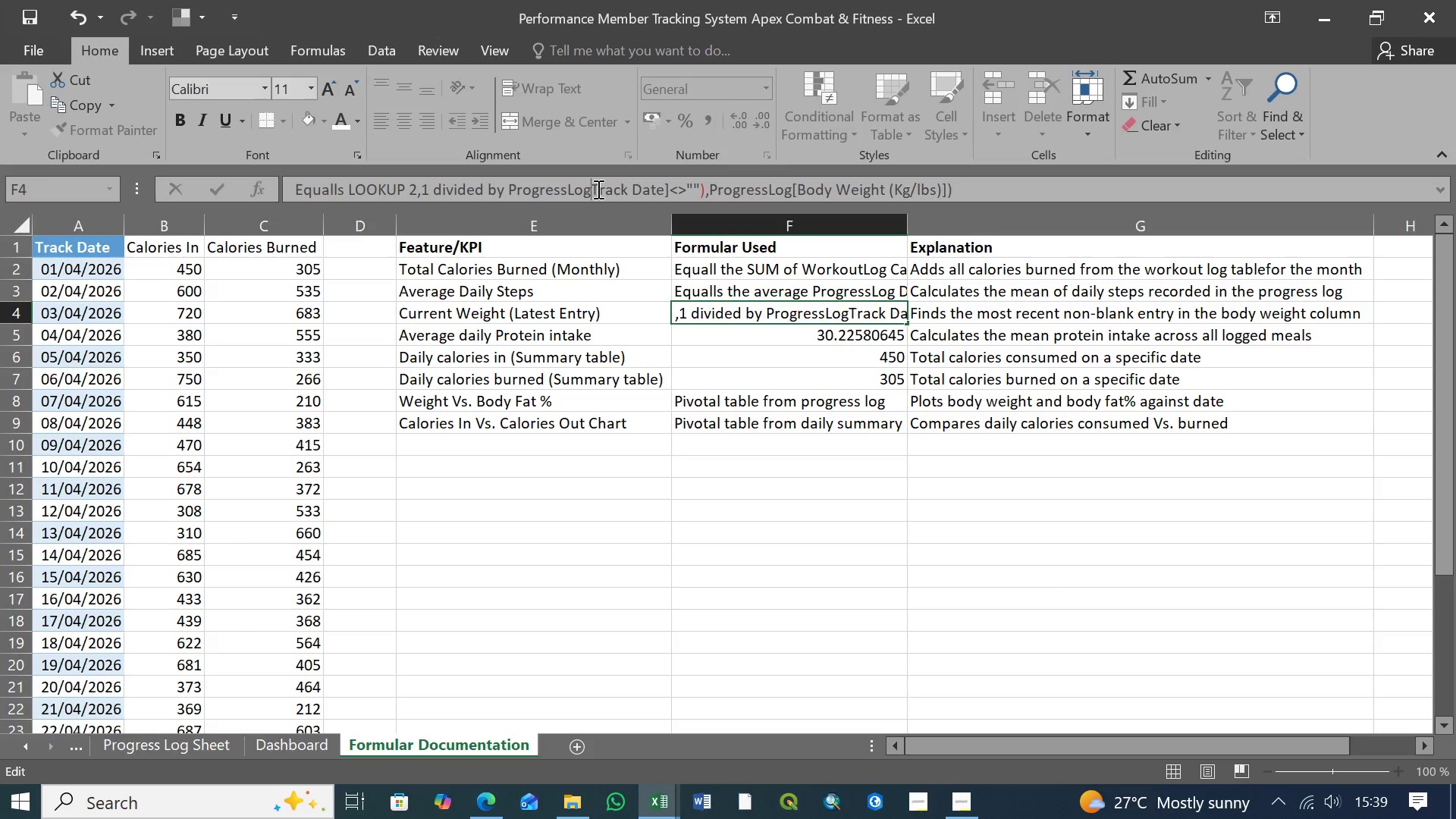 
key(Backspace)
 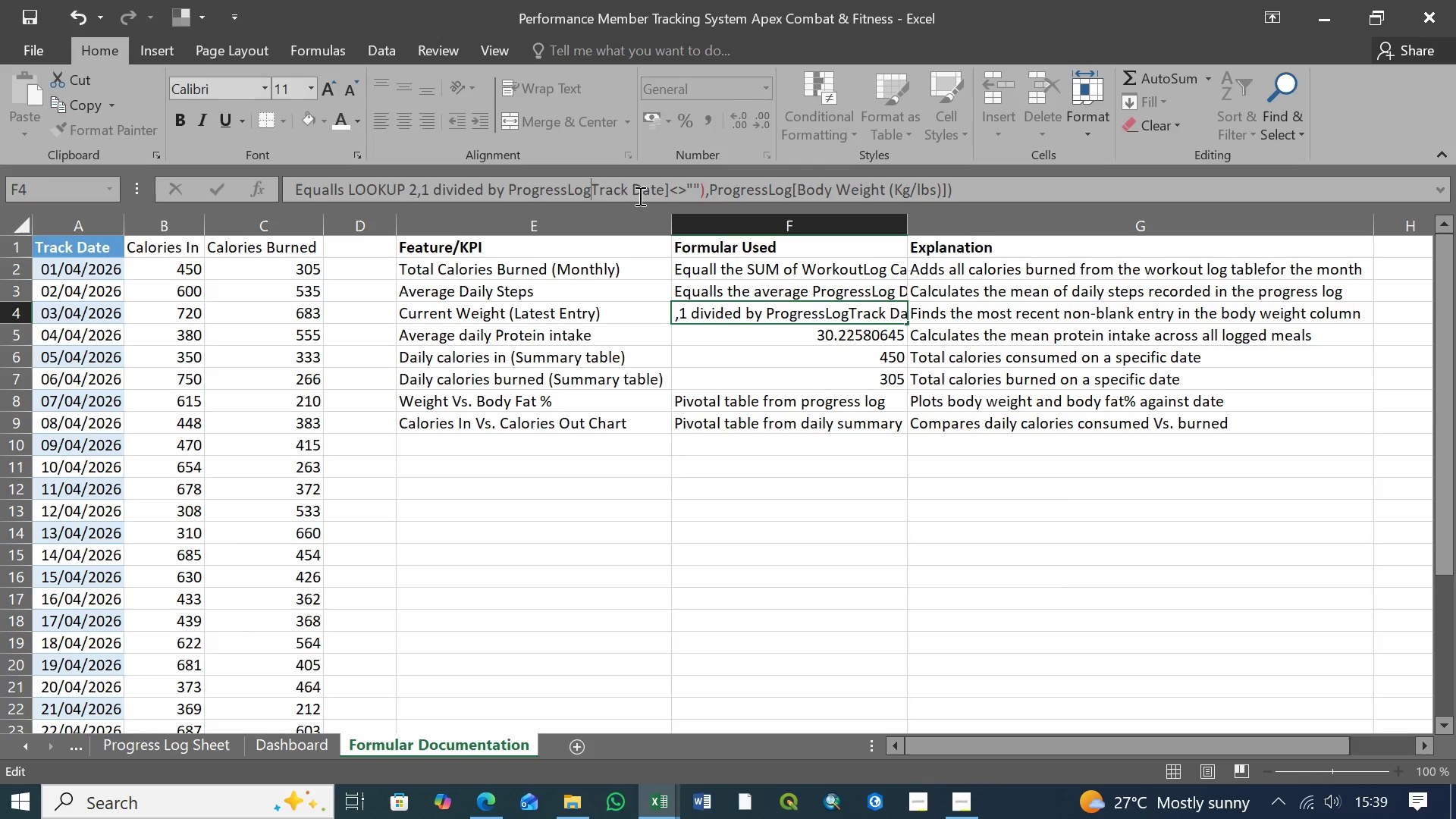 
key(Space)
 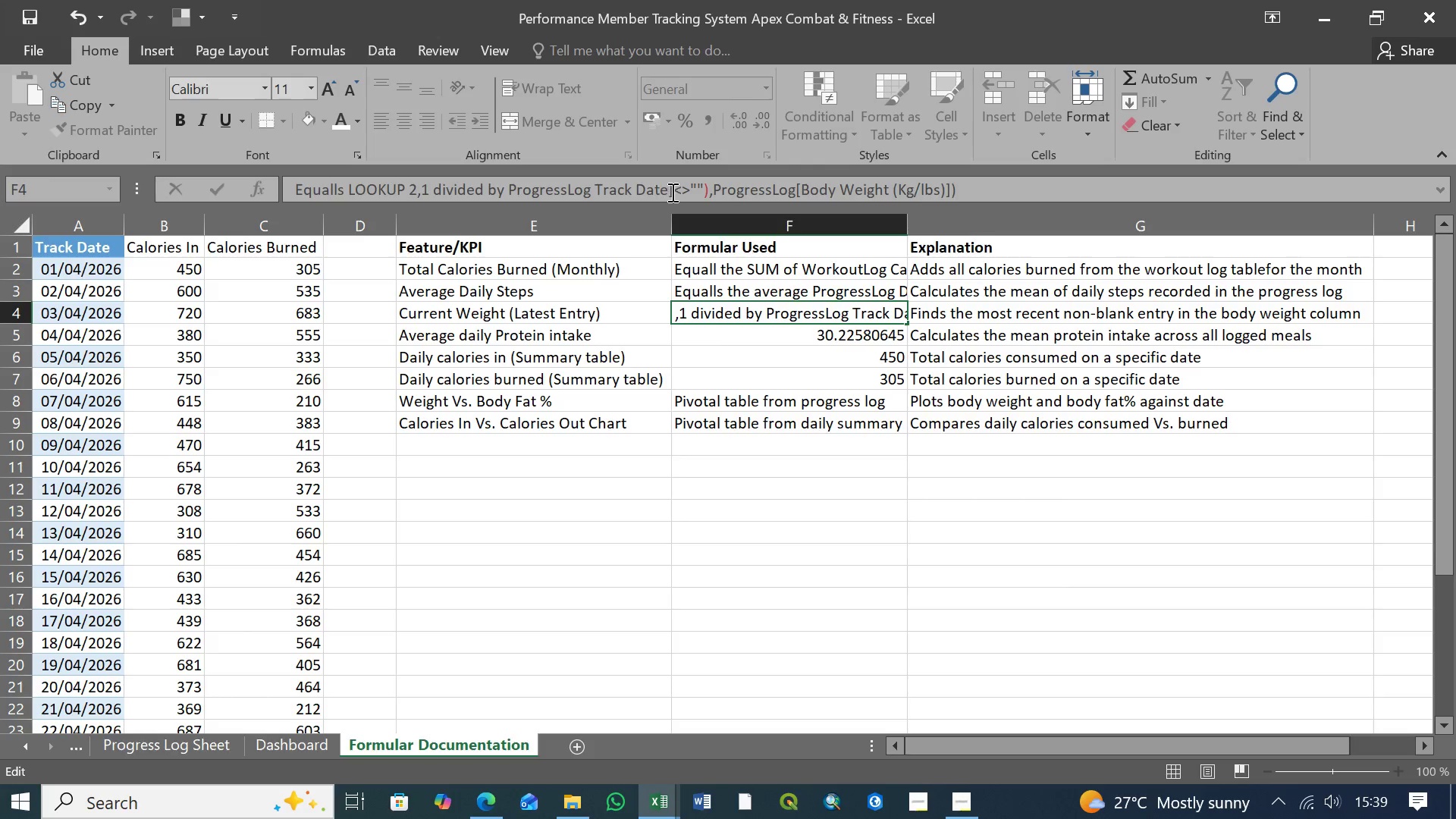 
left_click([672, 191])
 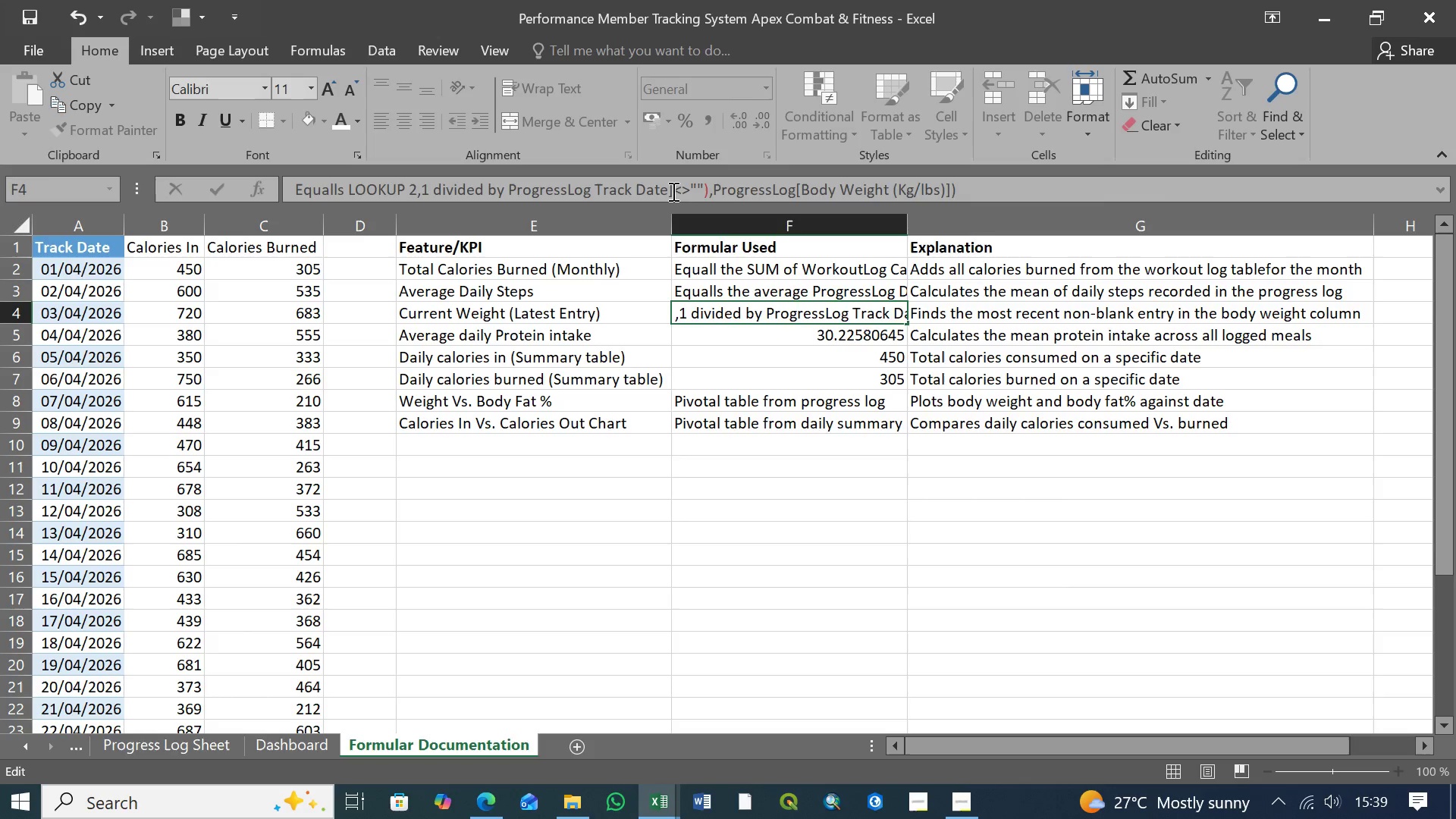 
key(Backspace)
 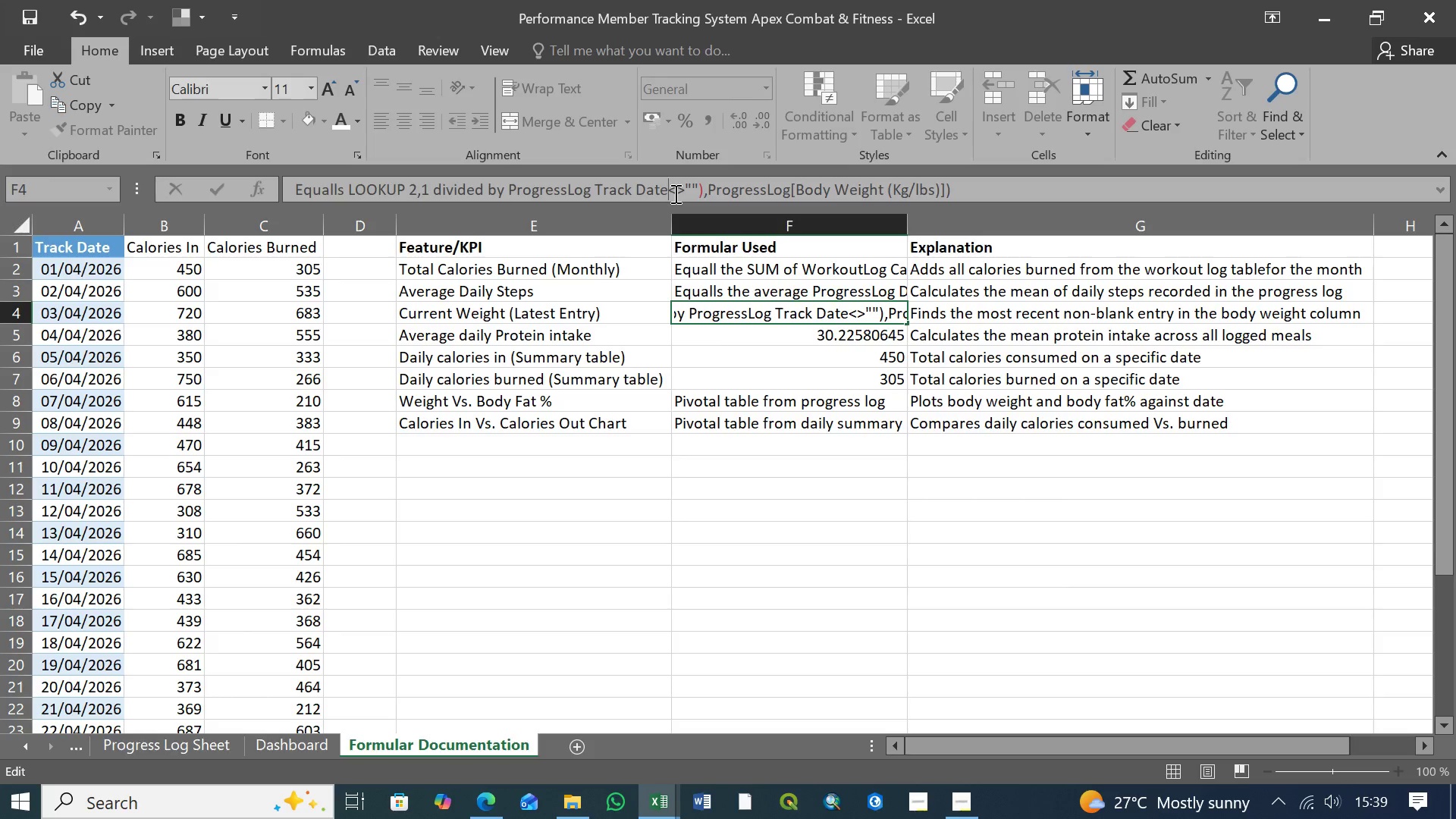 
key(Space)
 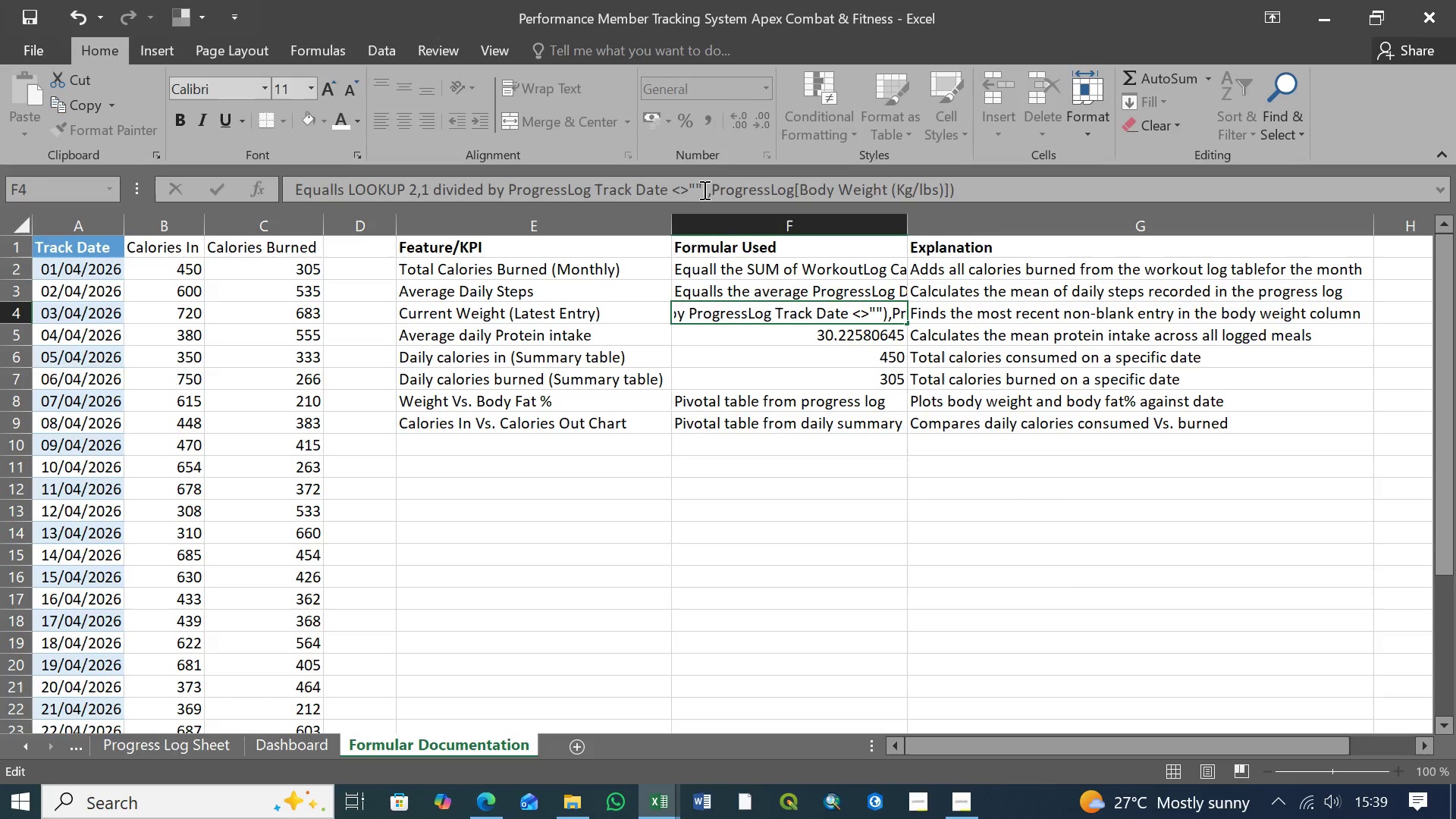 
left_click([708, 192])
 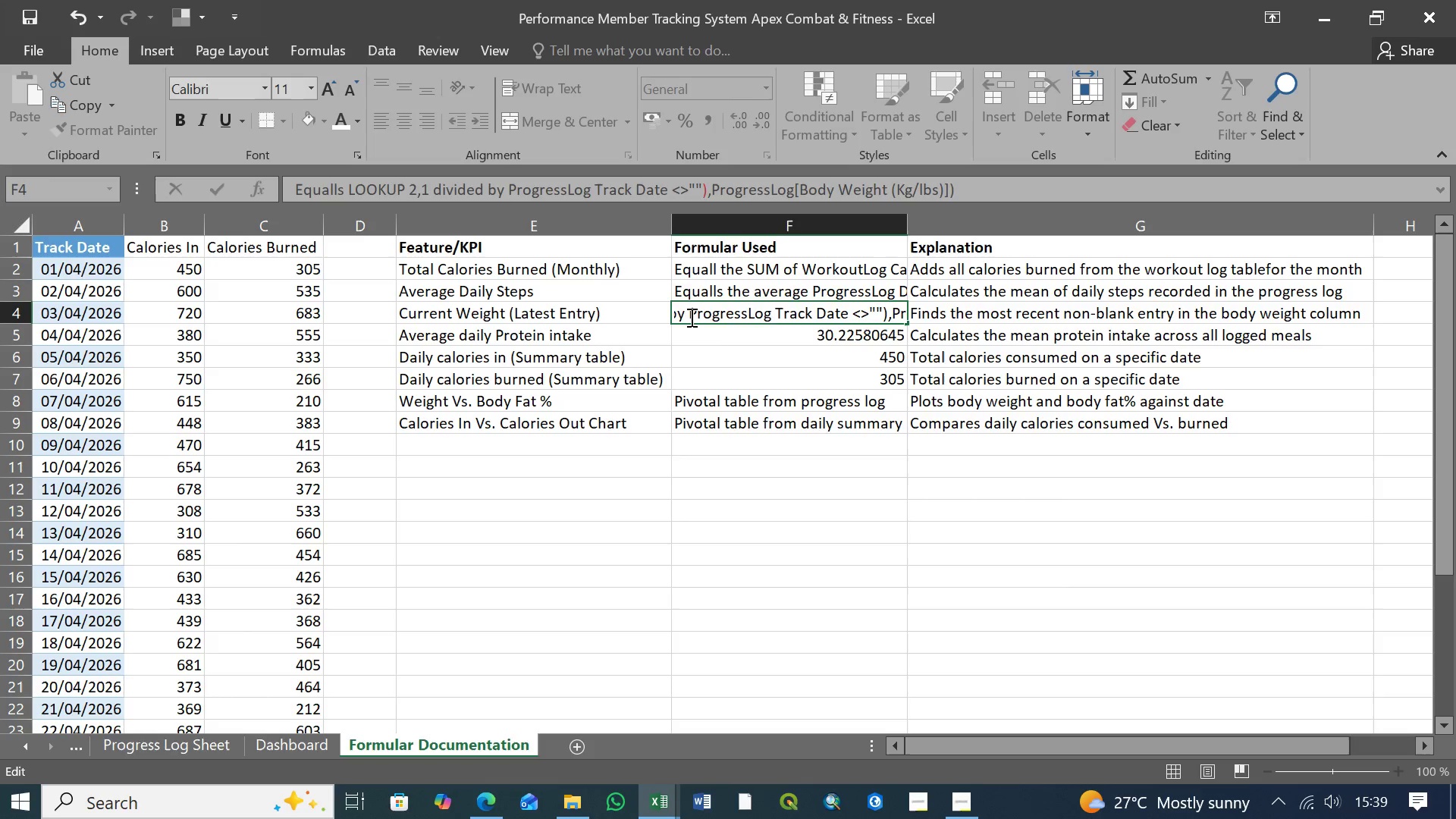 
key(Backspace)
 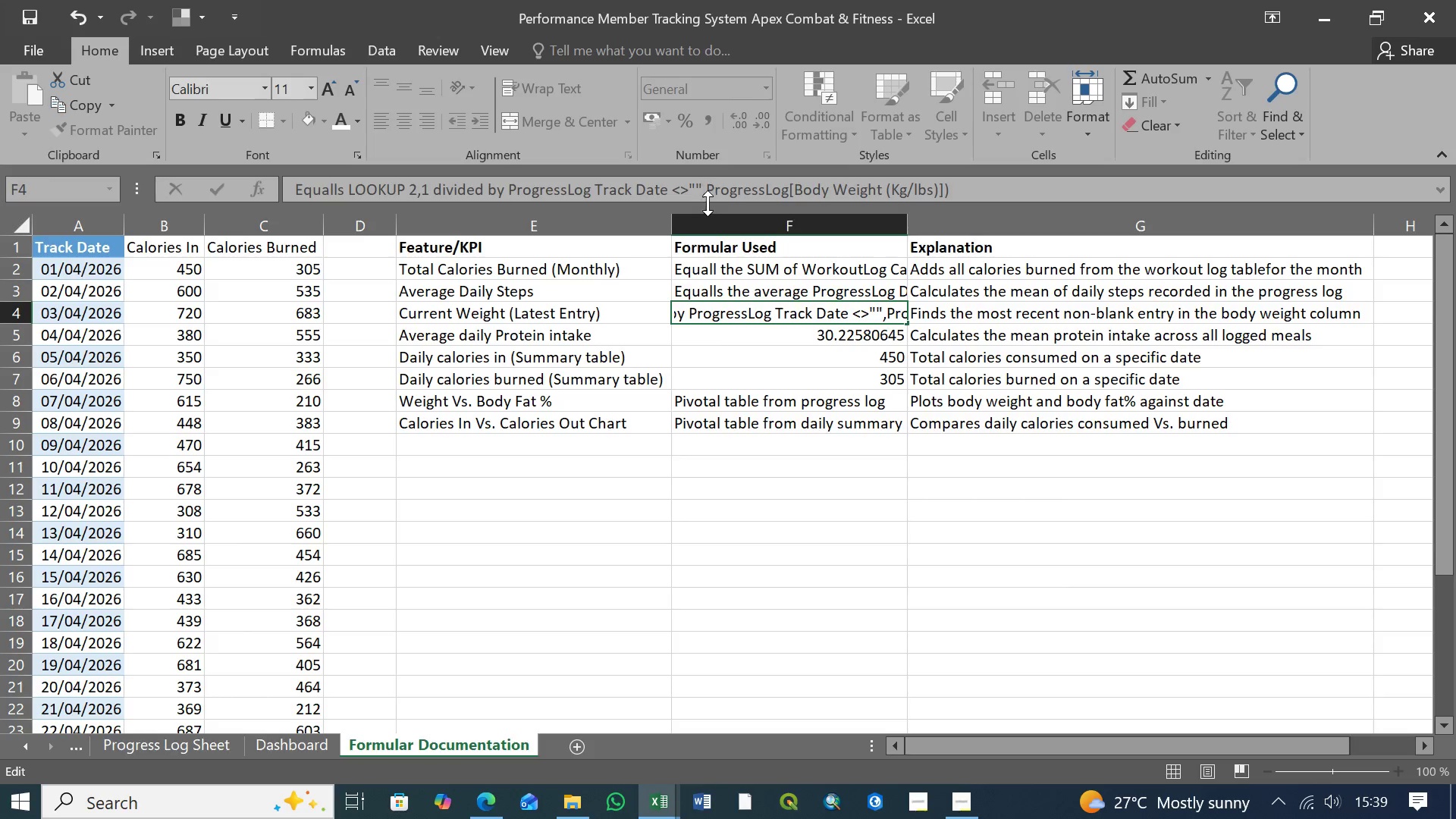 
wait(6.47)
 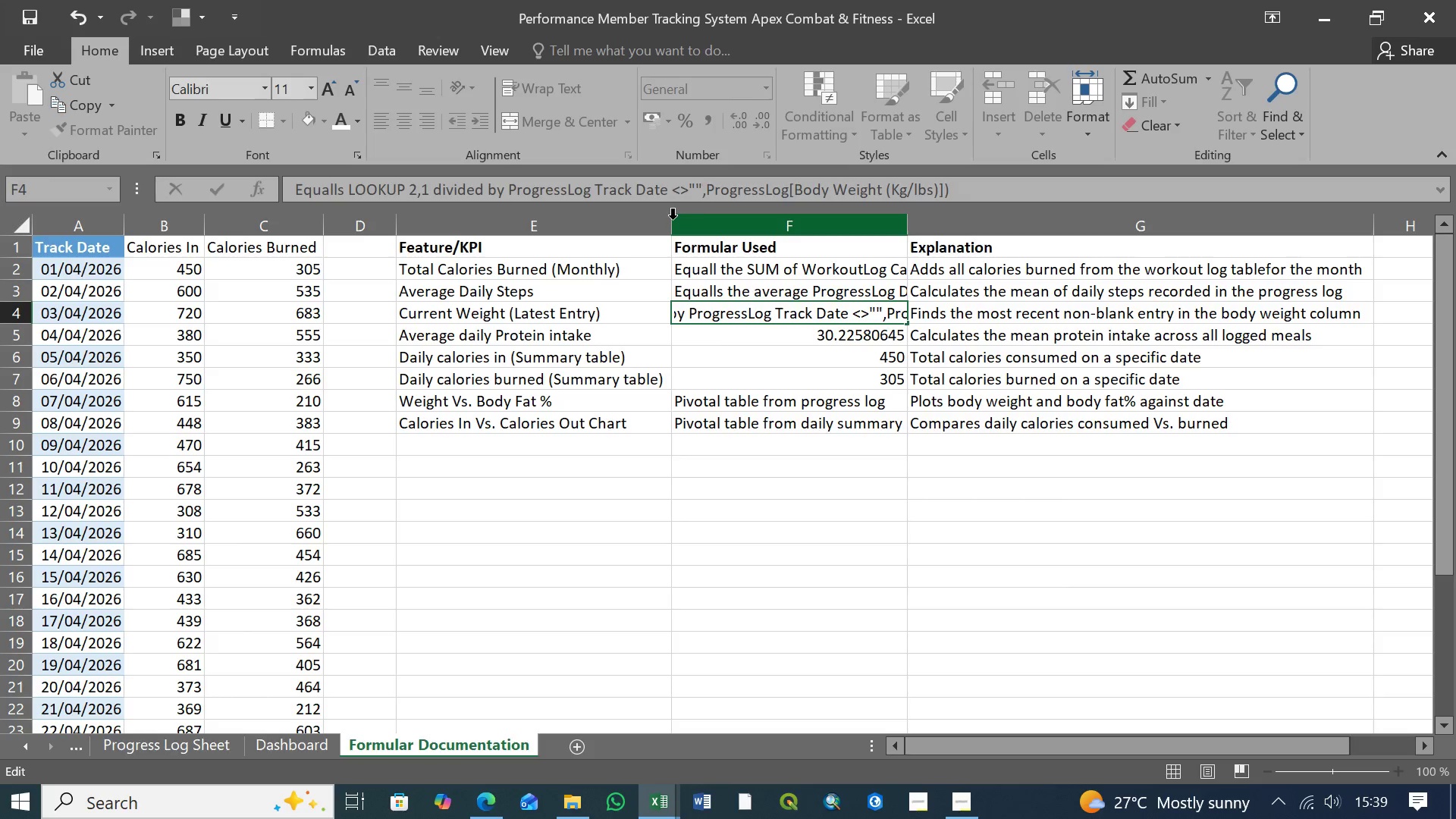 
left_click([708, 190])
 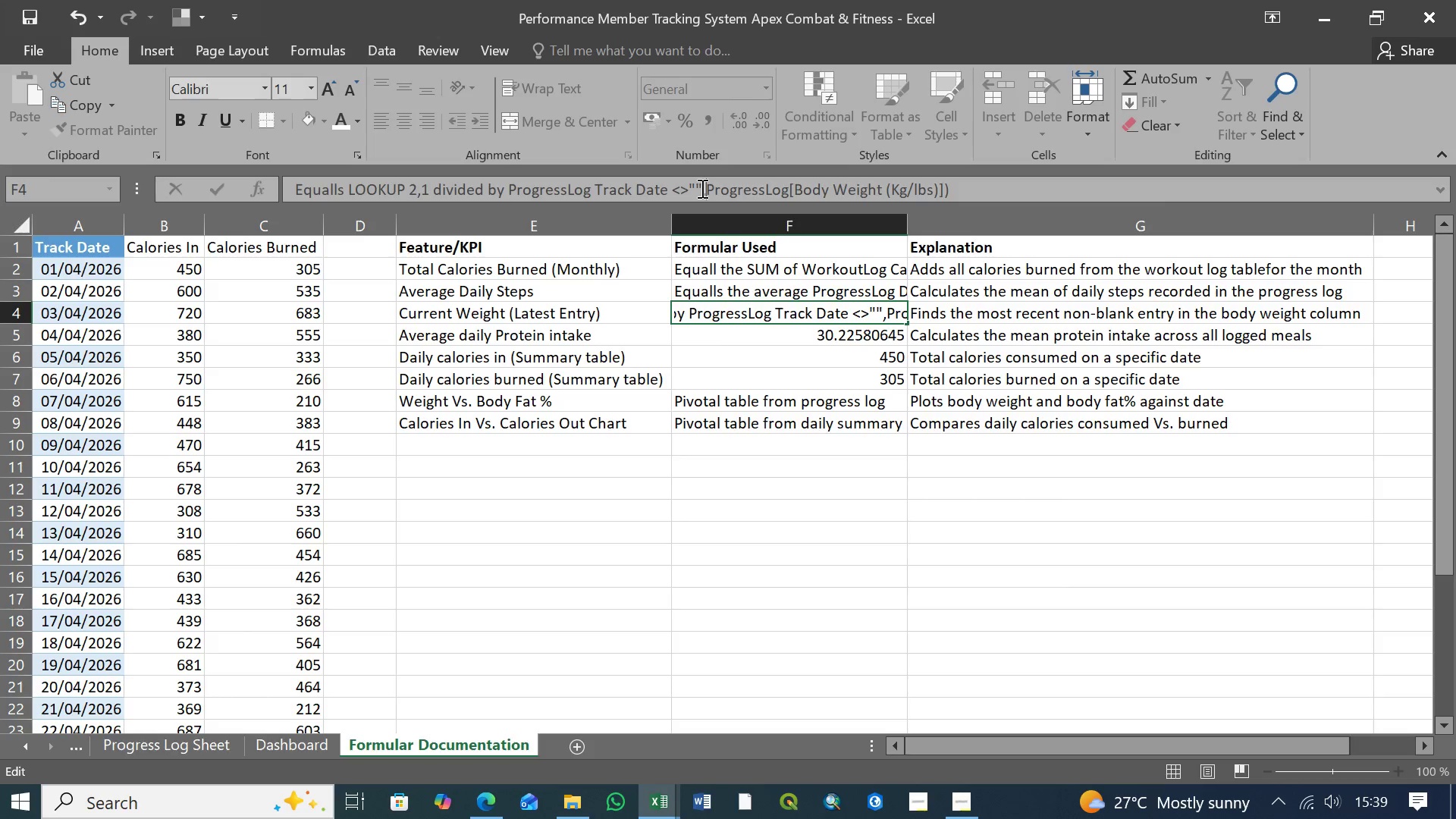 
left_click([701, 188])
 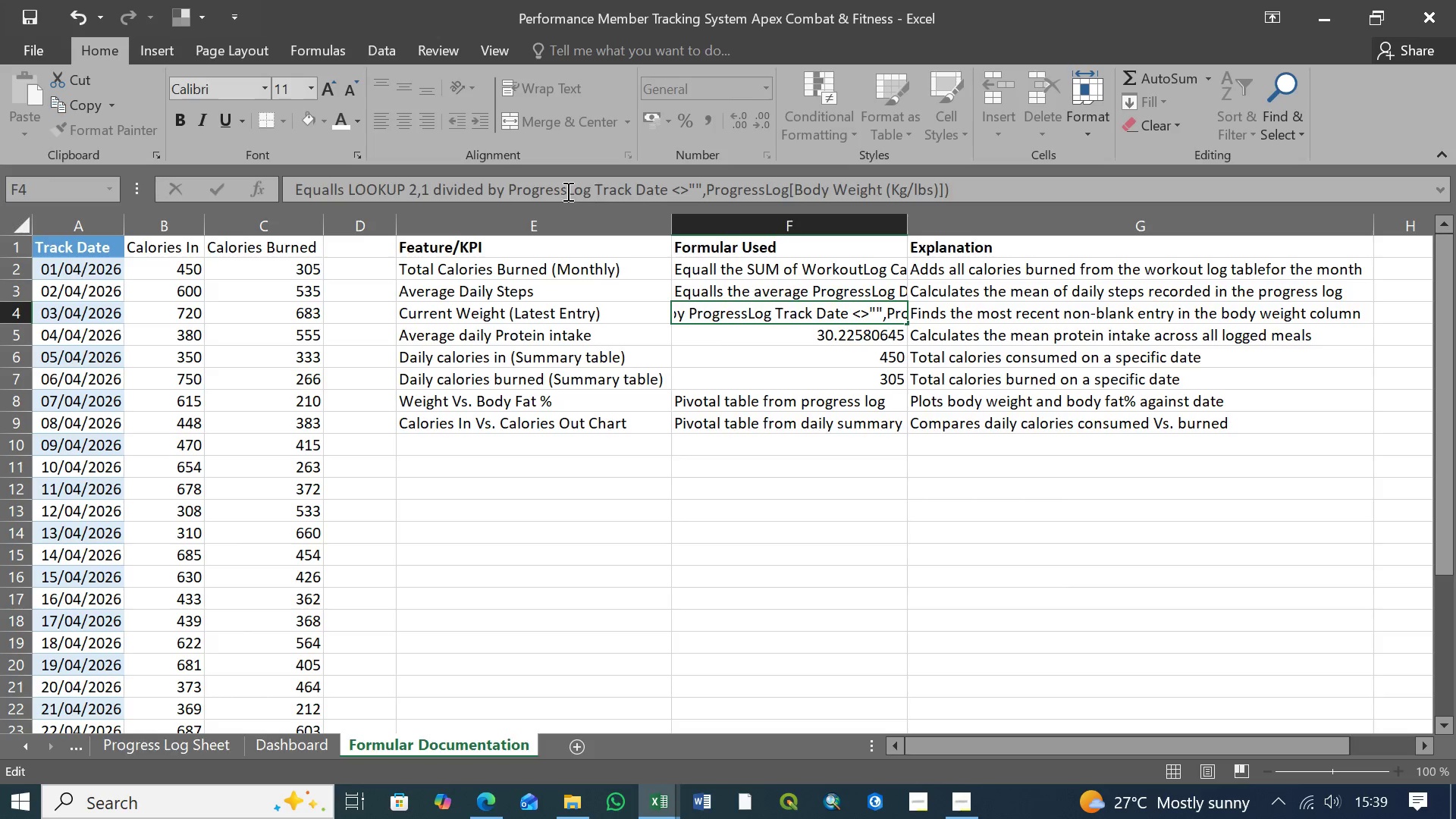 
wait(5.36)
 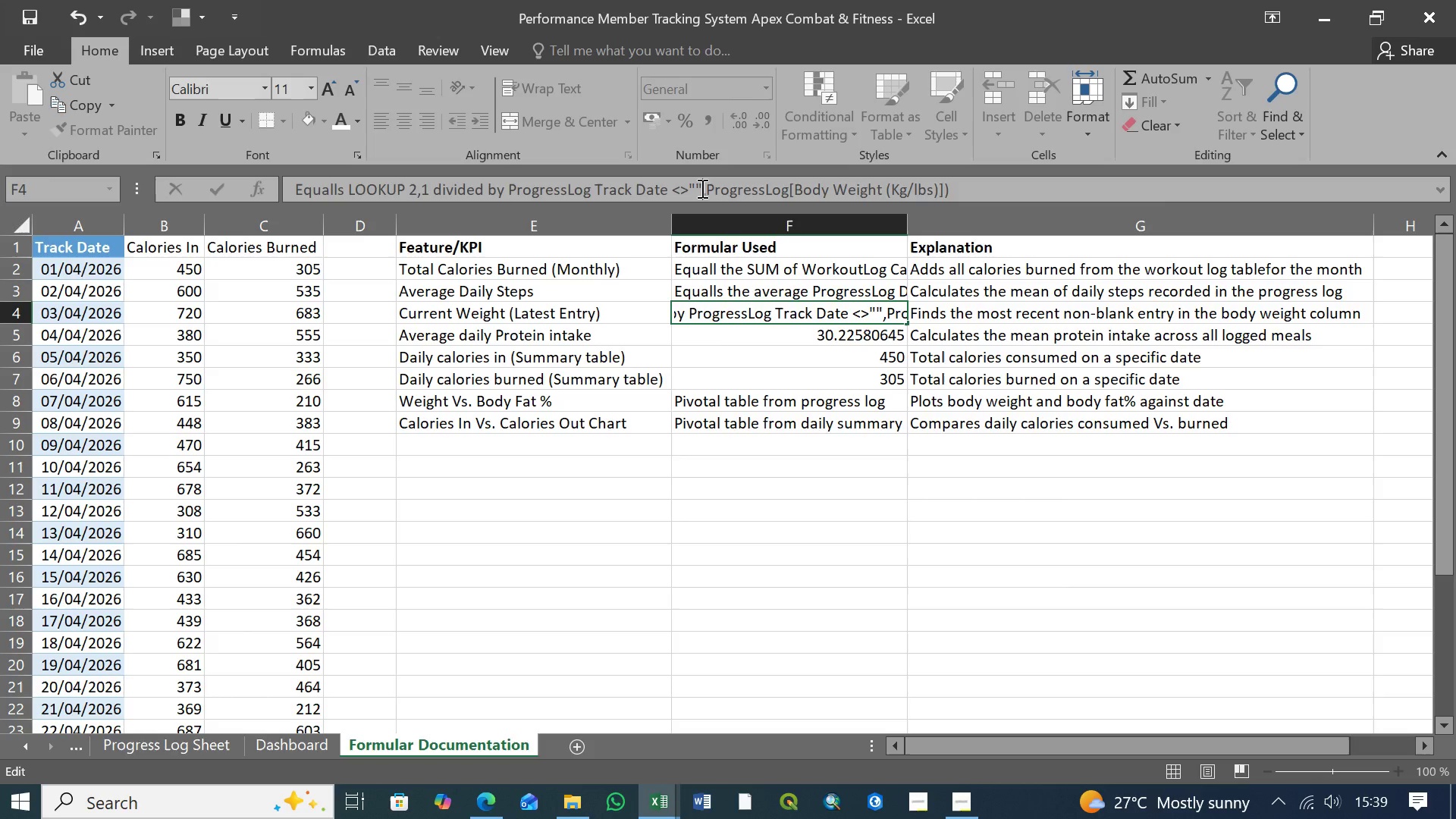 
left_click([567, 187])
 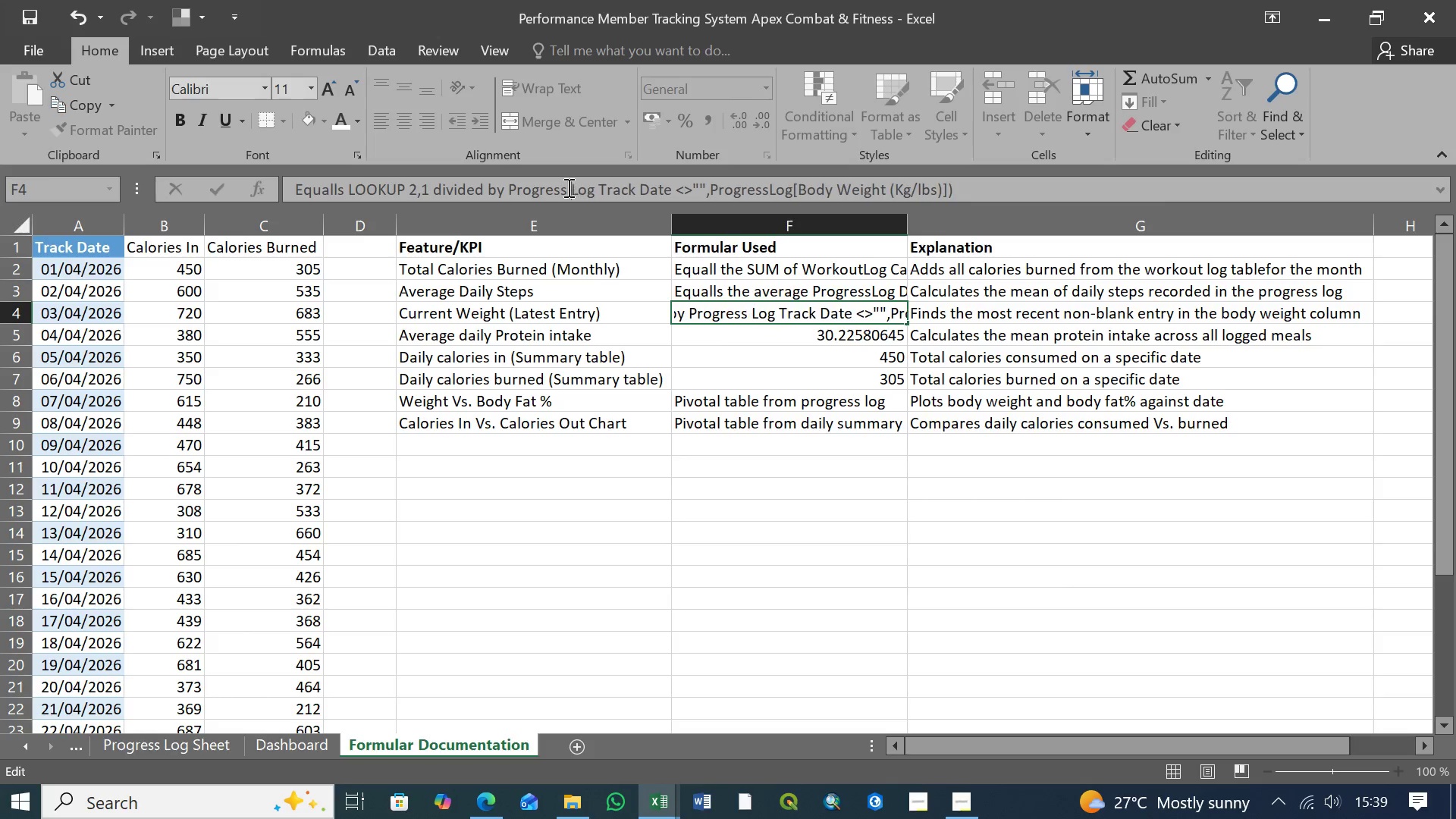 
key(Space)
 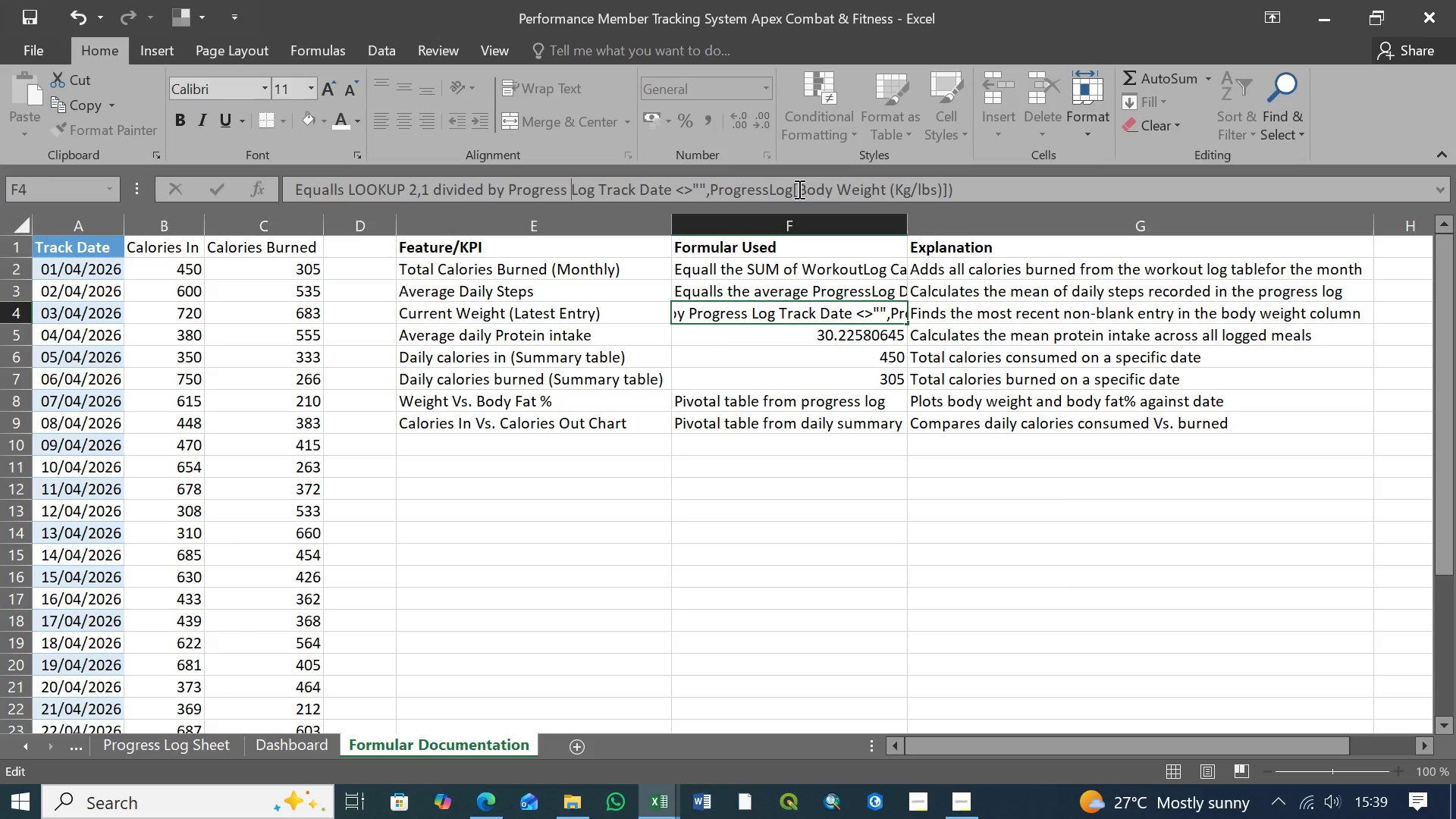 
wait(7.41)
 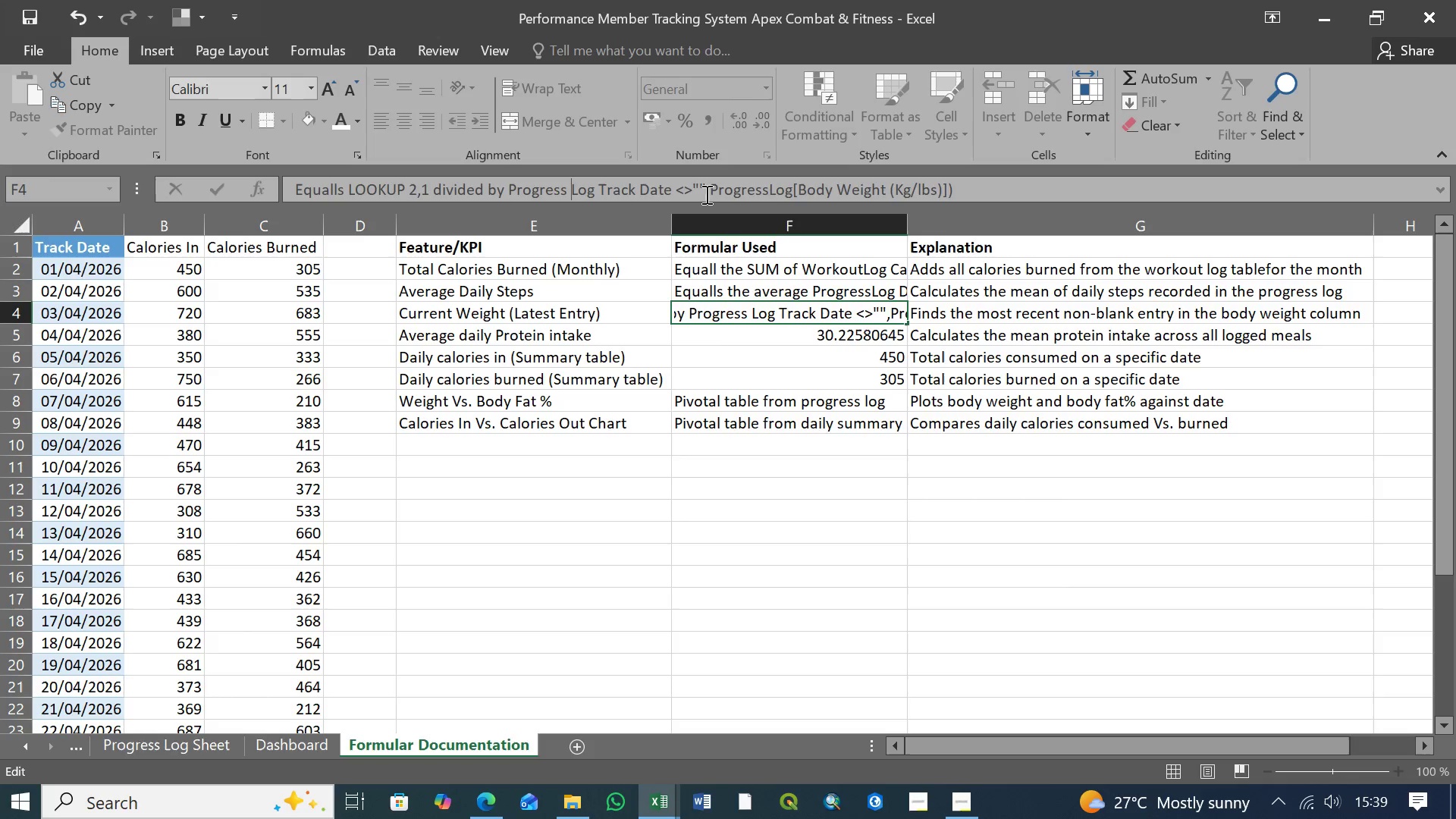 
left_click([712, 188])
 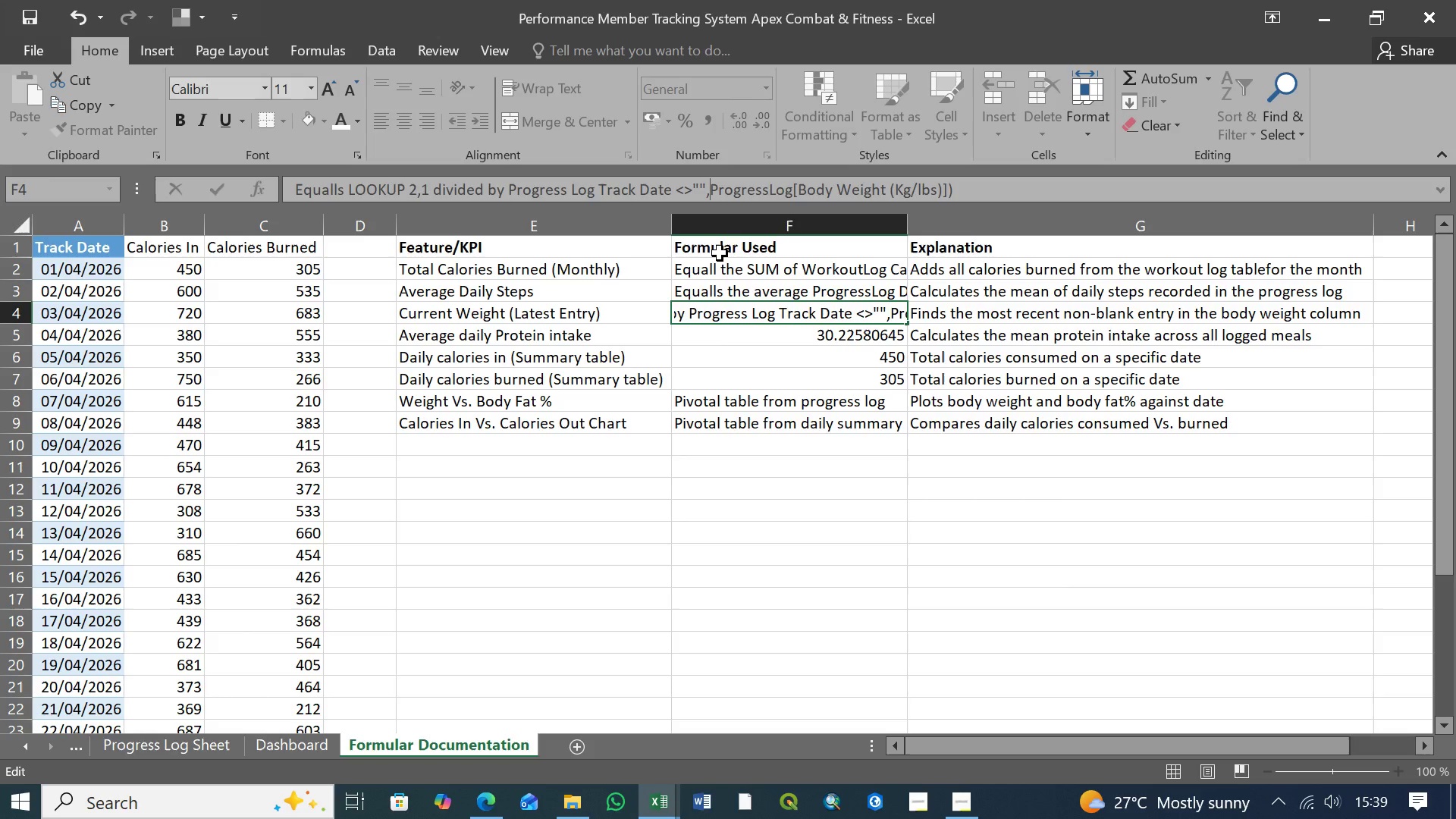 
key(Backspace)
type( and )
 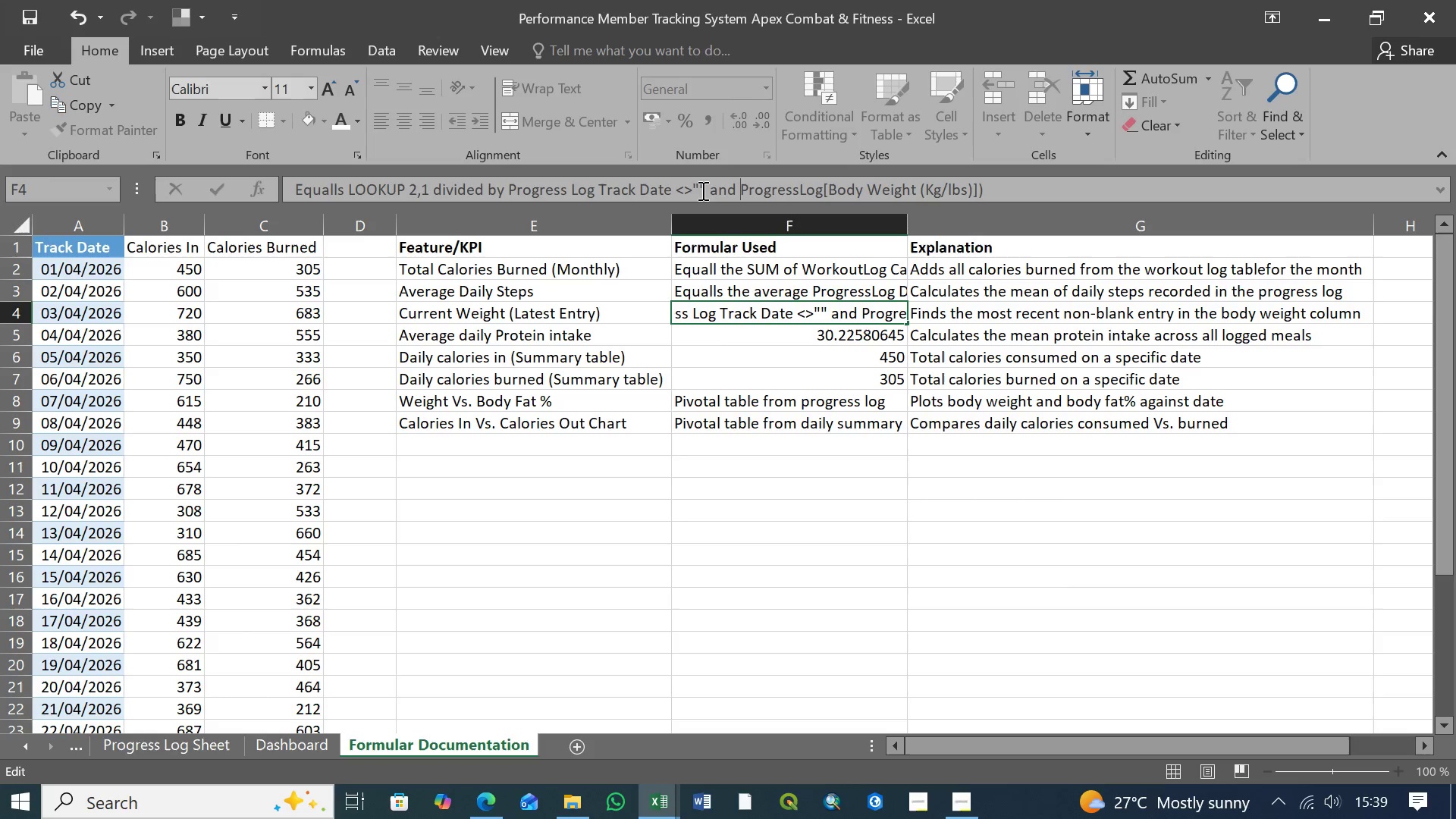 
left_click([703, 190])
 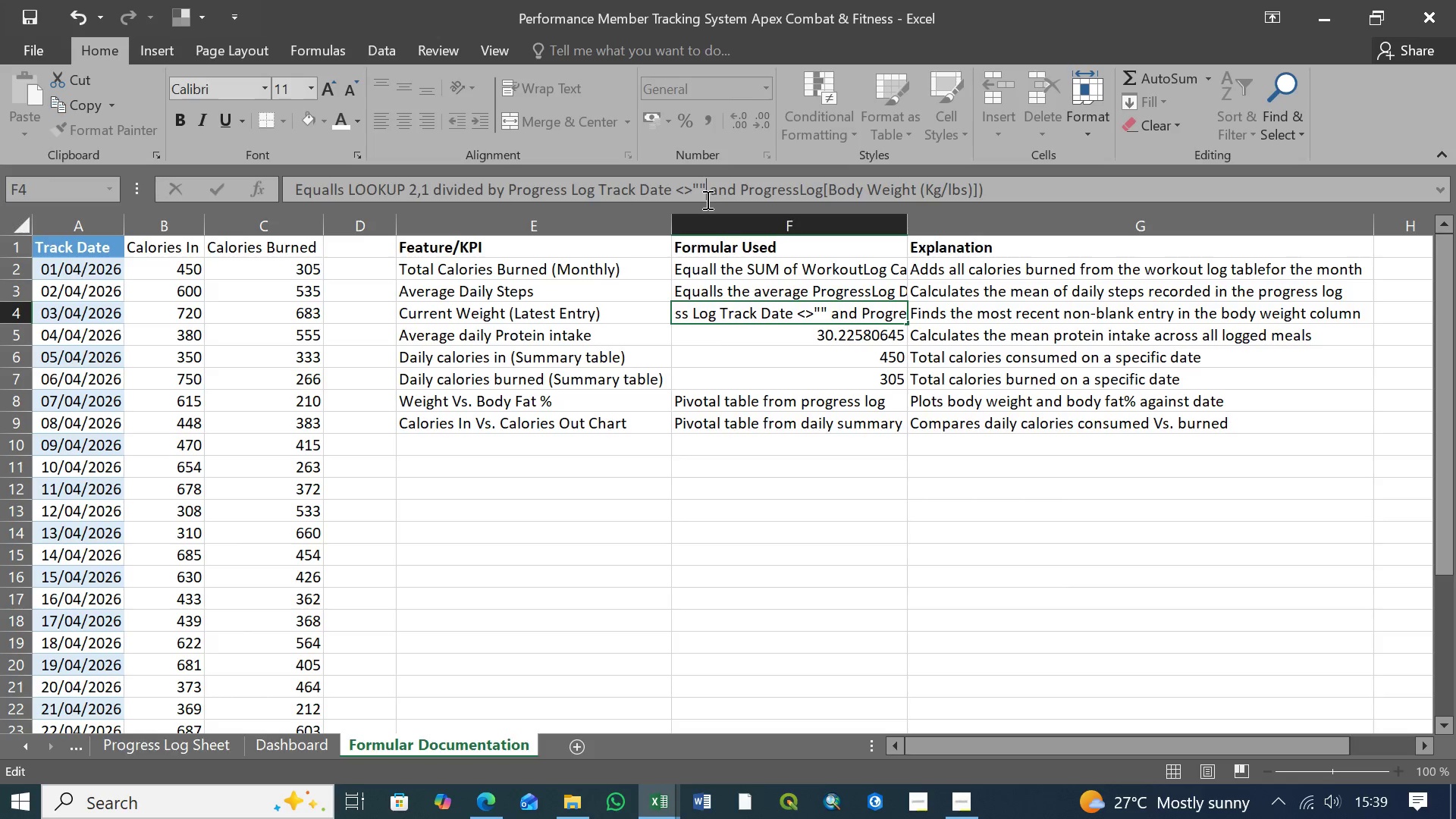 
key(Backspace)
 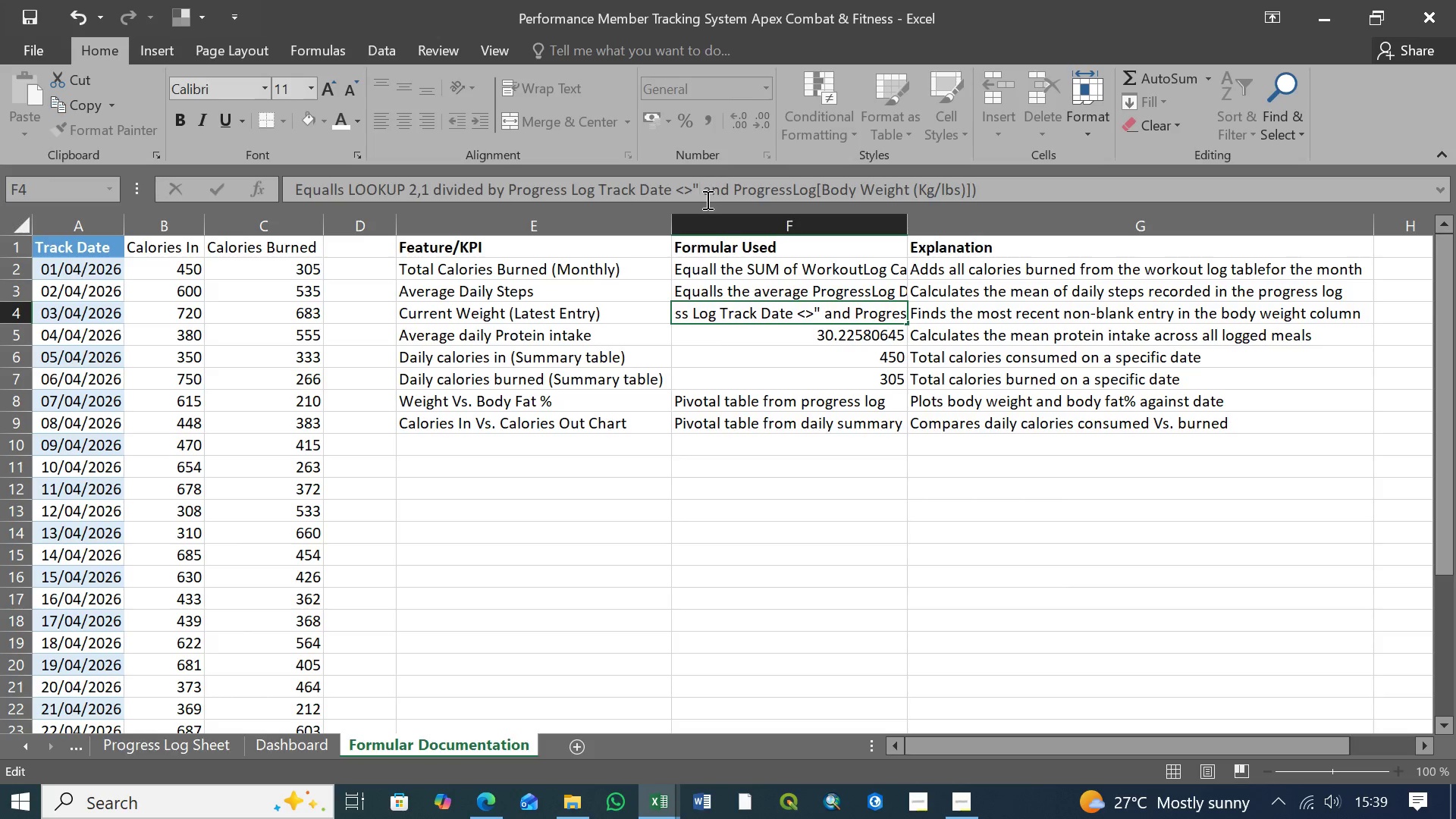 
key(Backspace)
 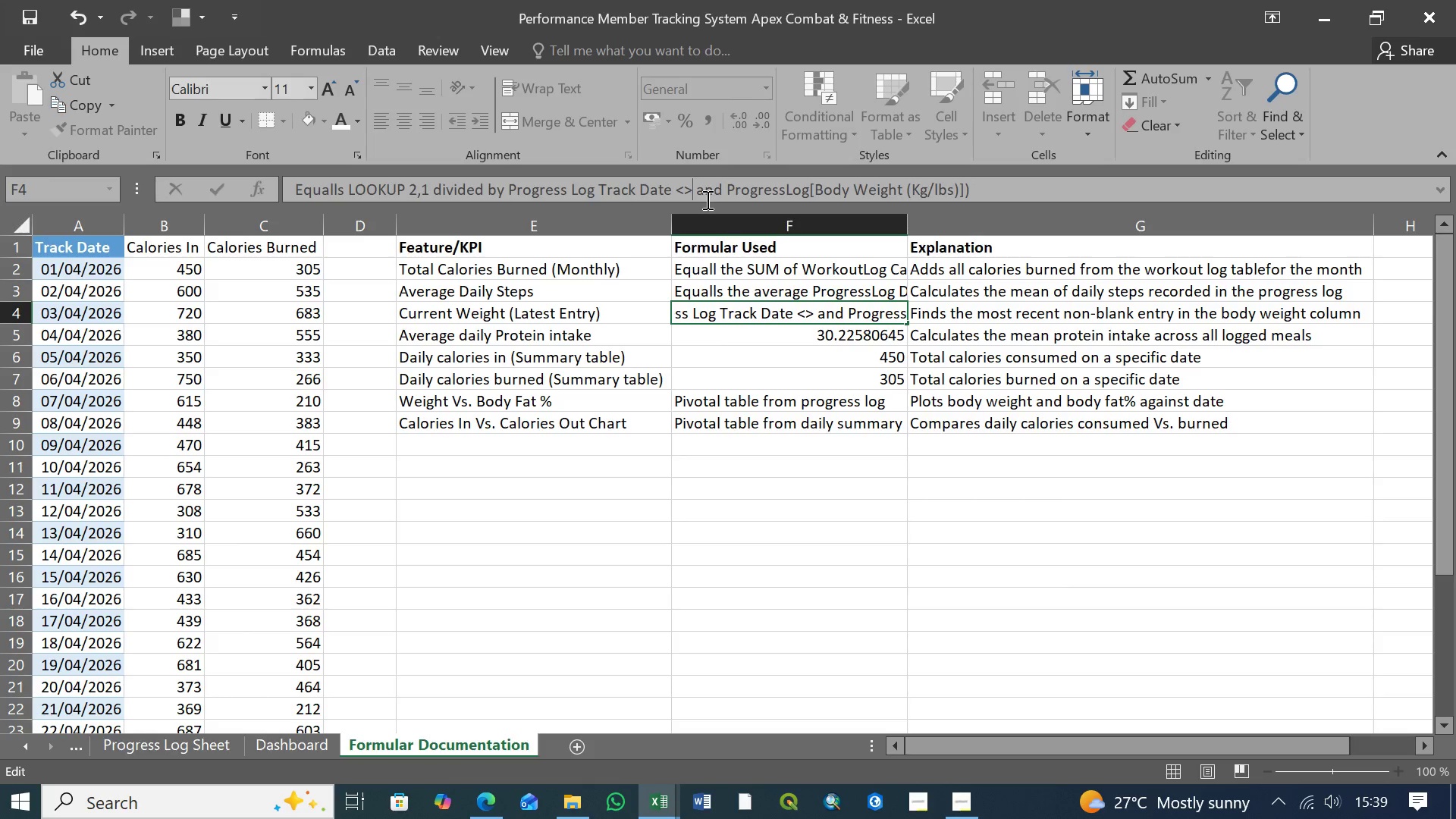 
key(Backspace)
 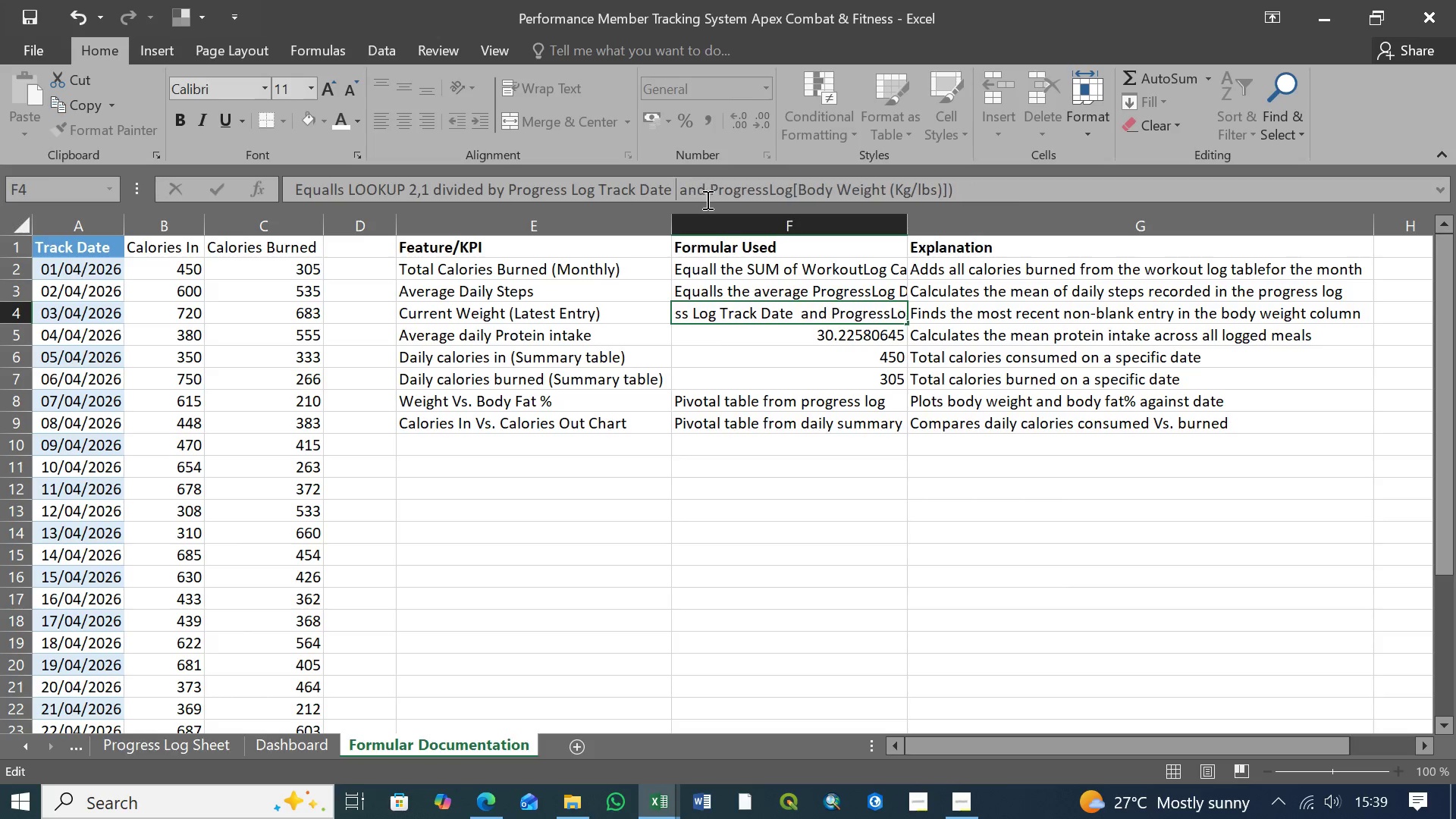 
key(Backspace)
 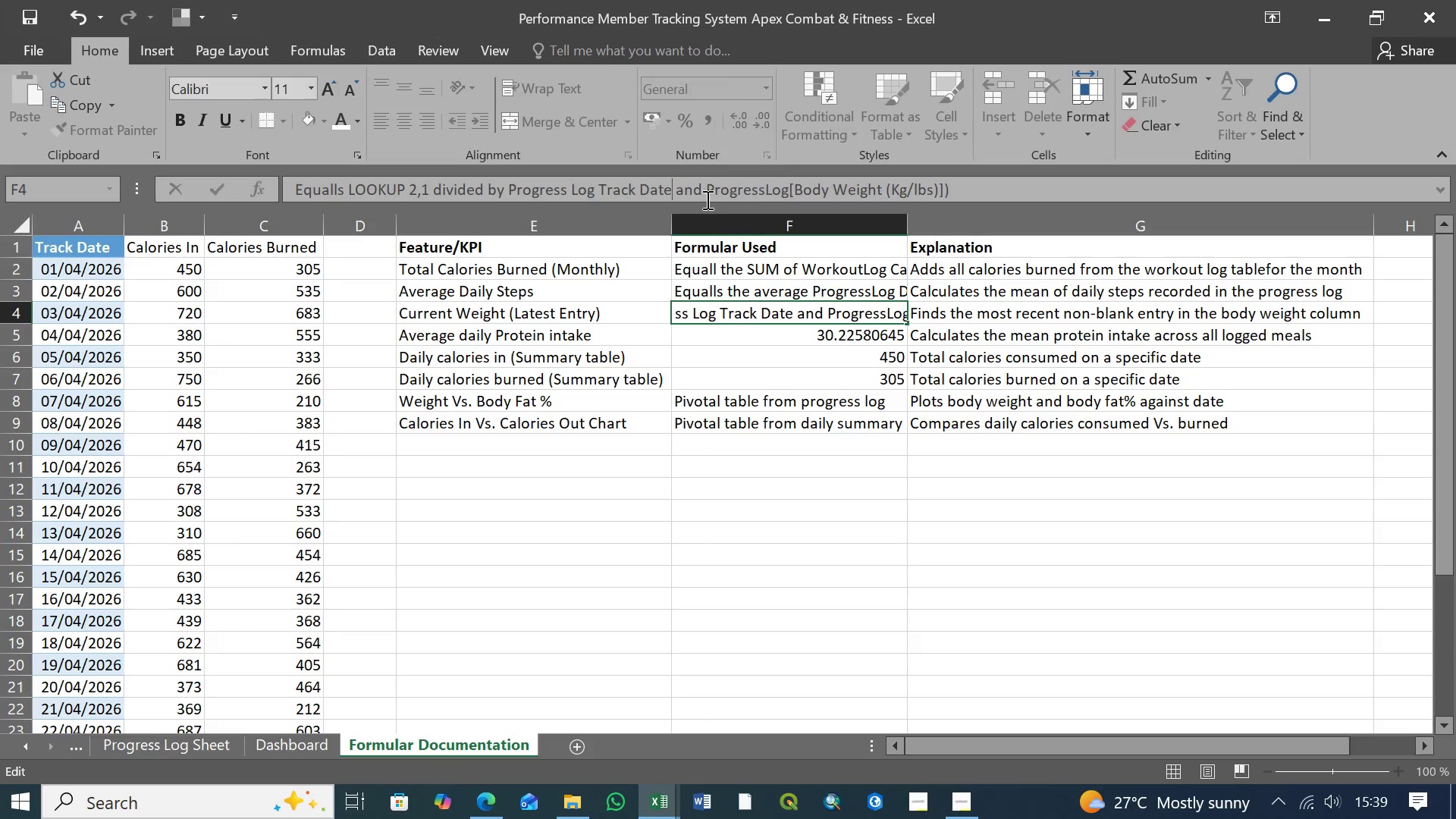 
key(Backspace)
 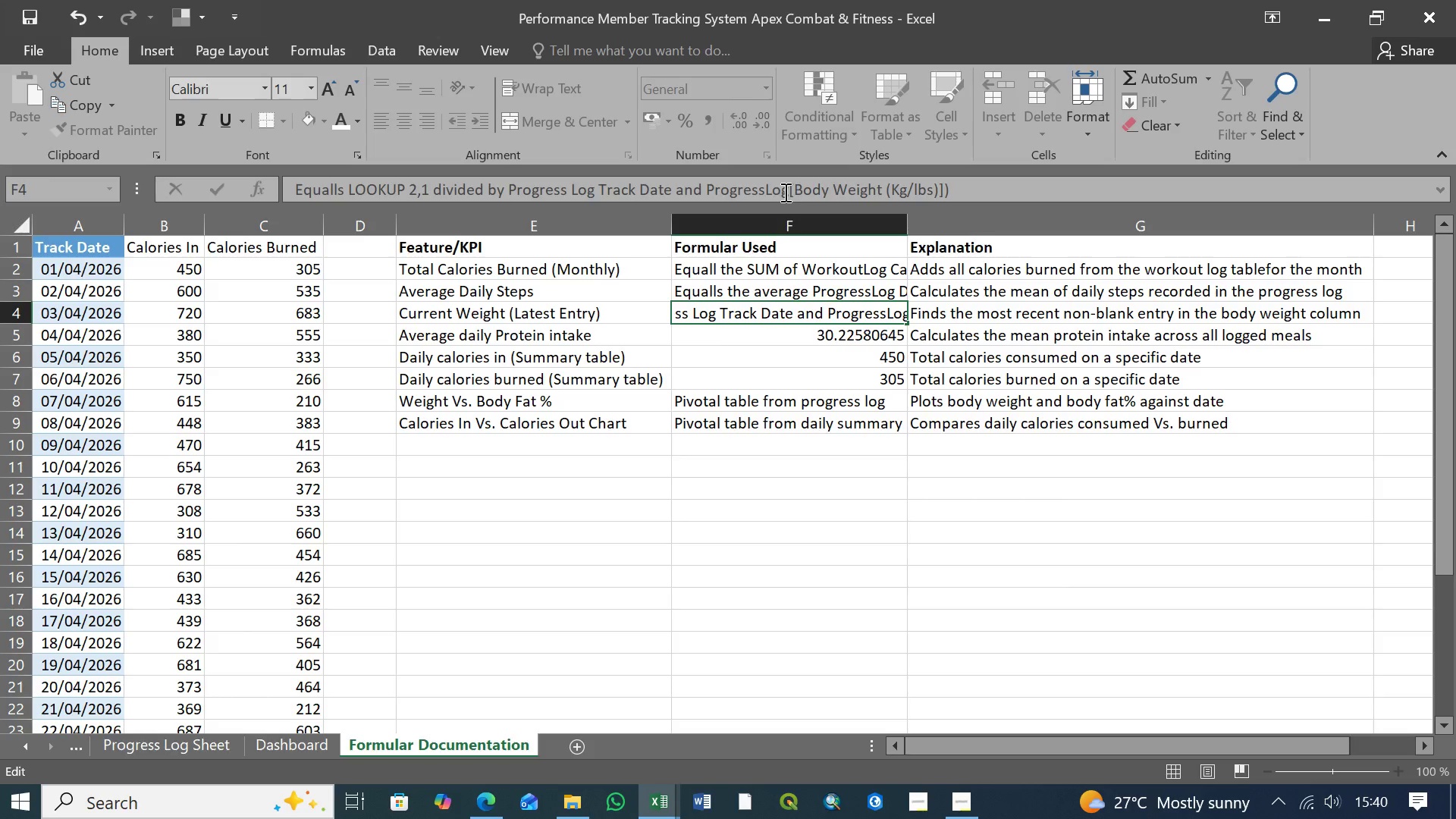 
left_click([796, 187])
 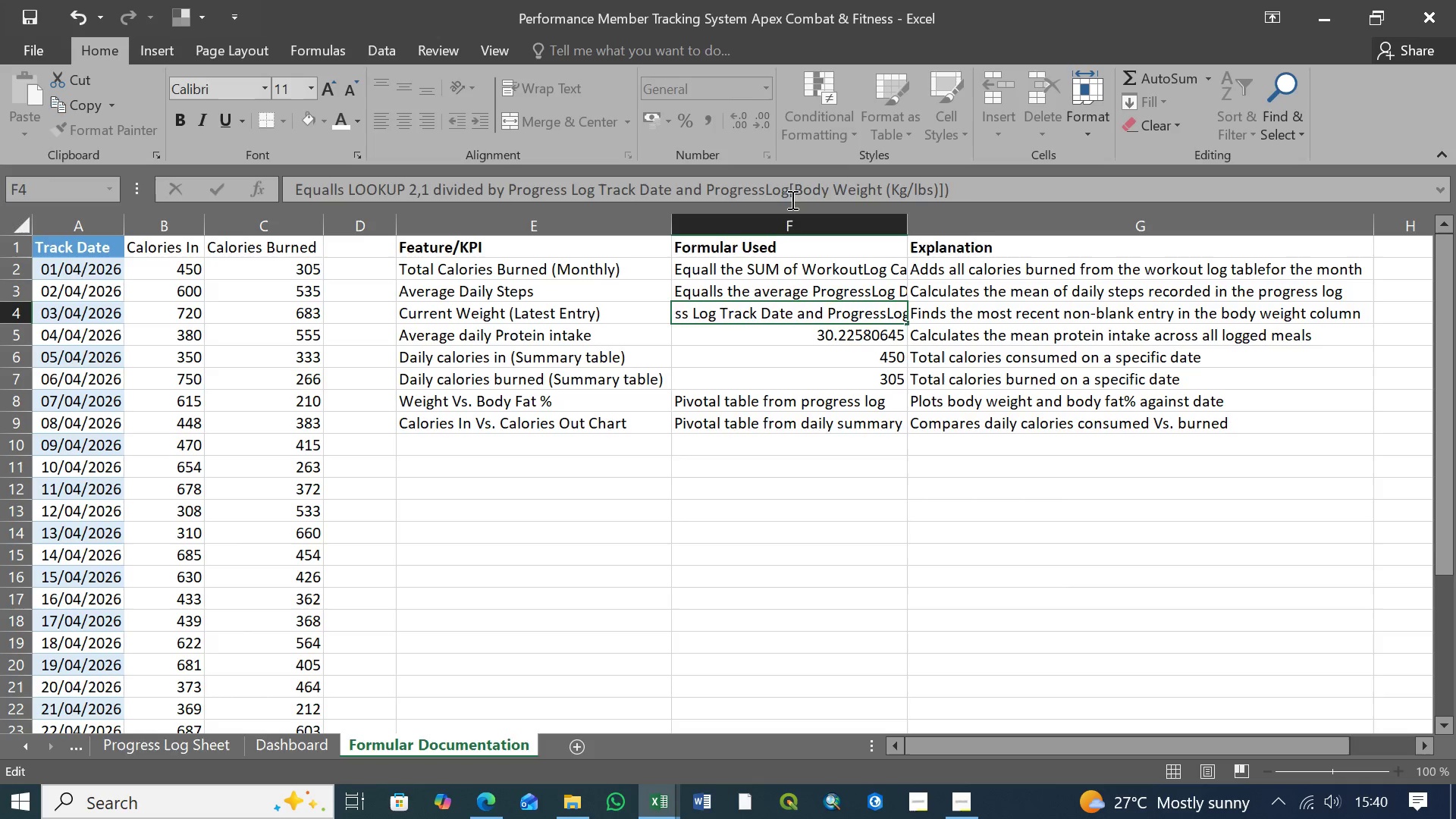 
key(Backspace)
 